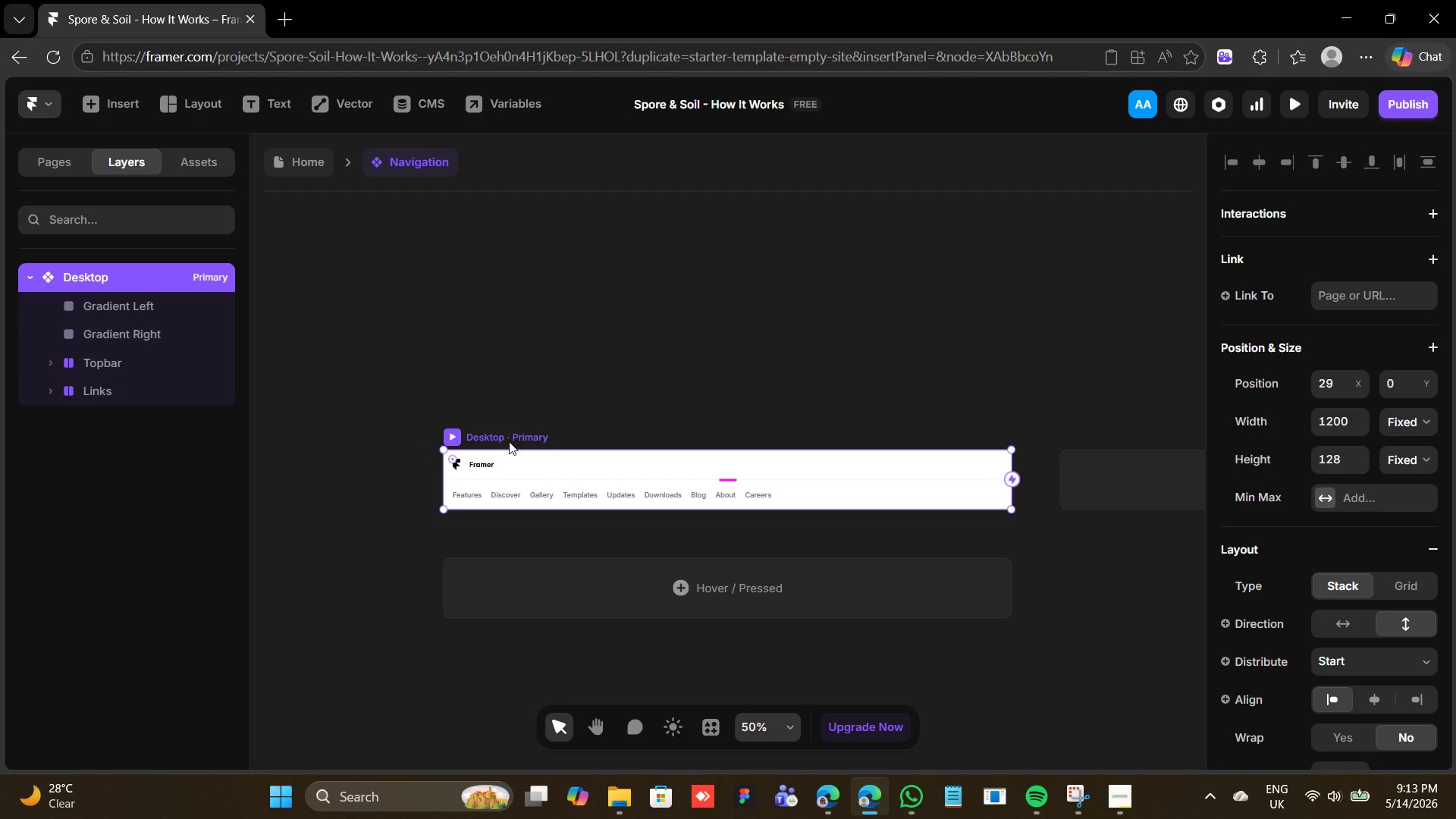 
key(Delete)
 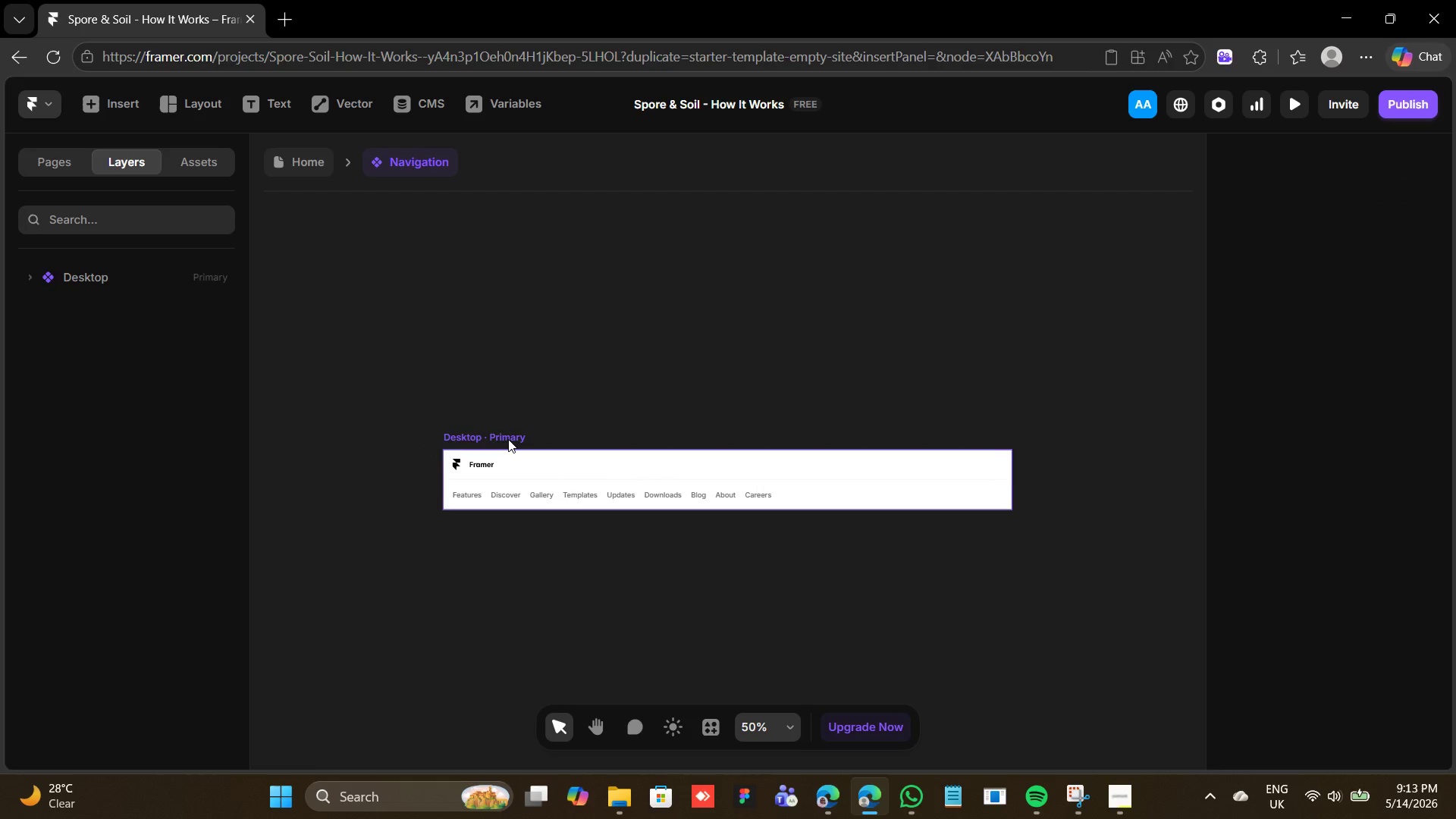 
left_click([508, 439])
 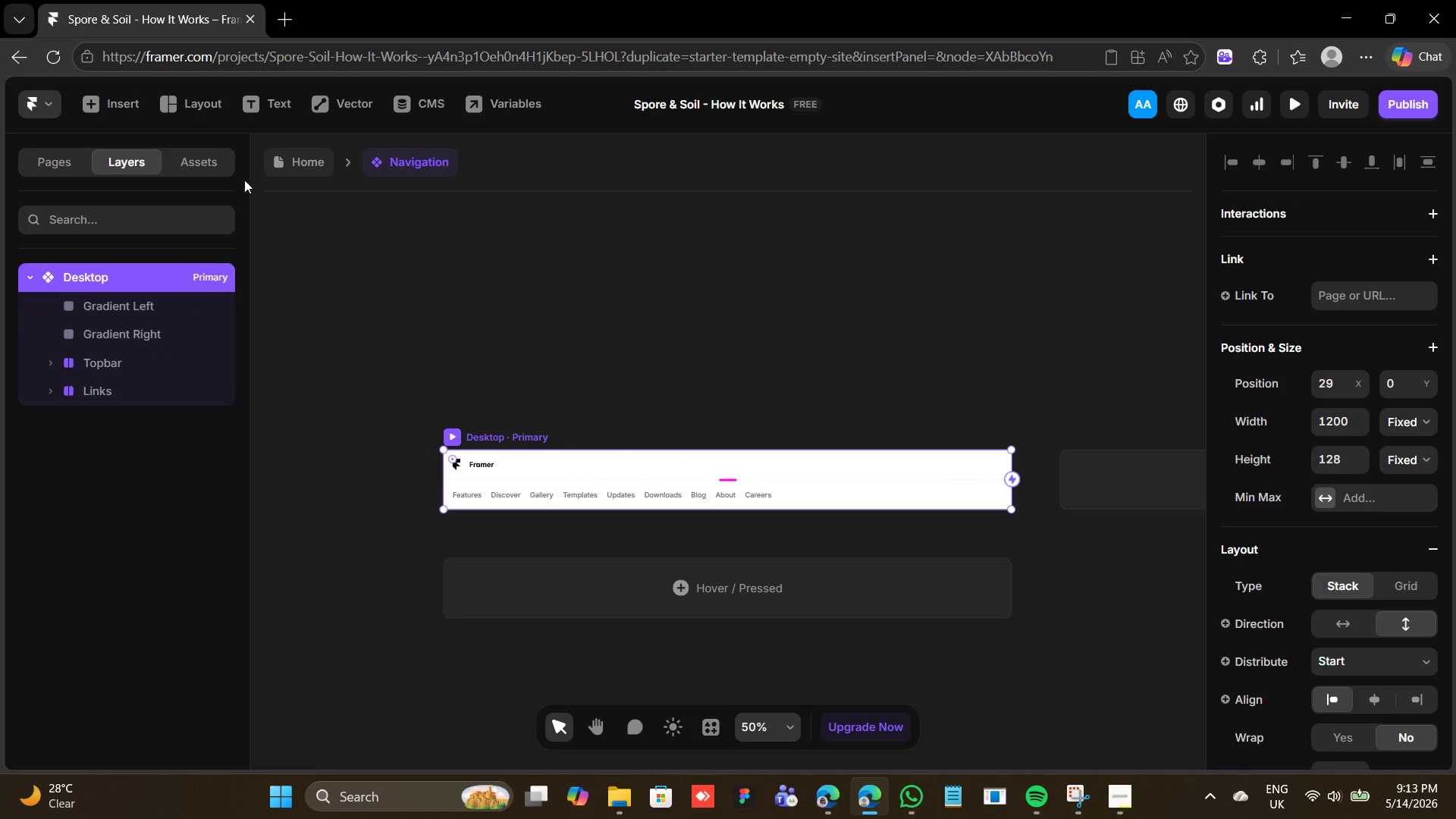 
left_click([310, 163])
 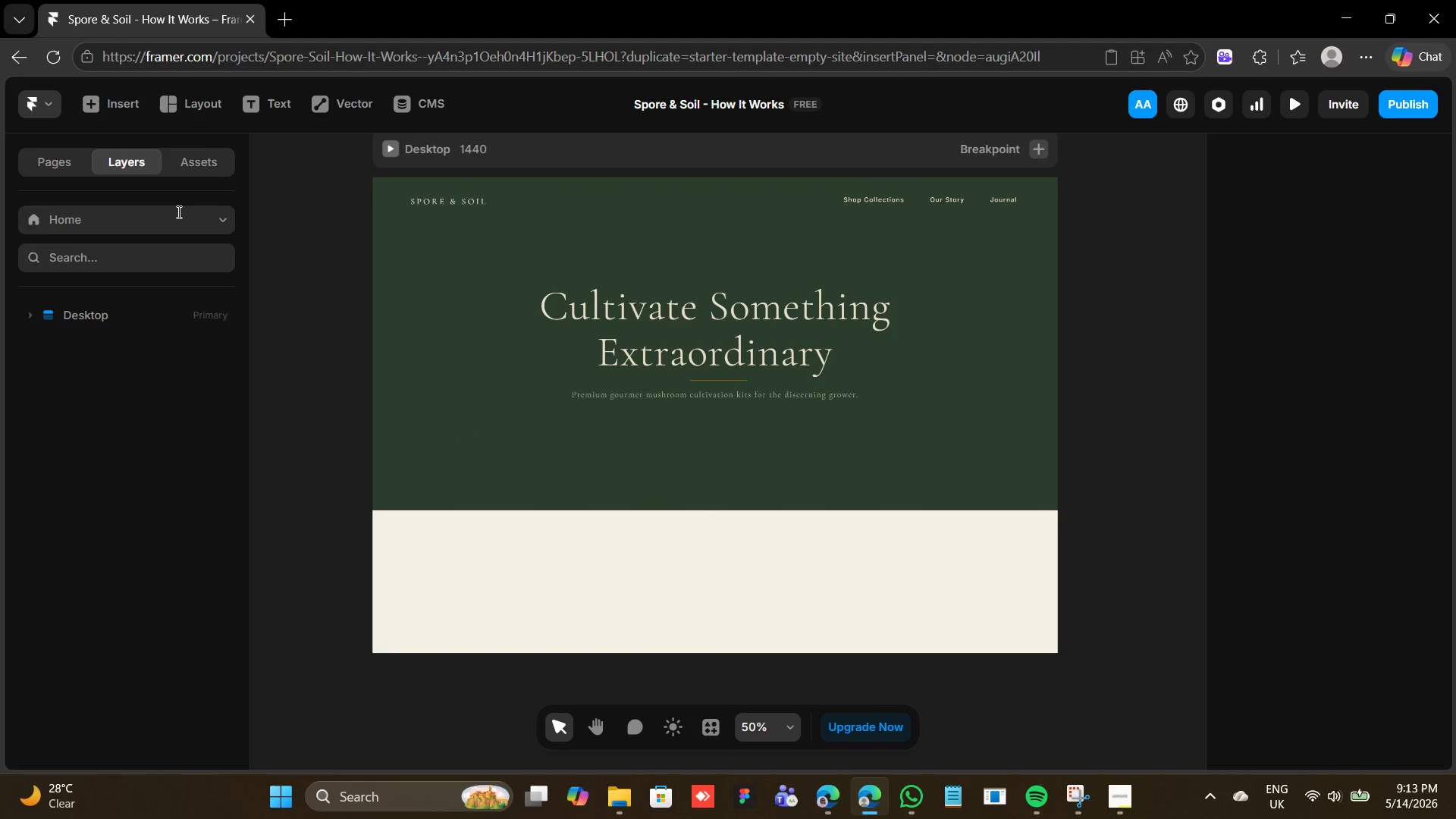 
left_click_drag(start_coordinate=[203, 150], to_coordinate=[202, 155])
 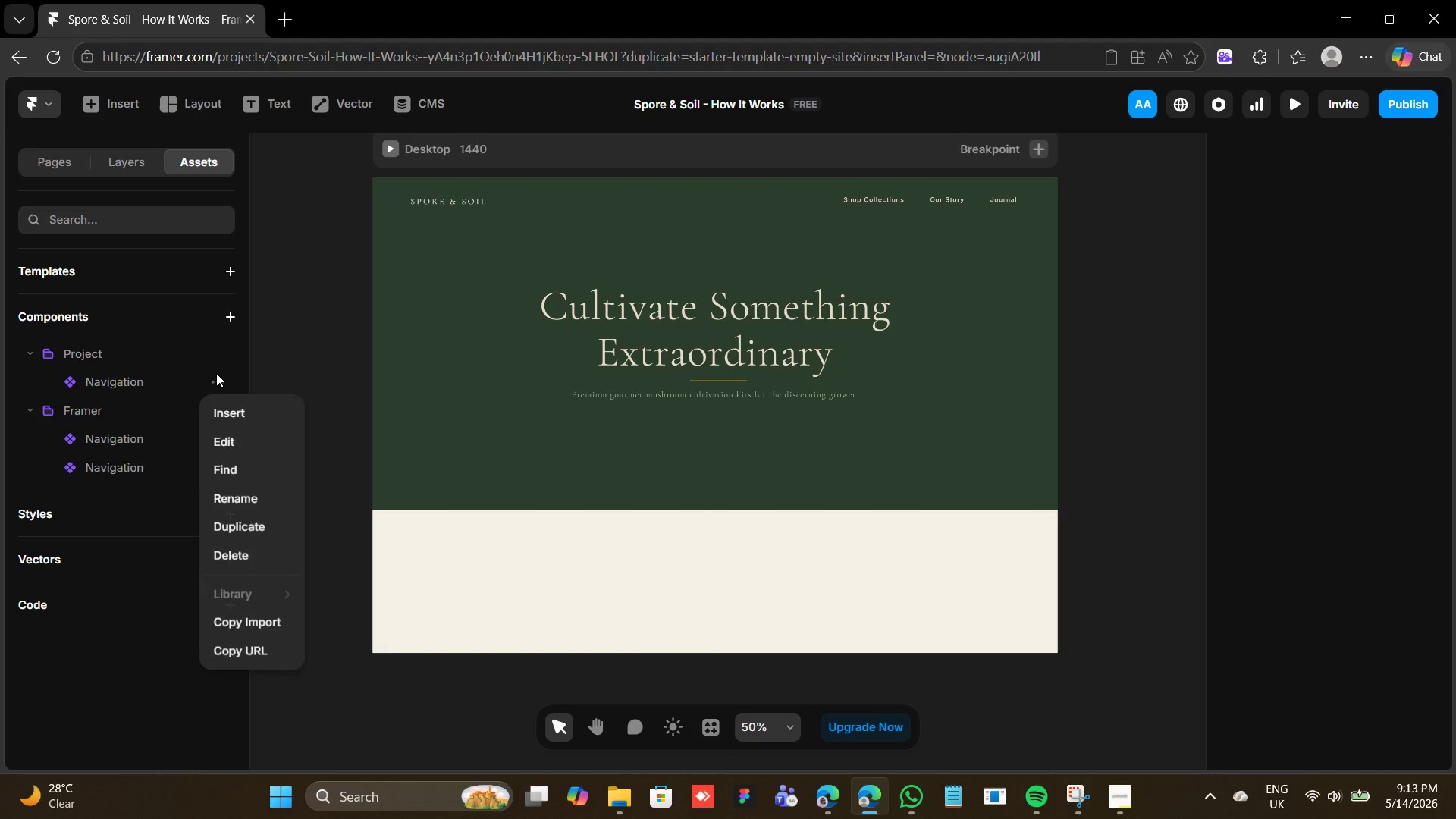 
left_click([215, 377])
 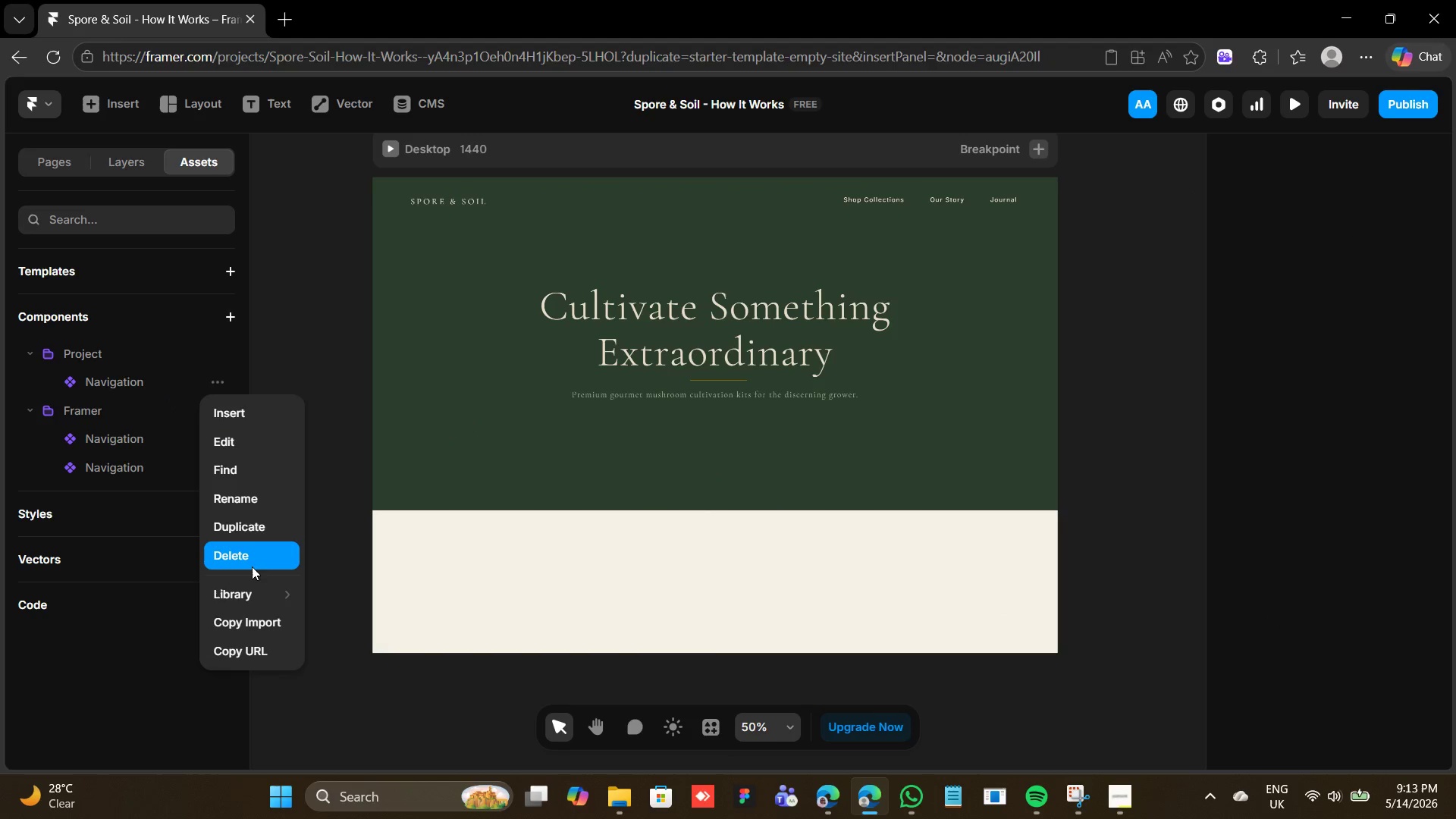 
left_click([256, 555])
 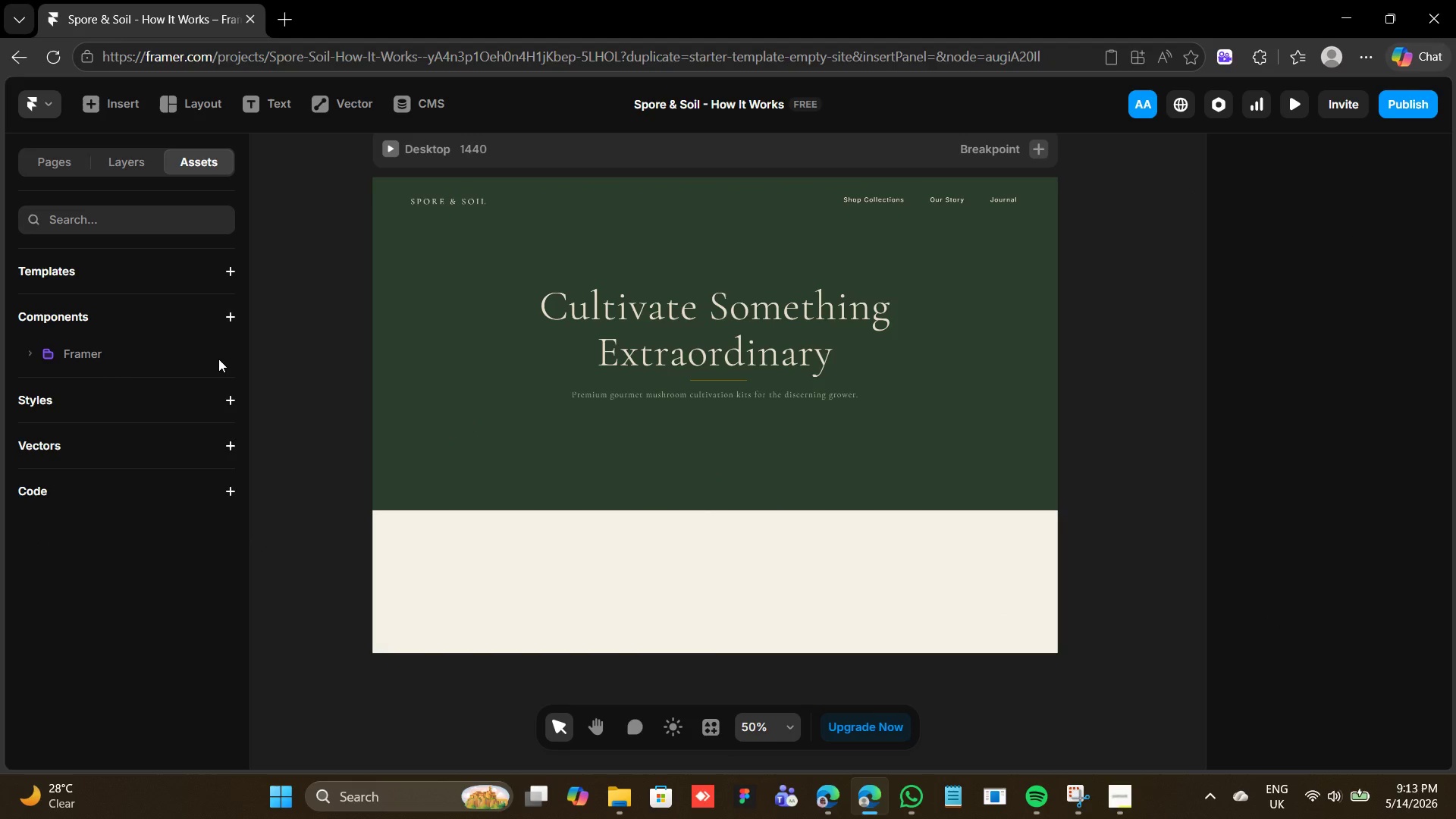 
left_click([217, 359])
 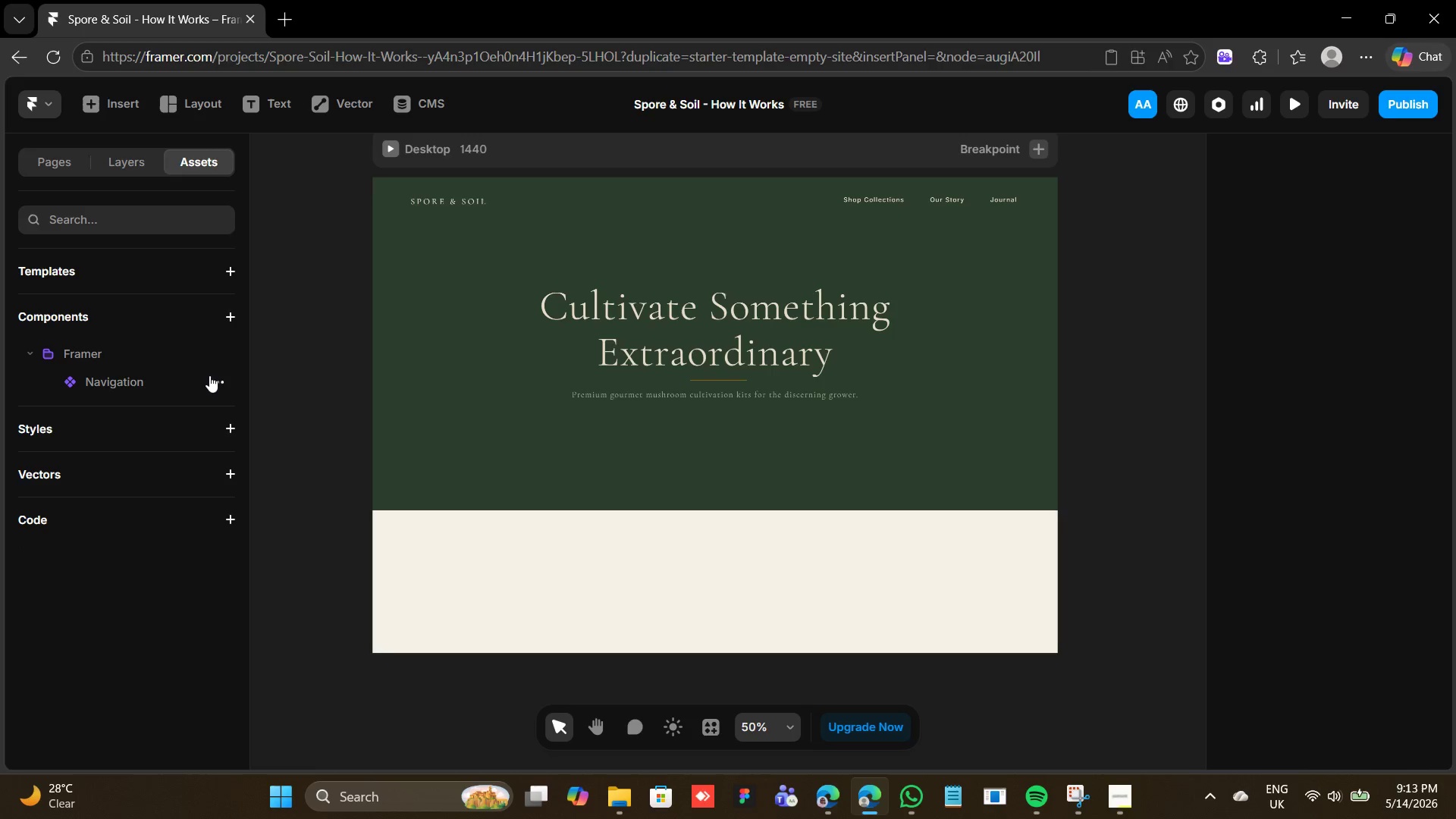 
left_click([243, 502])
 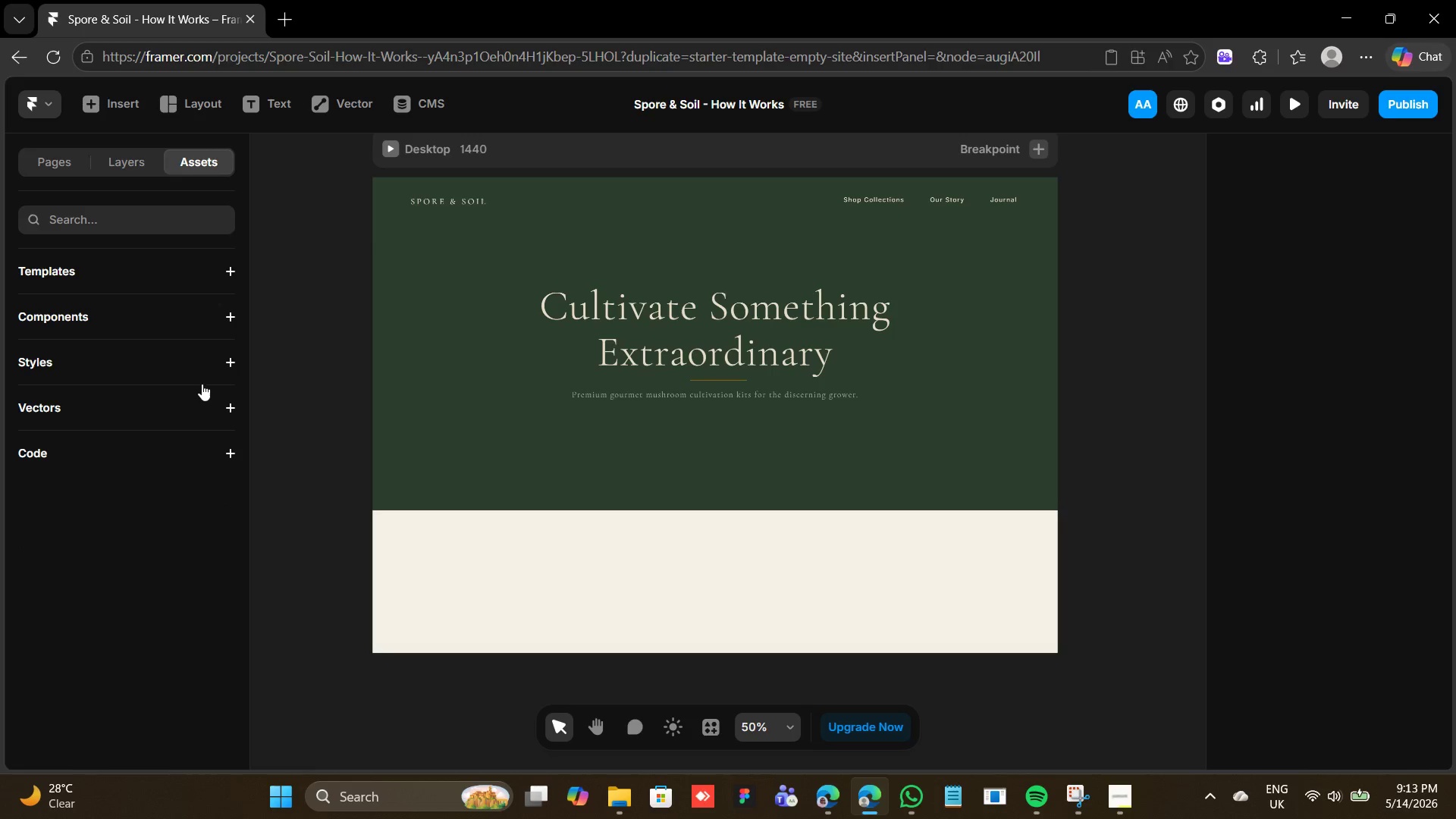 
left_click([225, 362])
 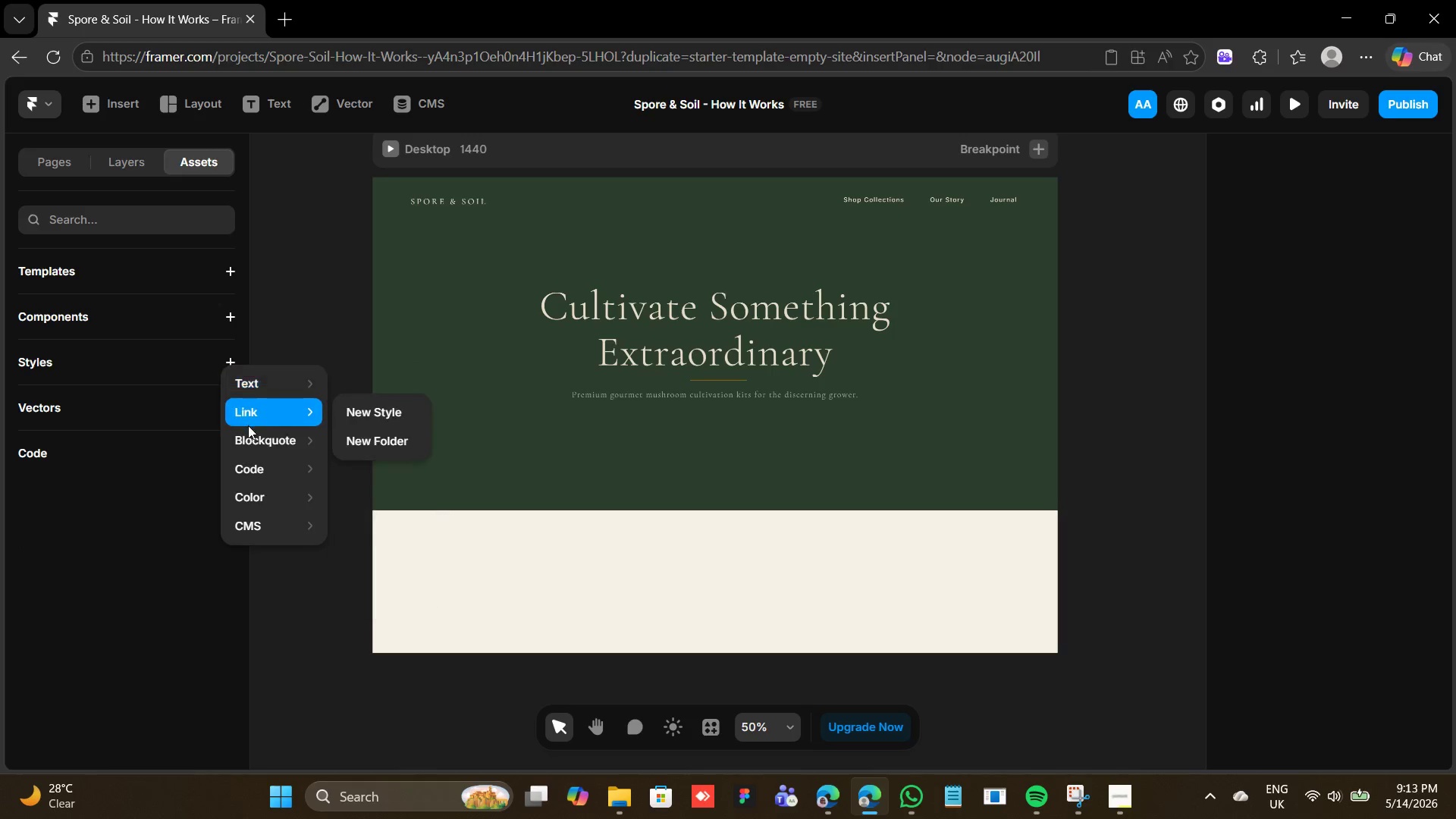 
mouse_move([274, 475])
 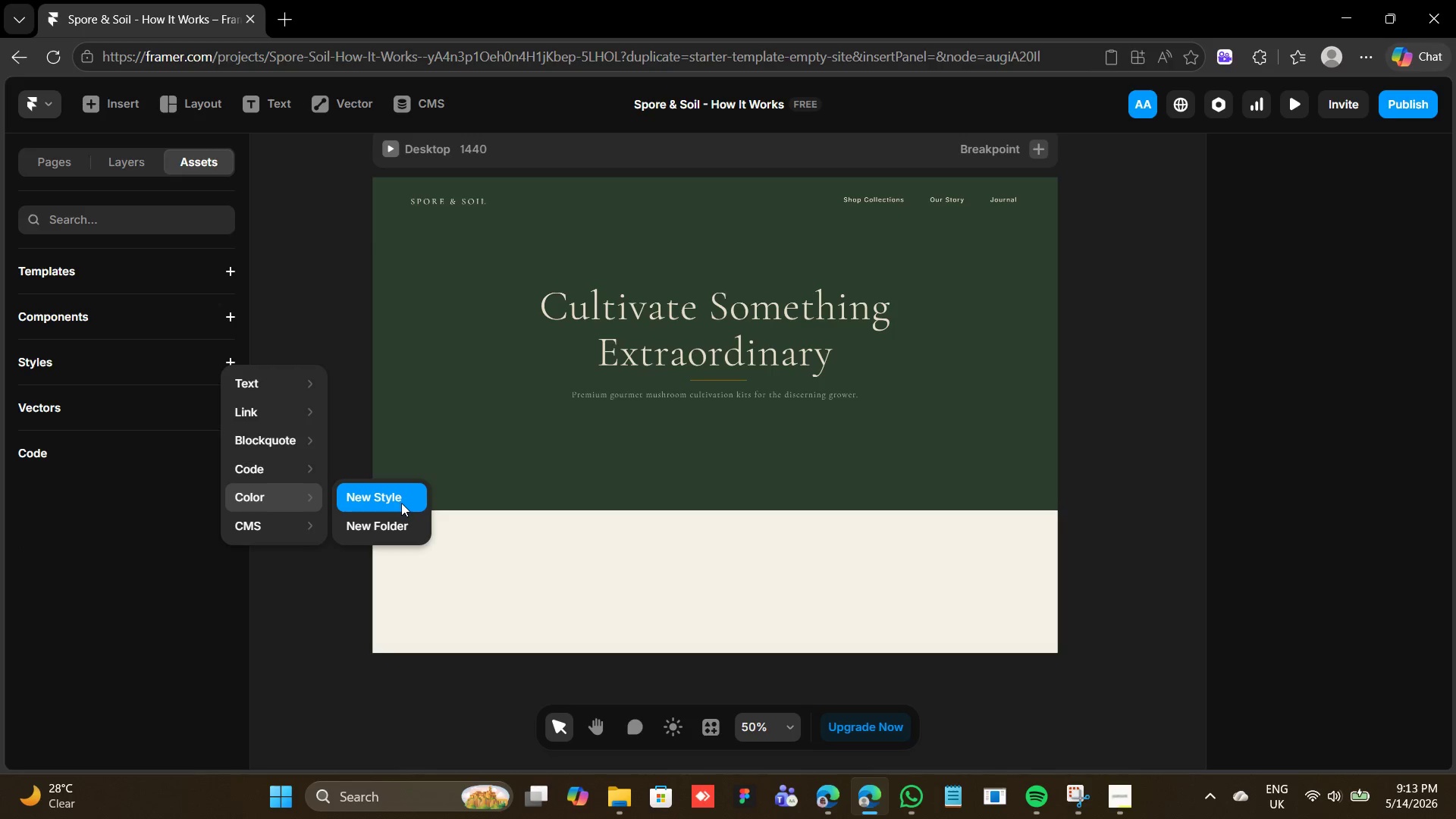 
left_click([403, 501])
 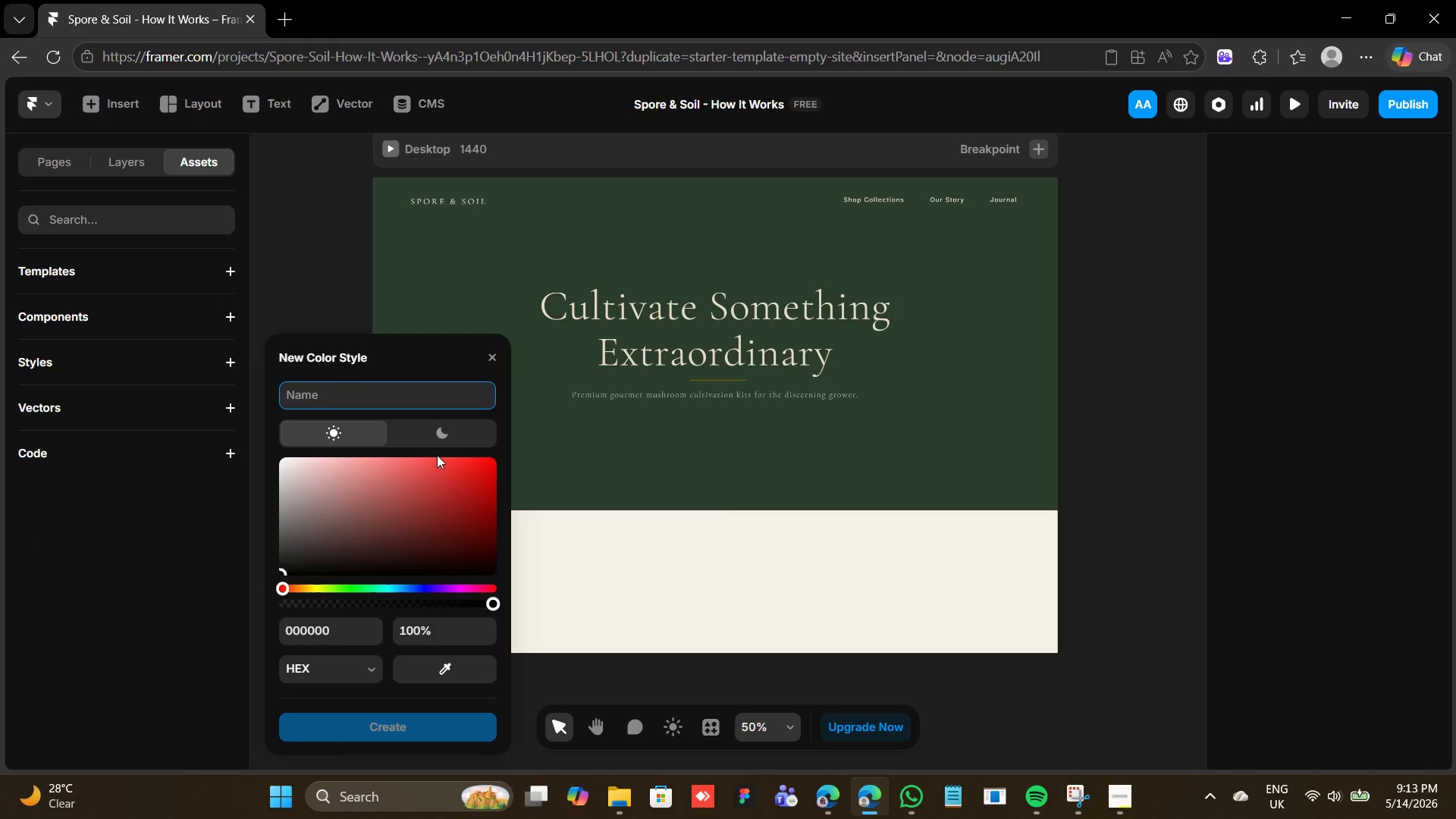 
type(deep green)
 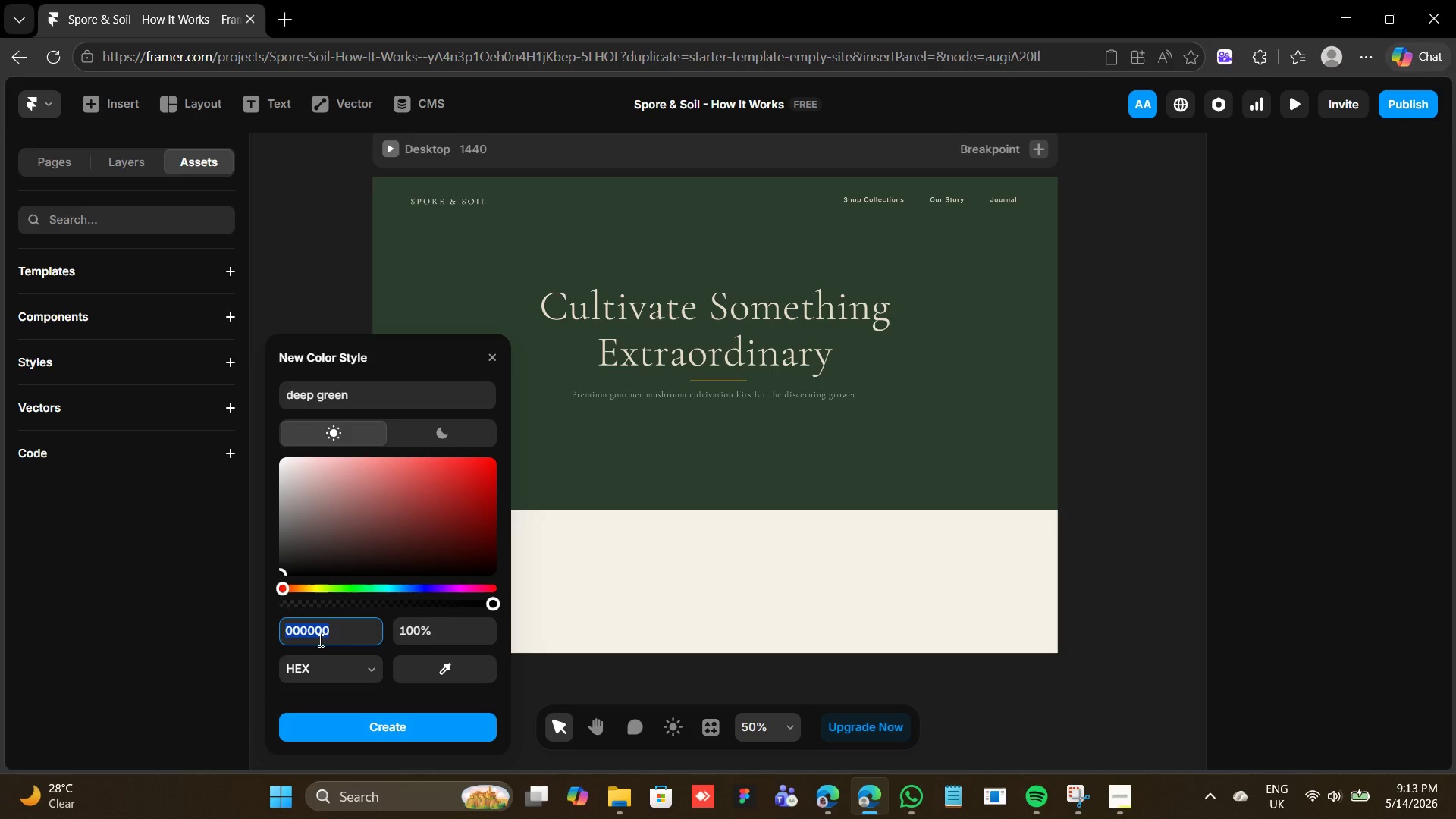 
type(2c3e2d)
 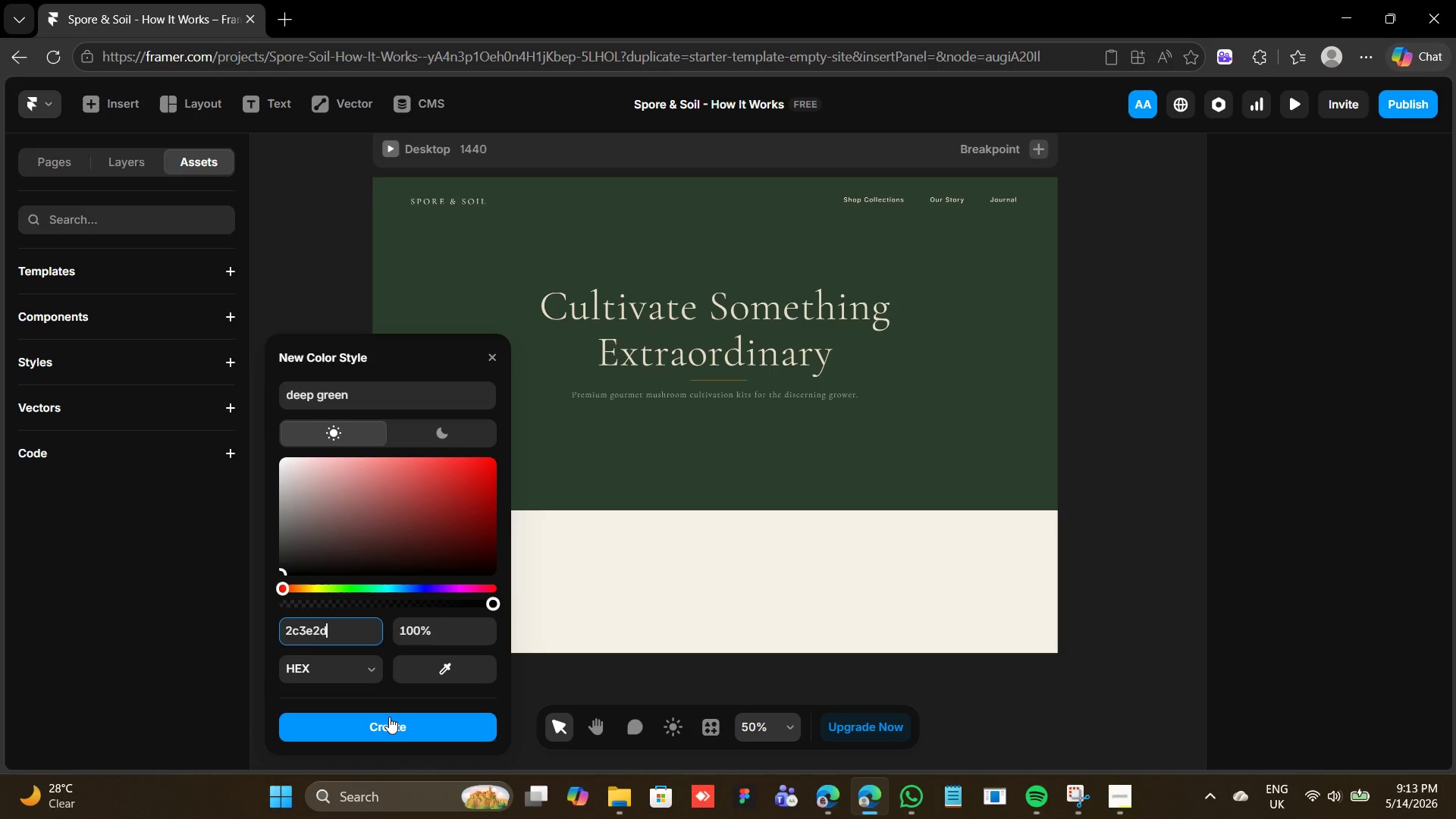 
left_click([389, 717])
 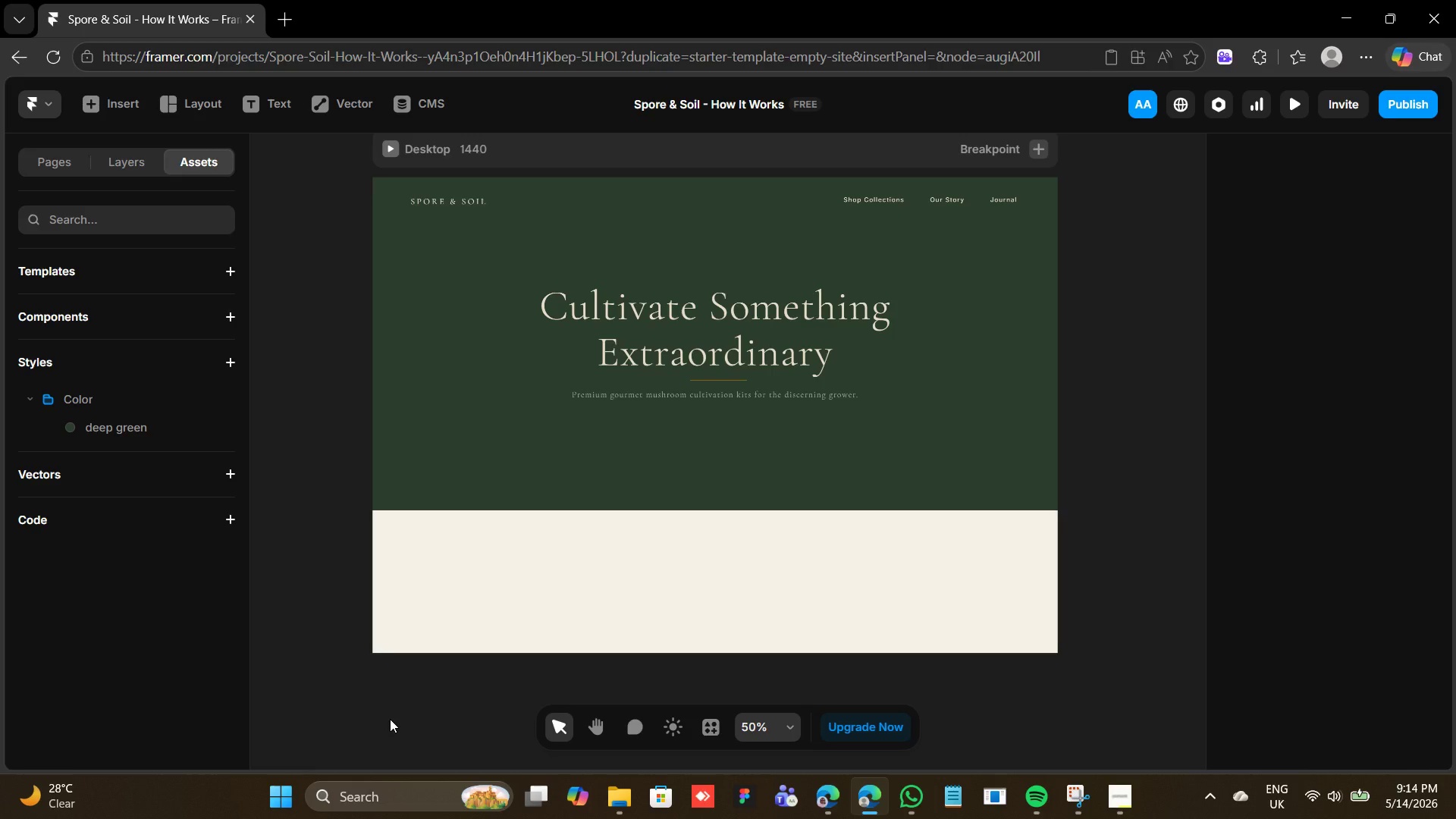 
wait(56.48)
 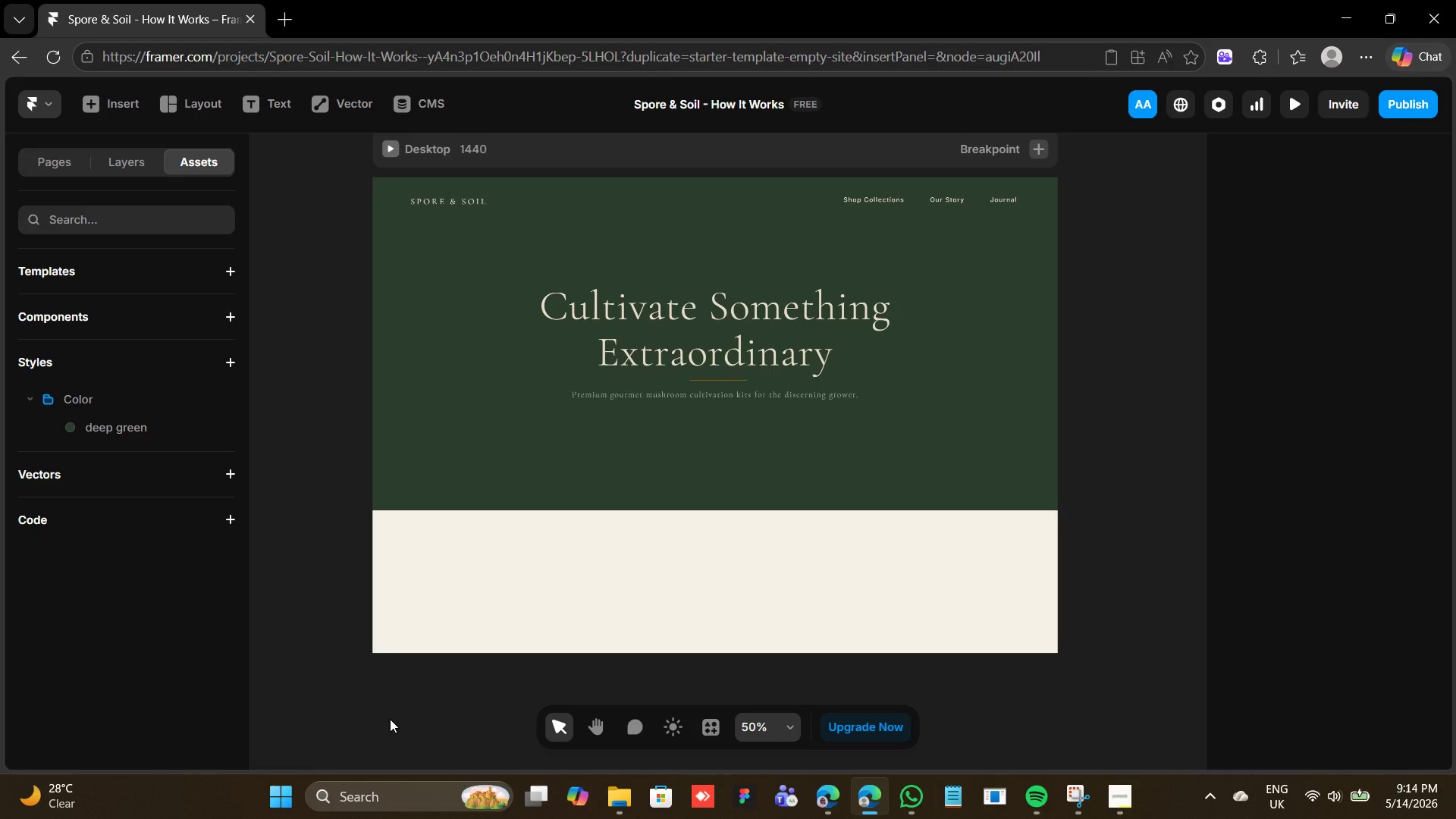 
left_click([218, 393])
 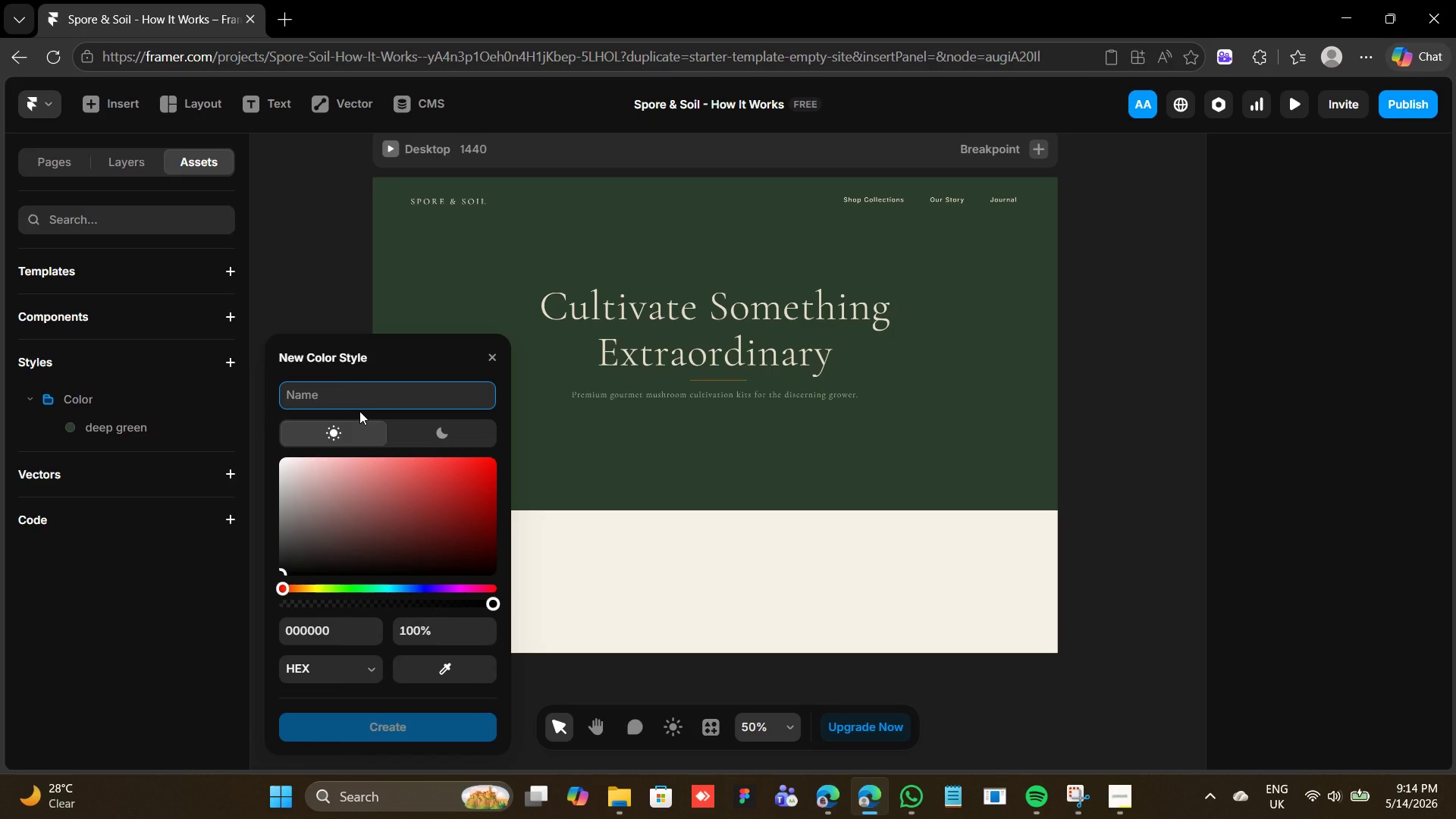 
type(forest green)
 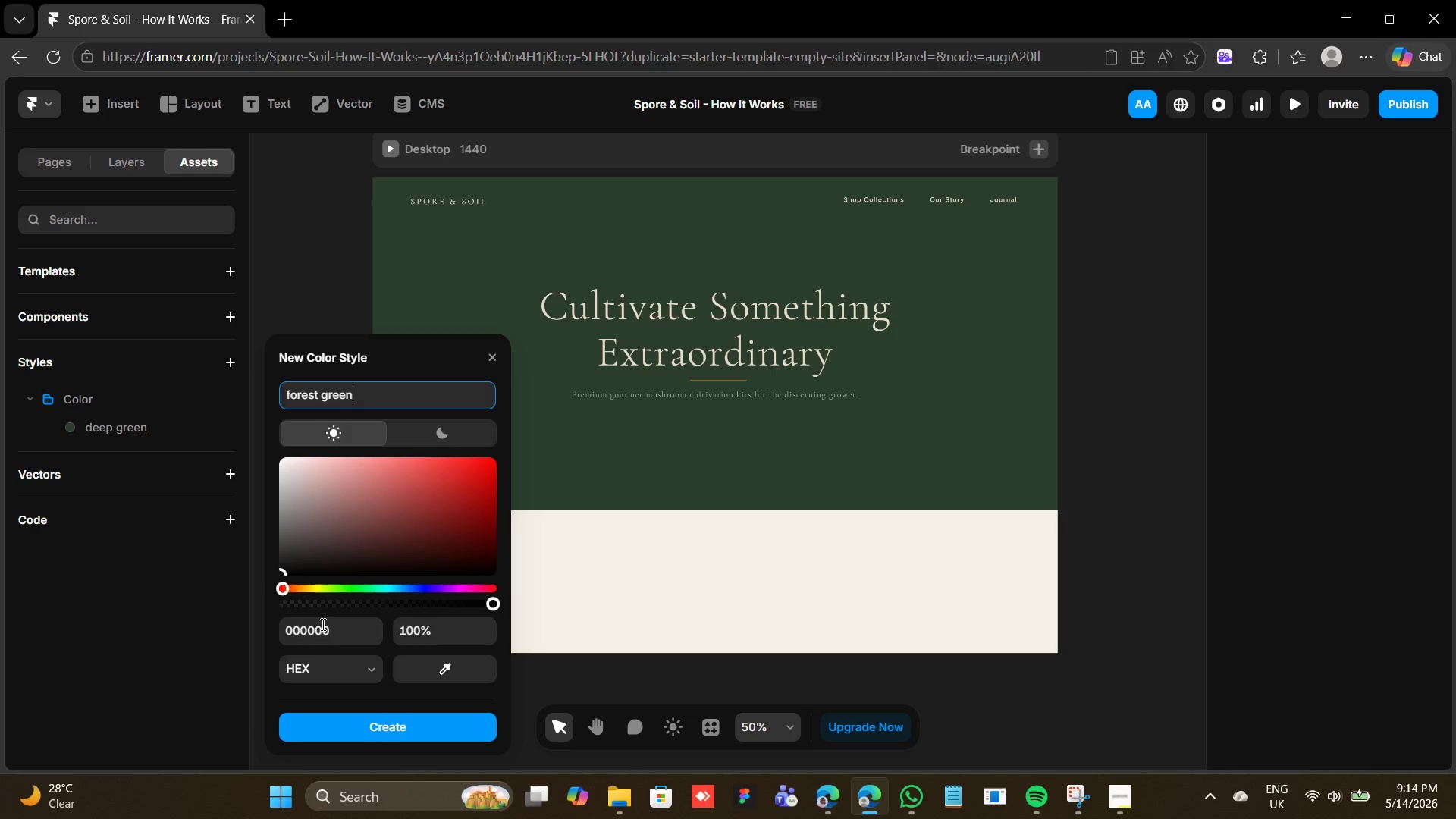 
left_click([318, 639])
 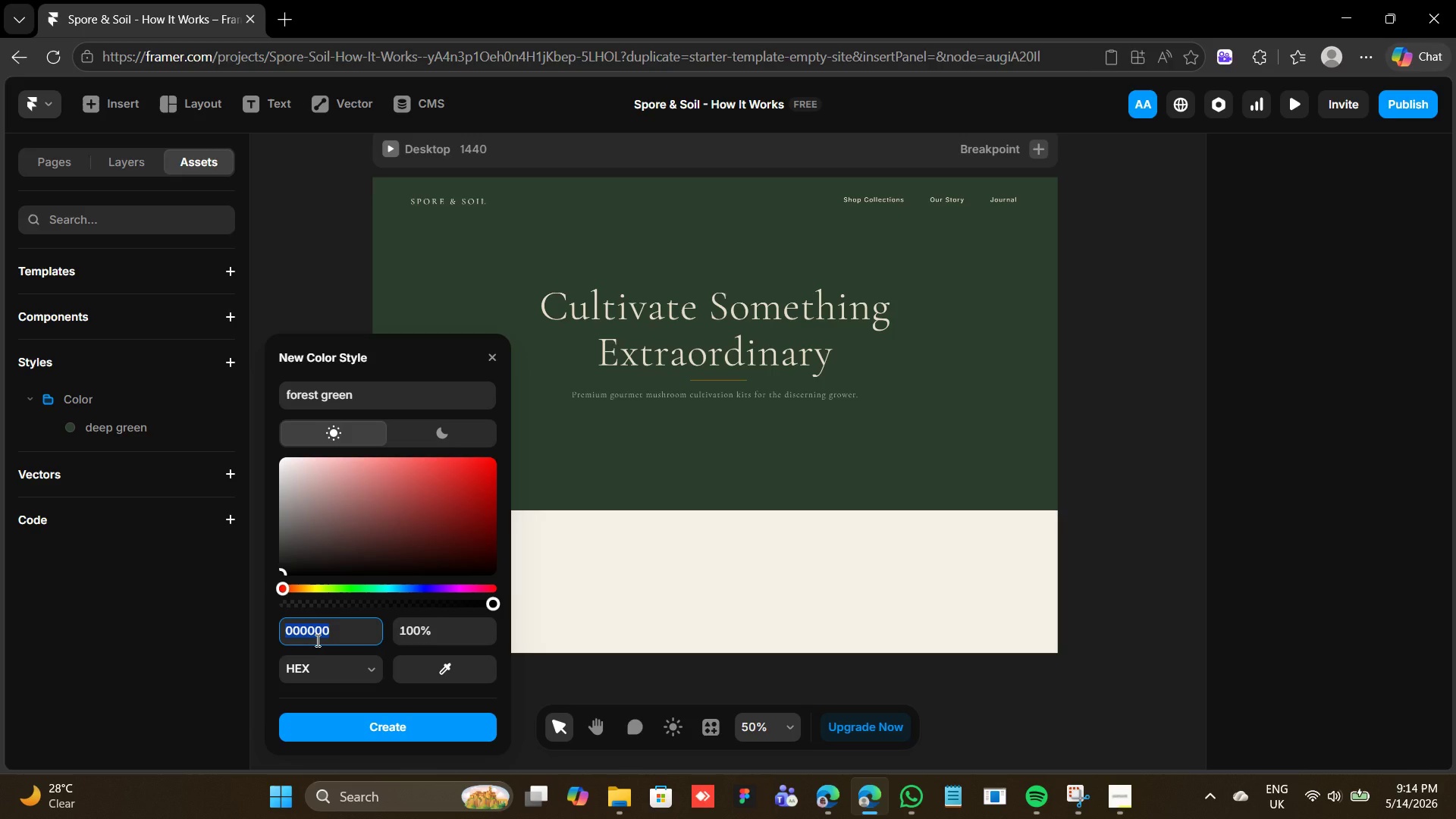 
type(3d5c3a)
 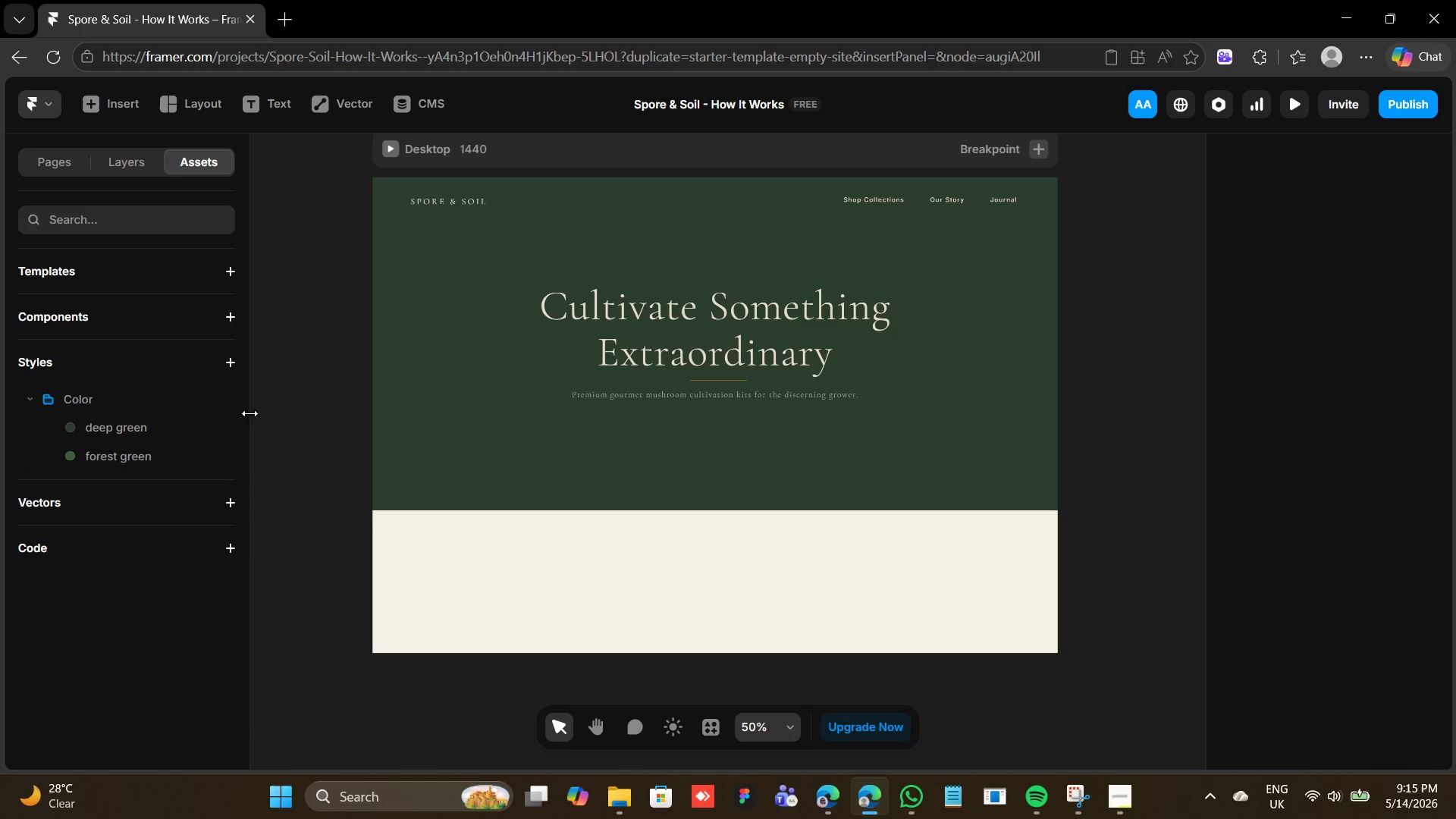 
left_click([220, 393])
 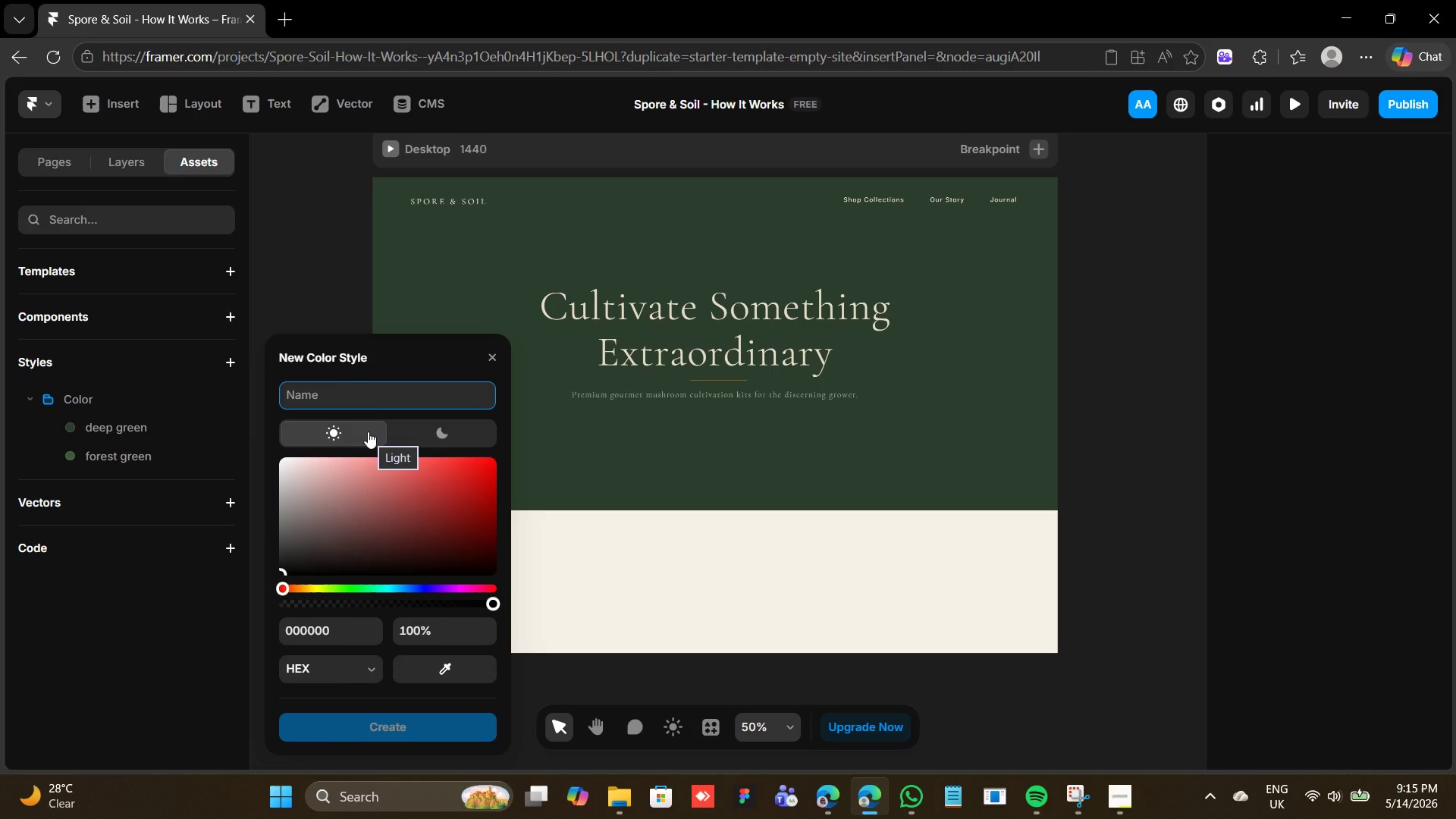 
type(a8b89a)
 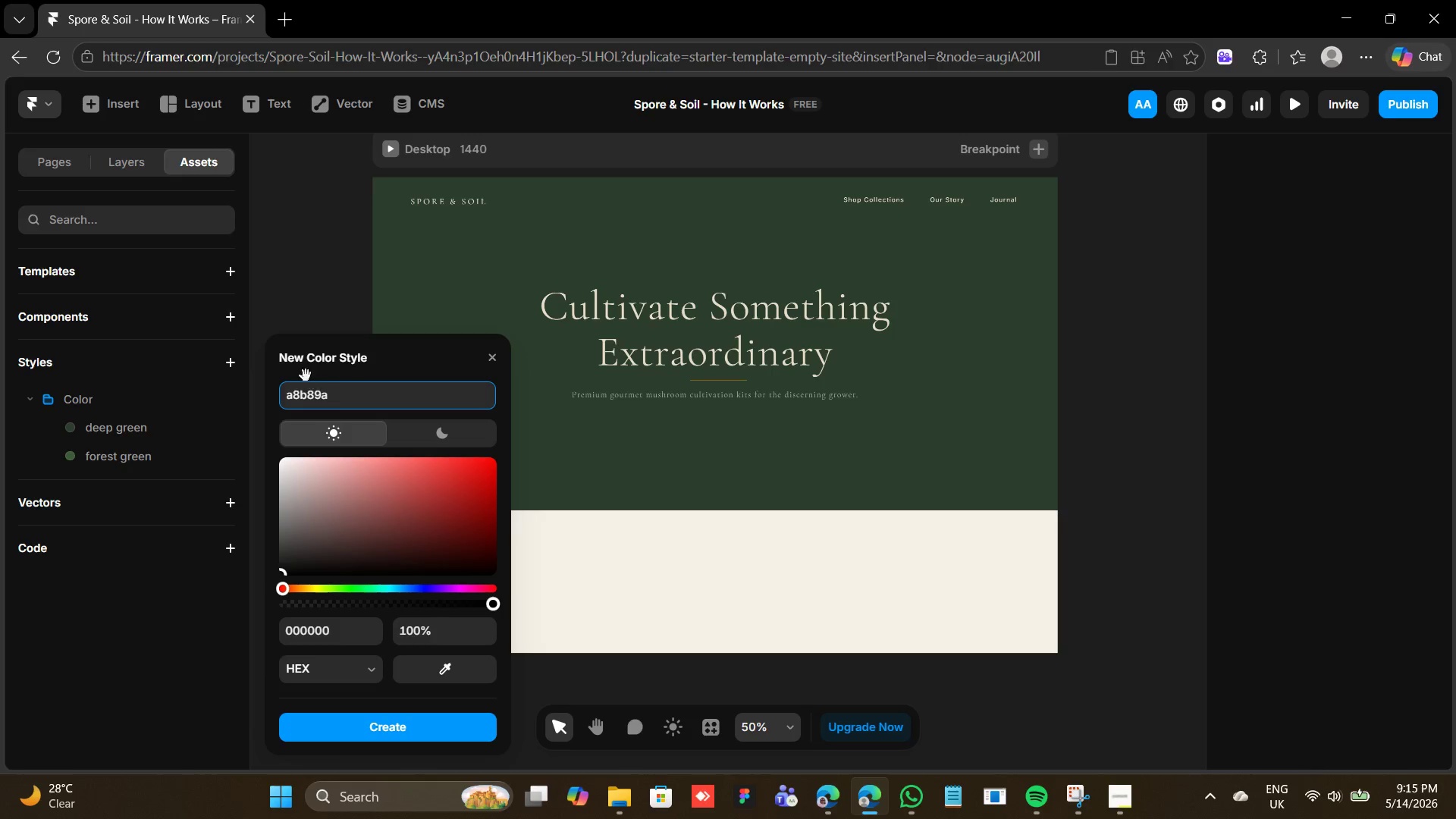 
double_click([310, 394])
 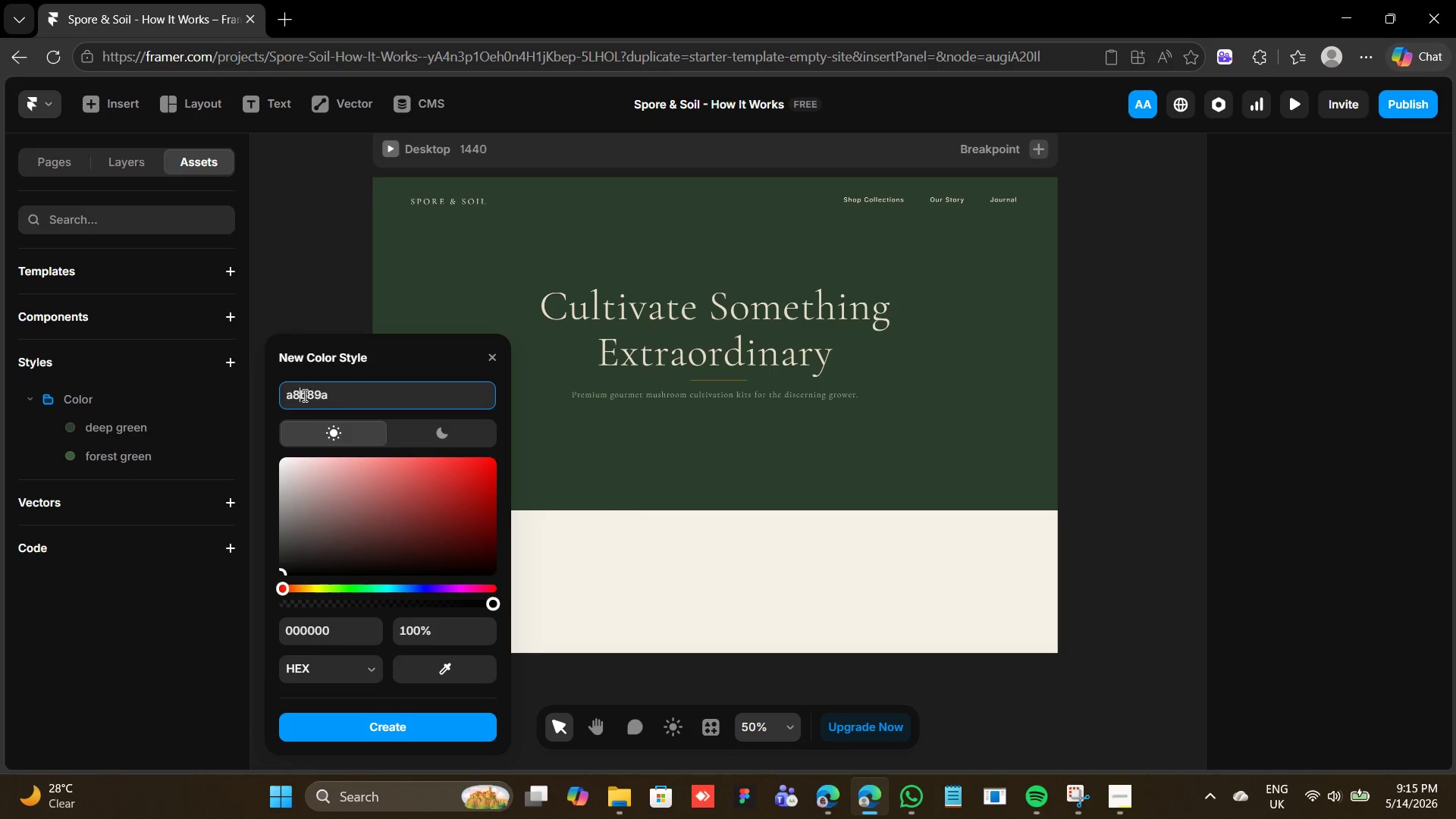 
double_click([303, 395])
 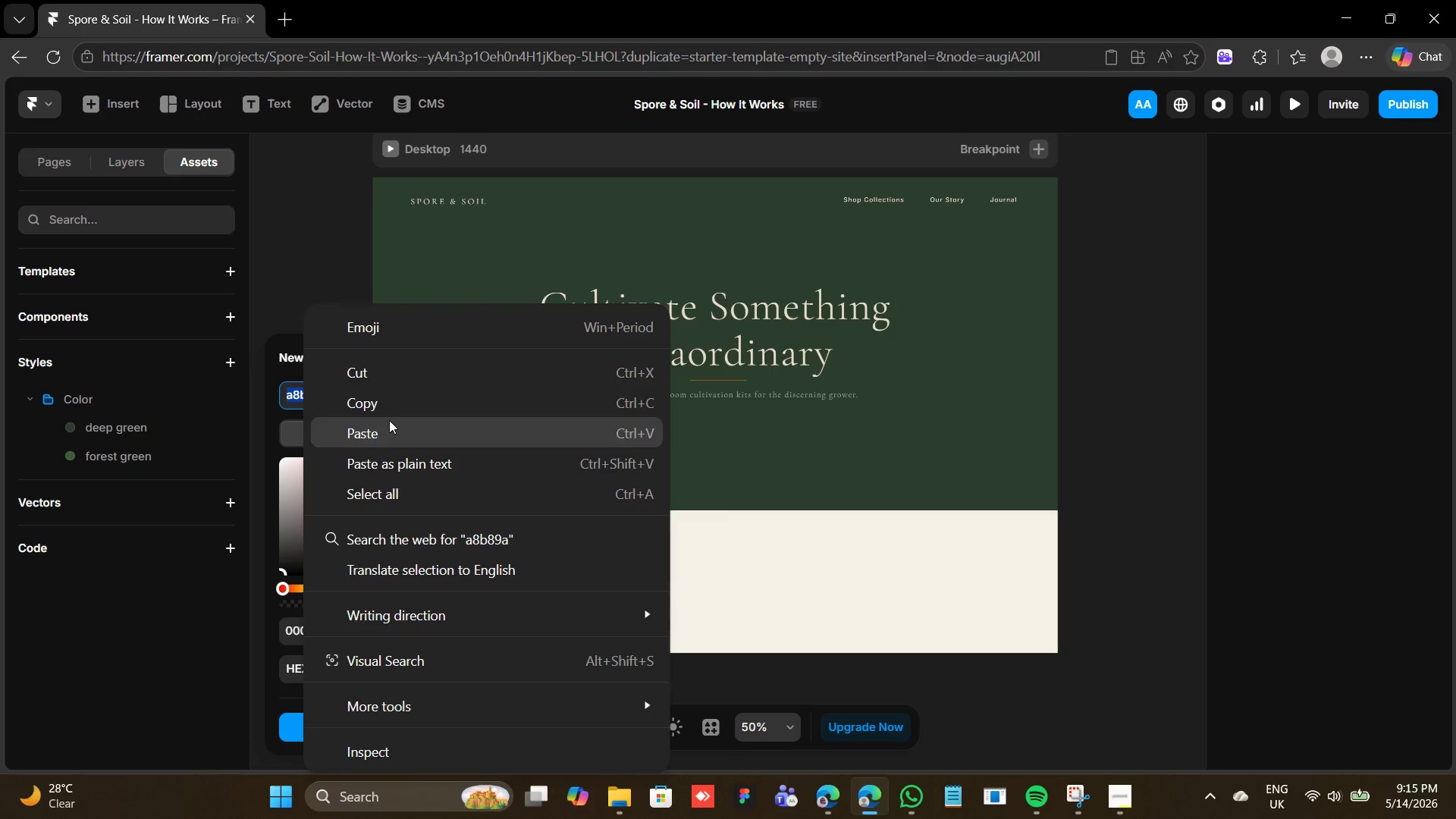 
left_click([403, 381])
 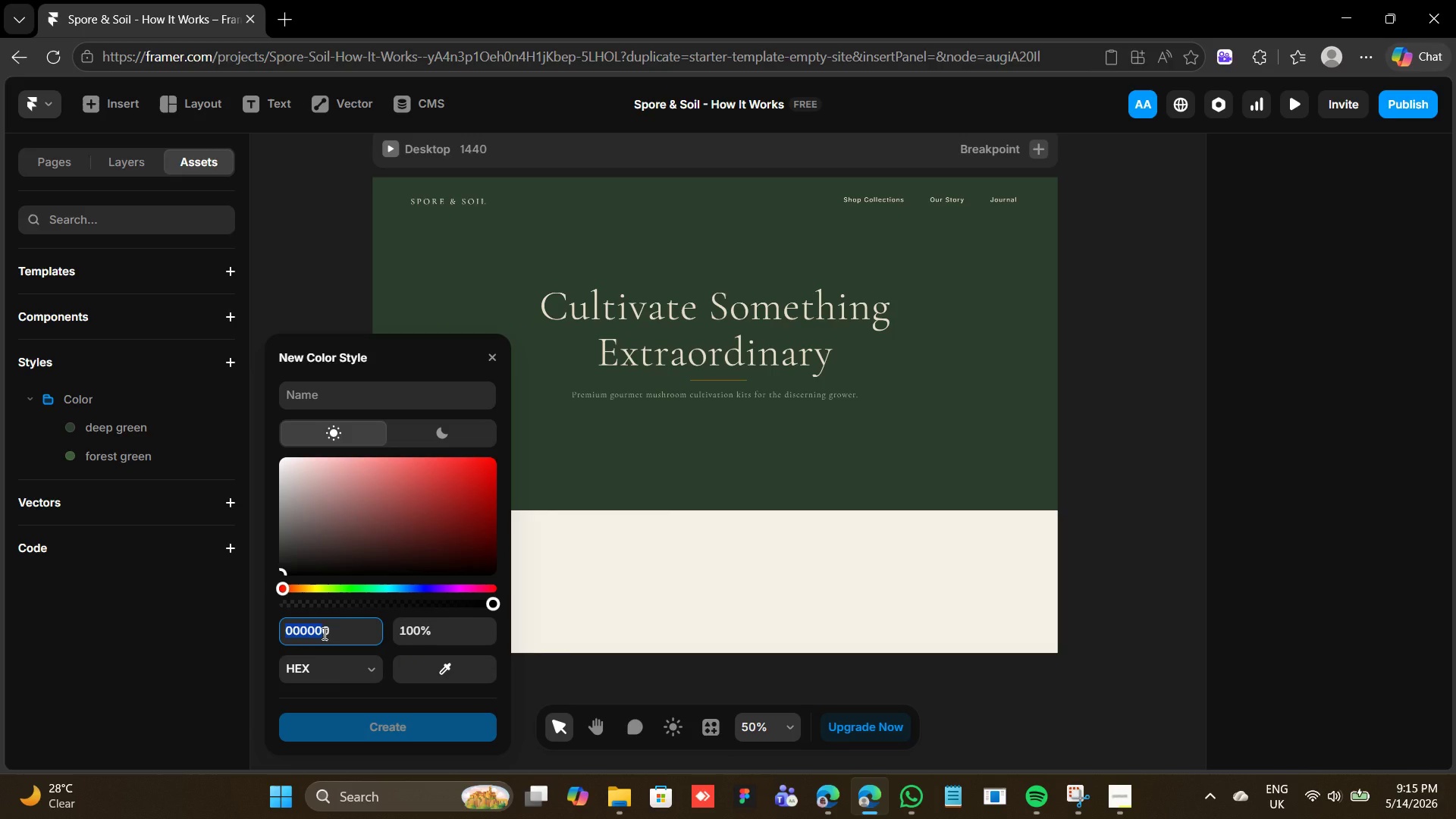 
right_click([323, 633])
 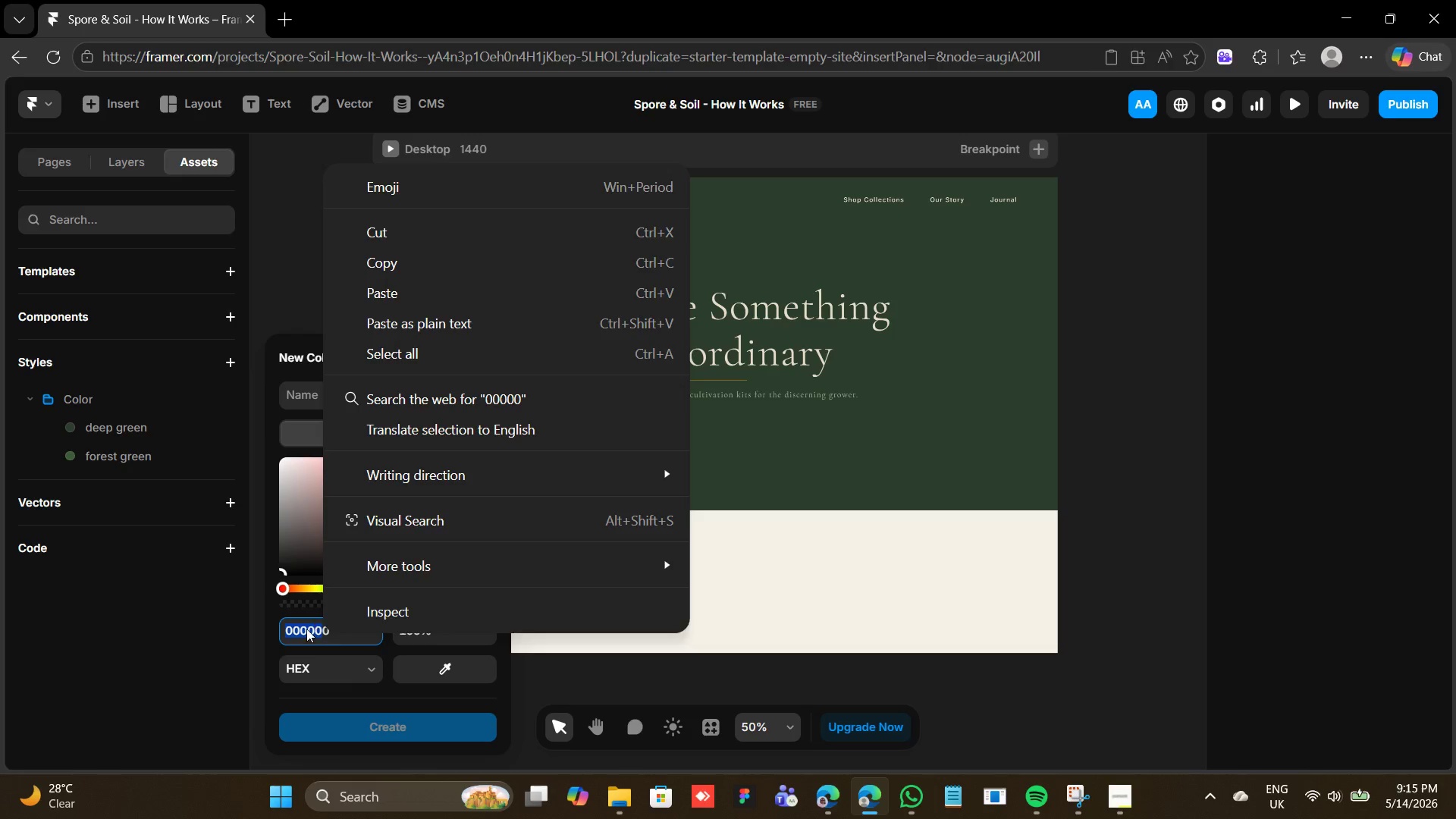 
double_click([306, 629])
 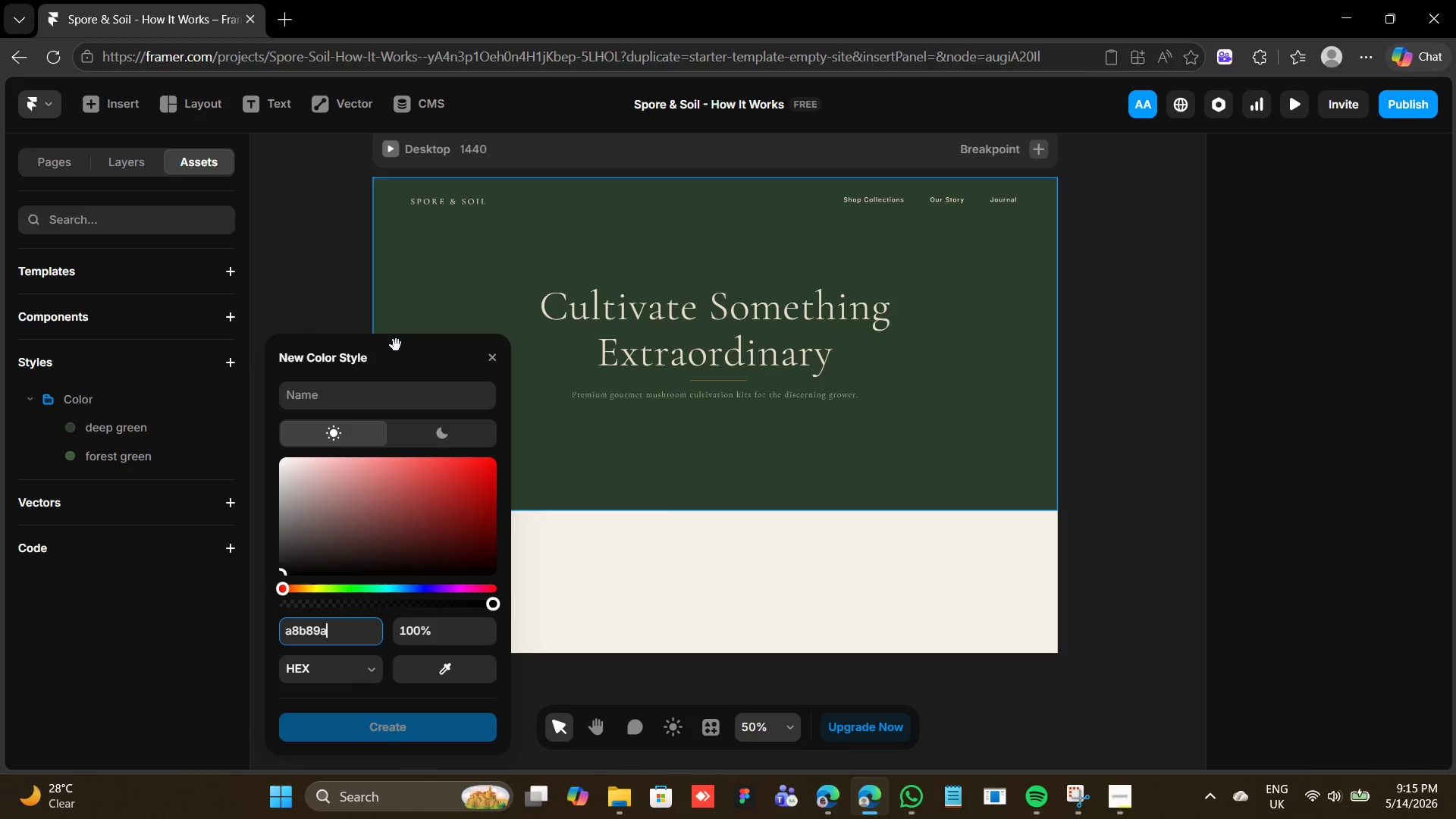 
left_click([351, 397])
 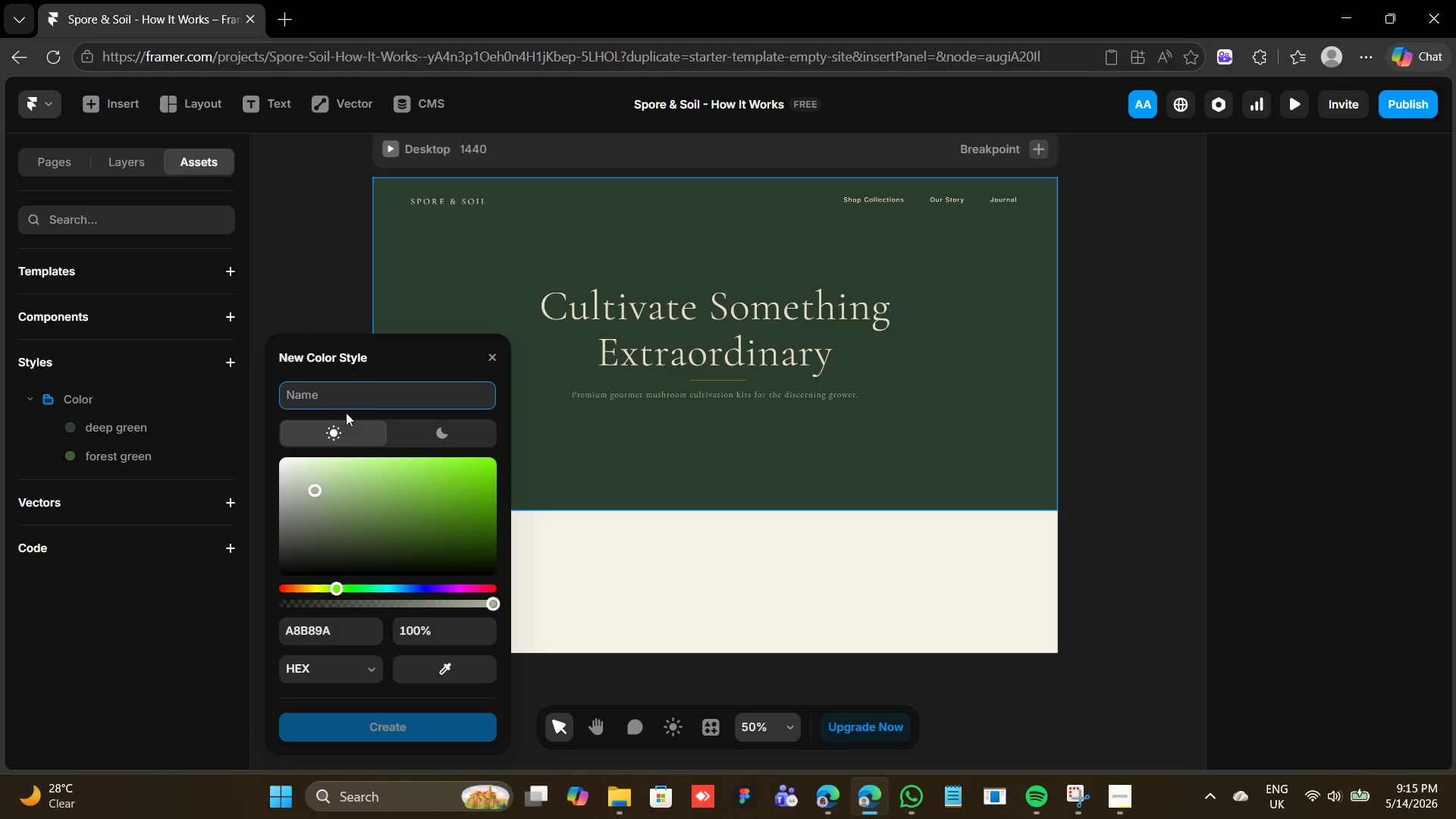 
type(sage)
 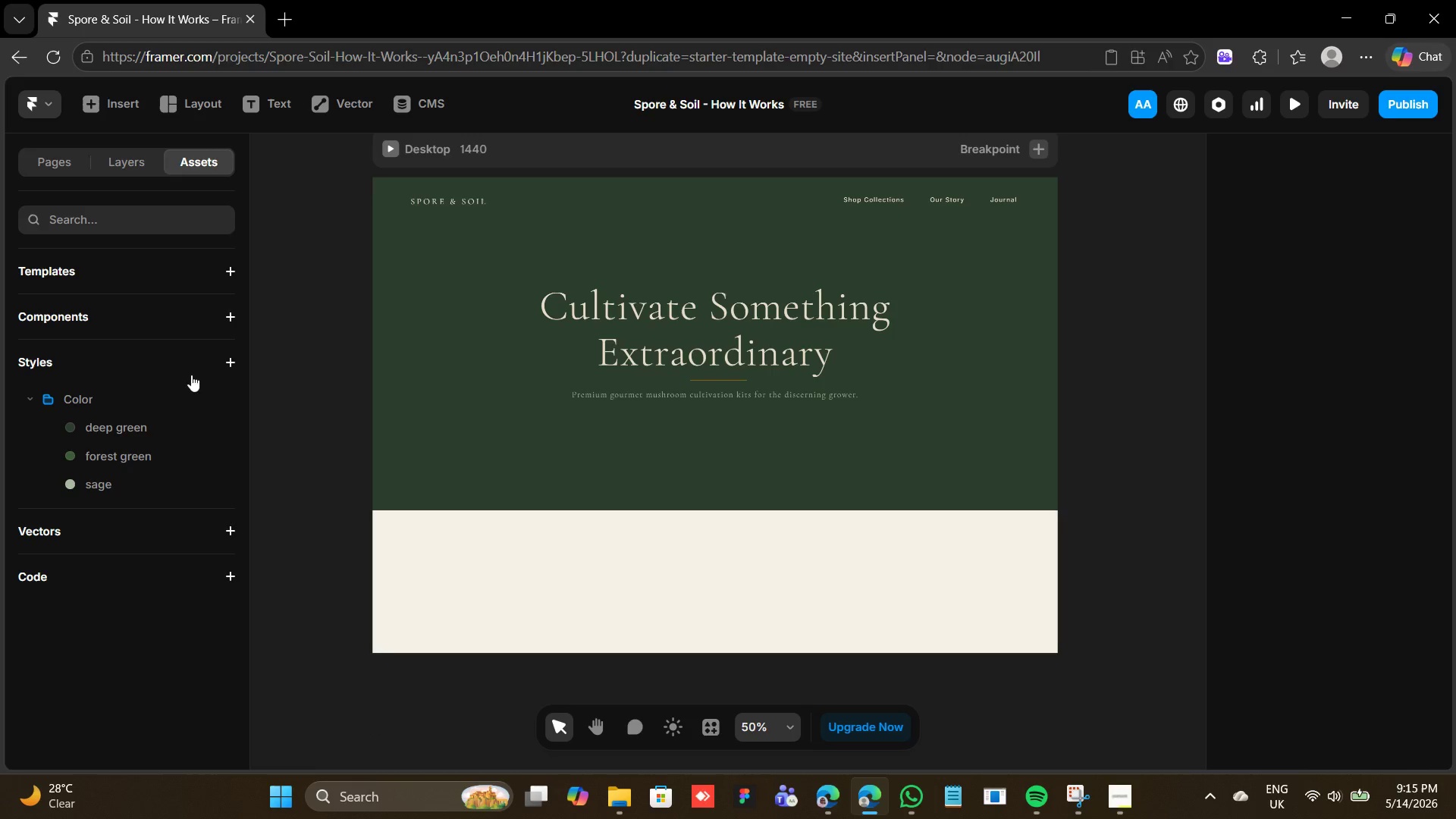 
left_click([225, 397])
 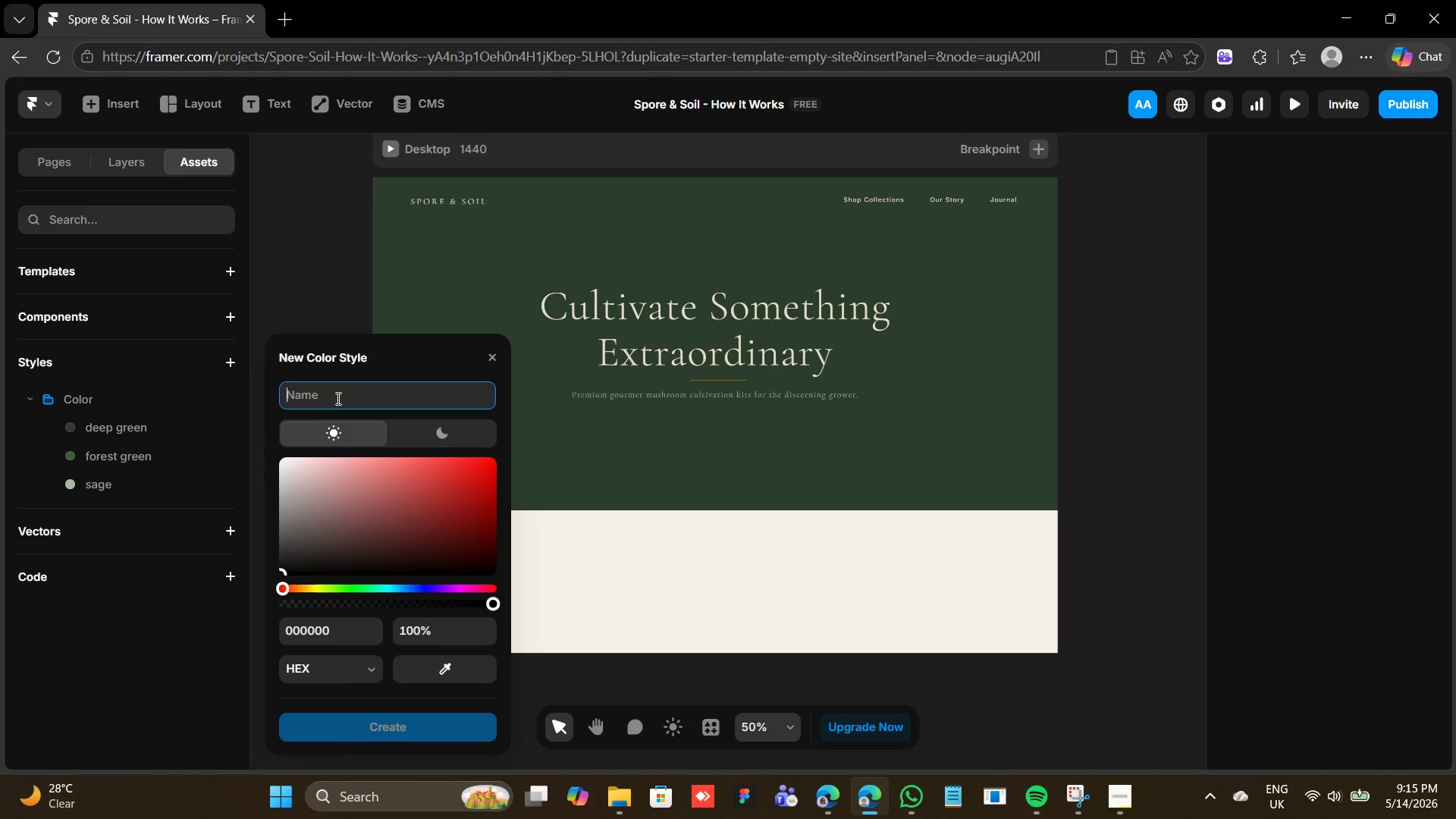 
type(cream)
 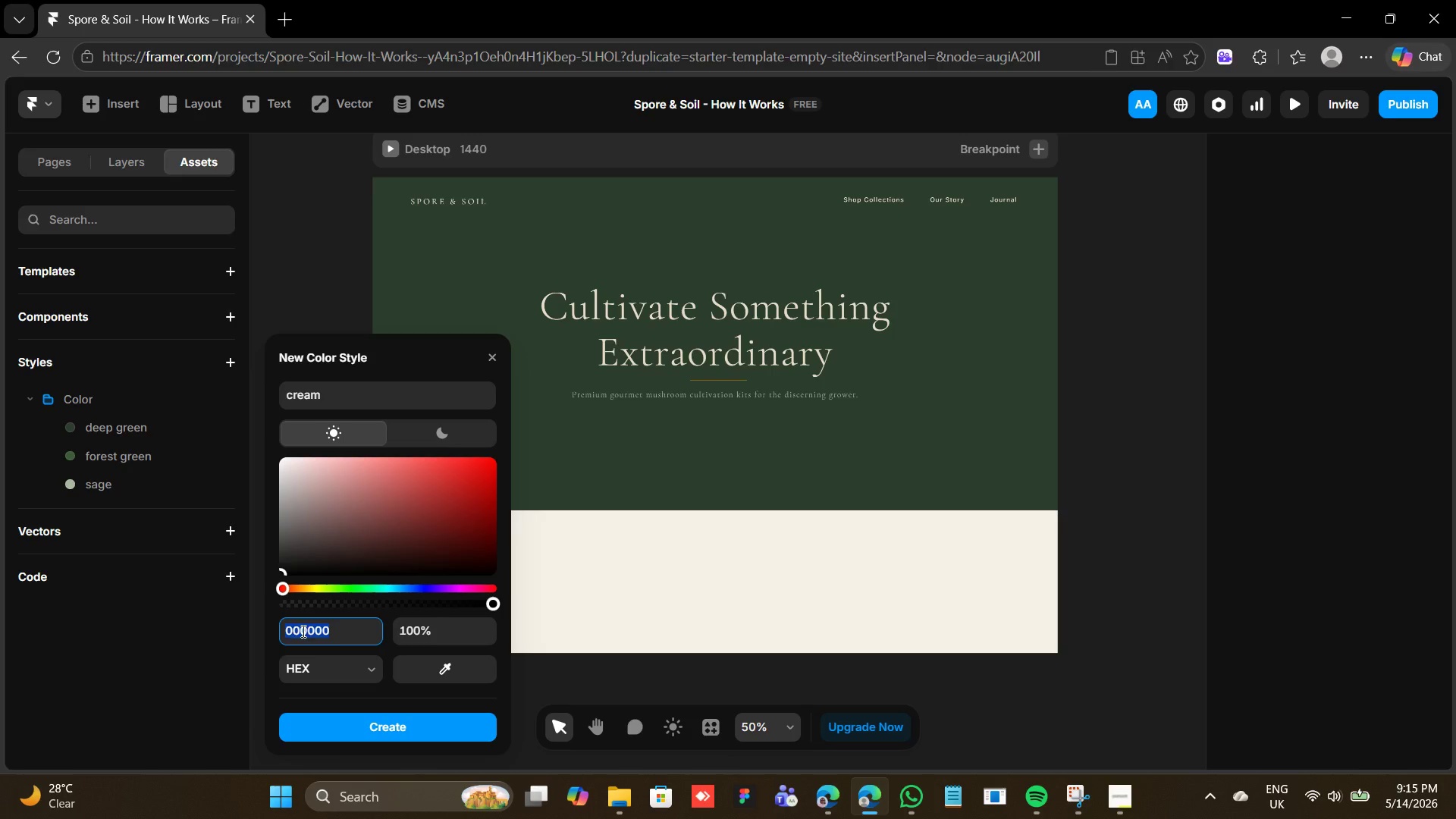 
type(f5f0e8)
 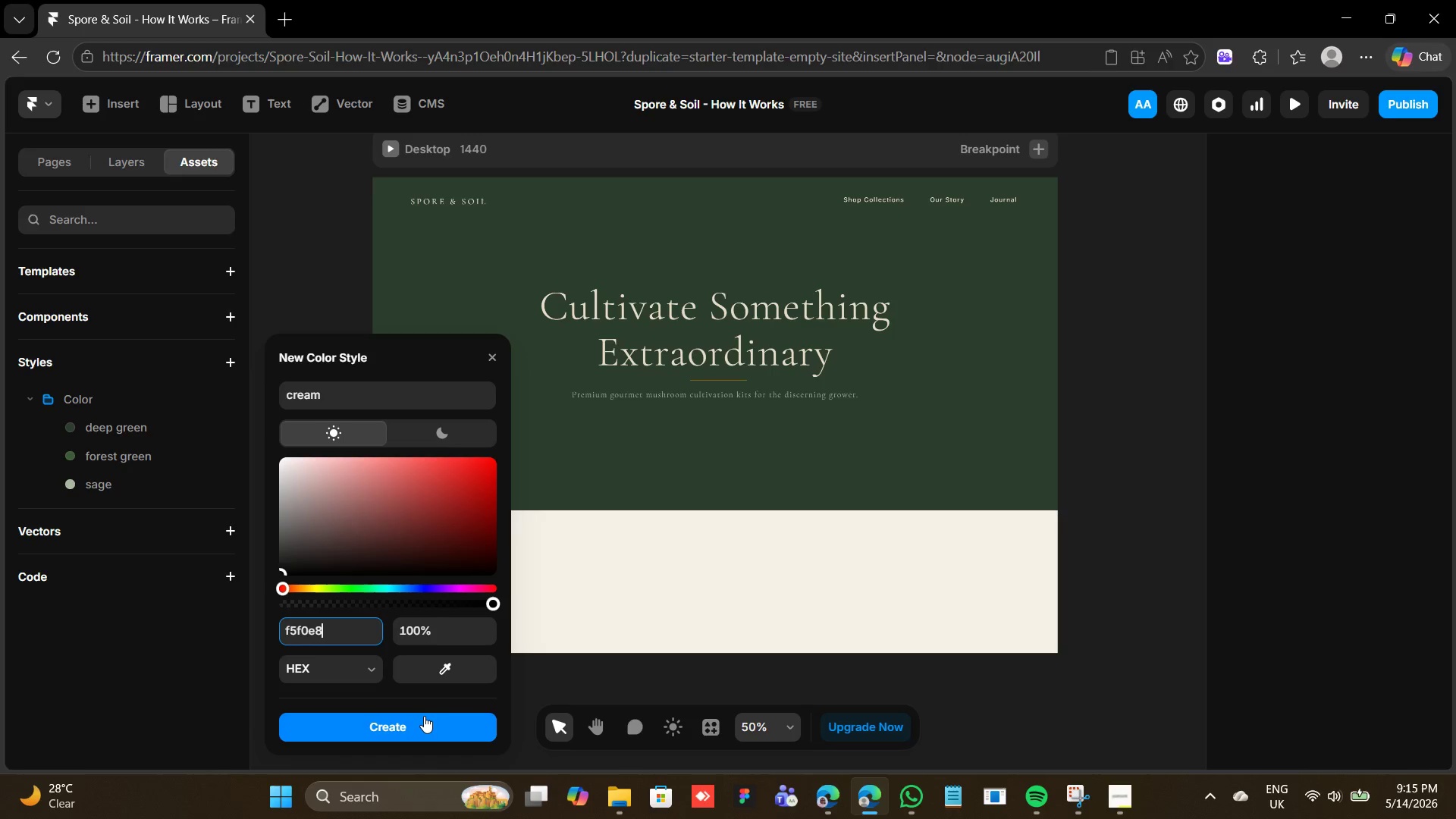 
left_click([419, 735])
 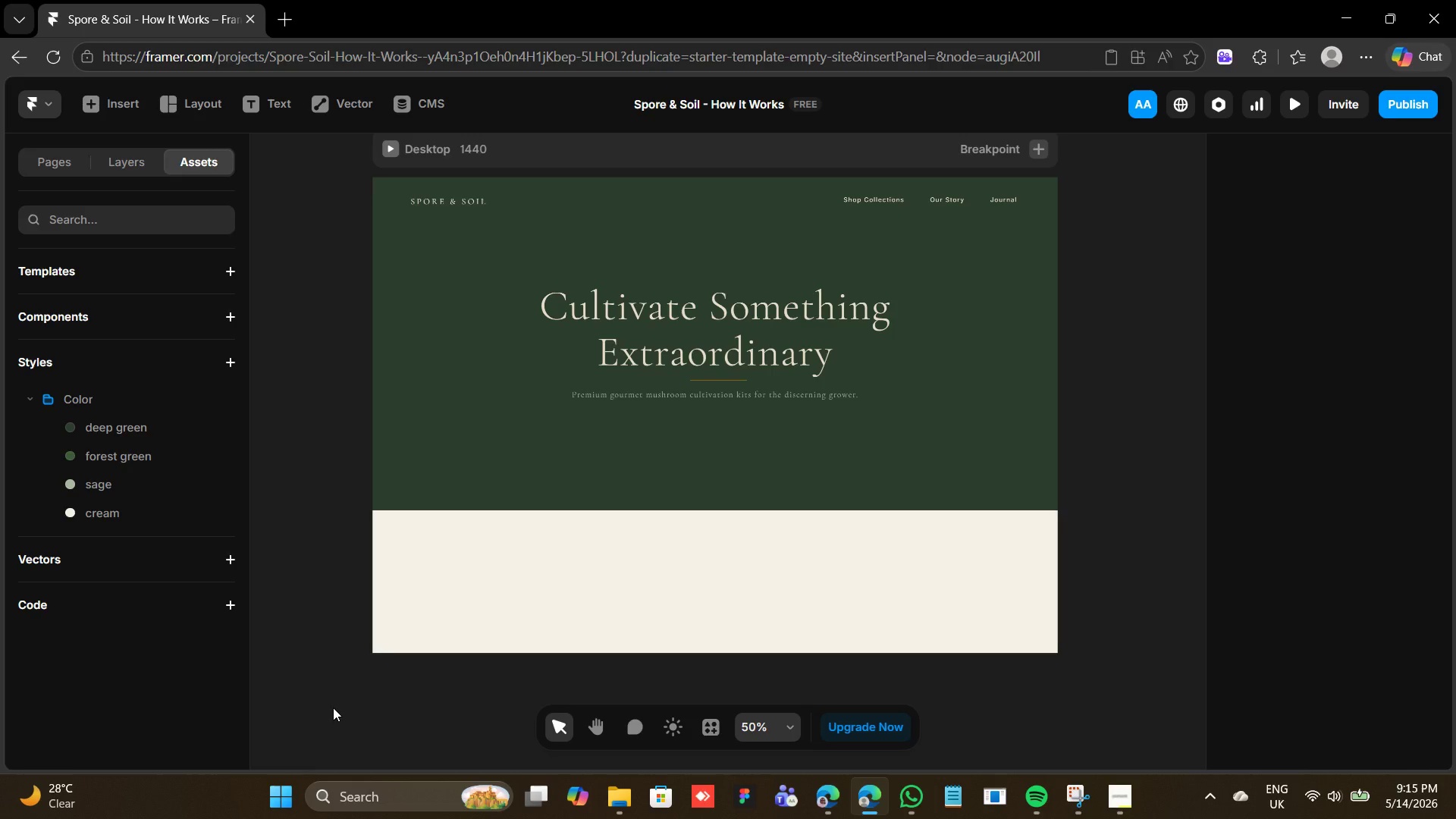 
wait(10.39)
 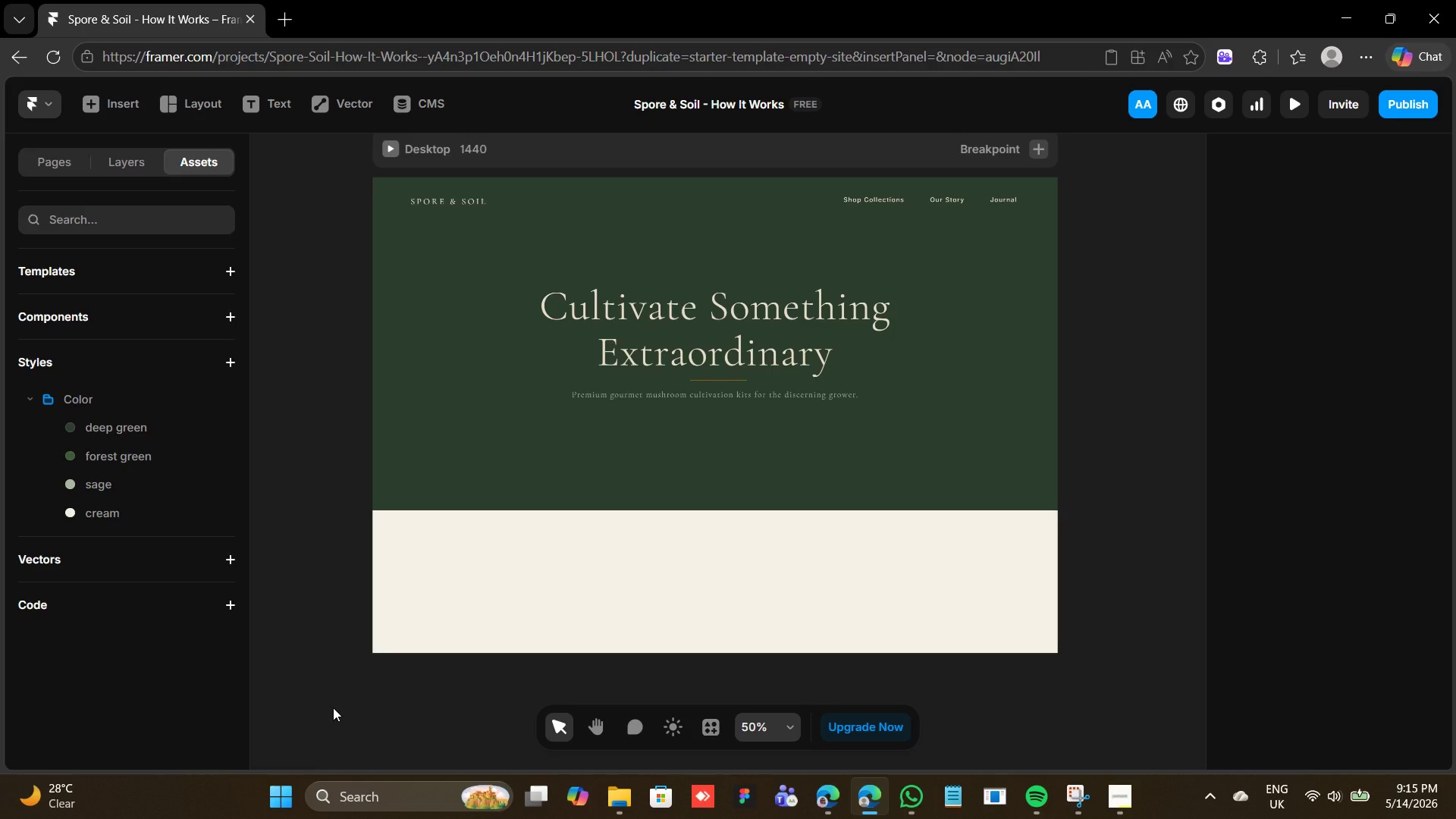 
left_click([219, 394])
 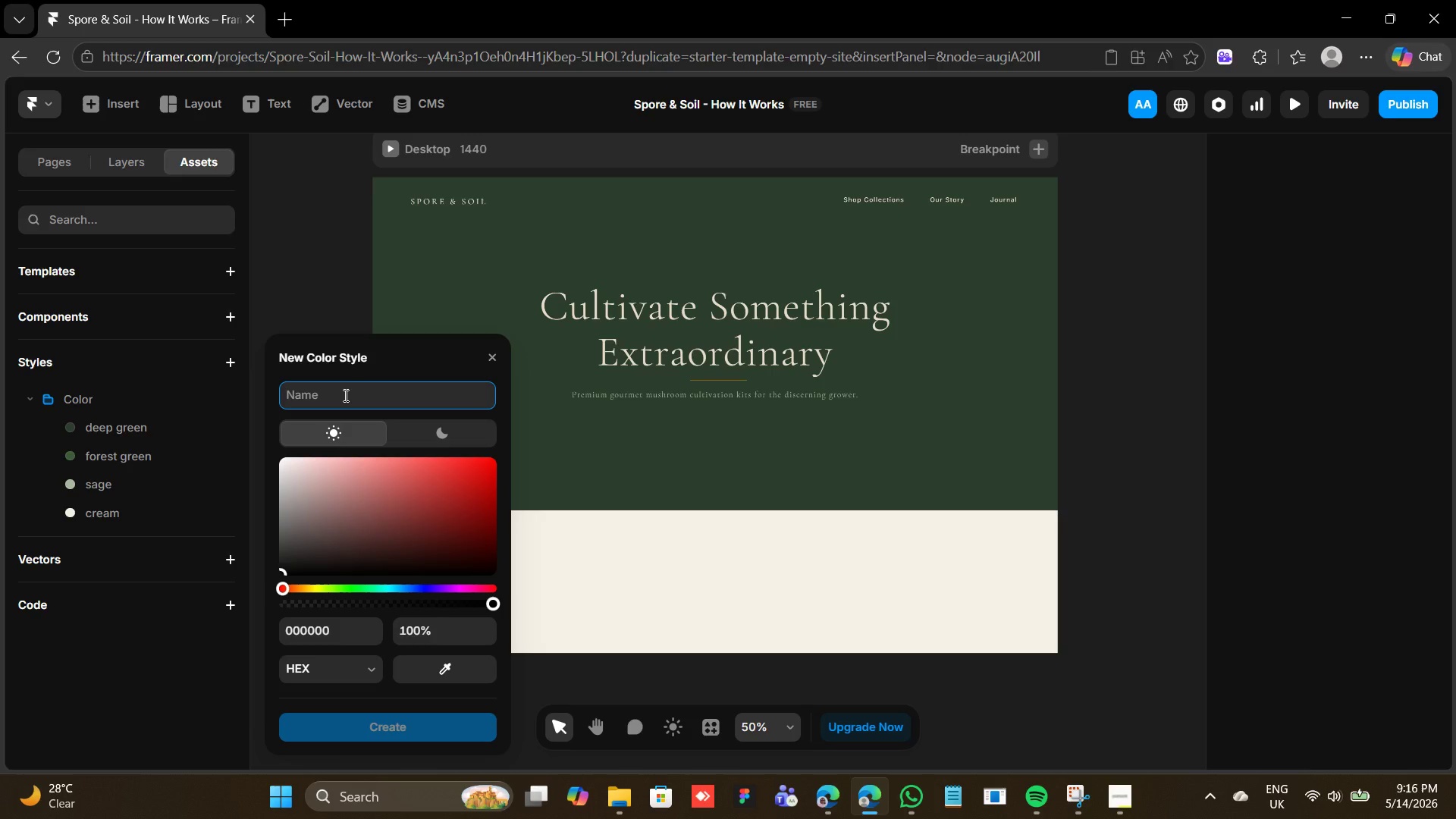 
type(wae)
key(Backspace)
type(rm cream)
 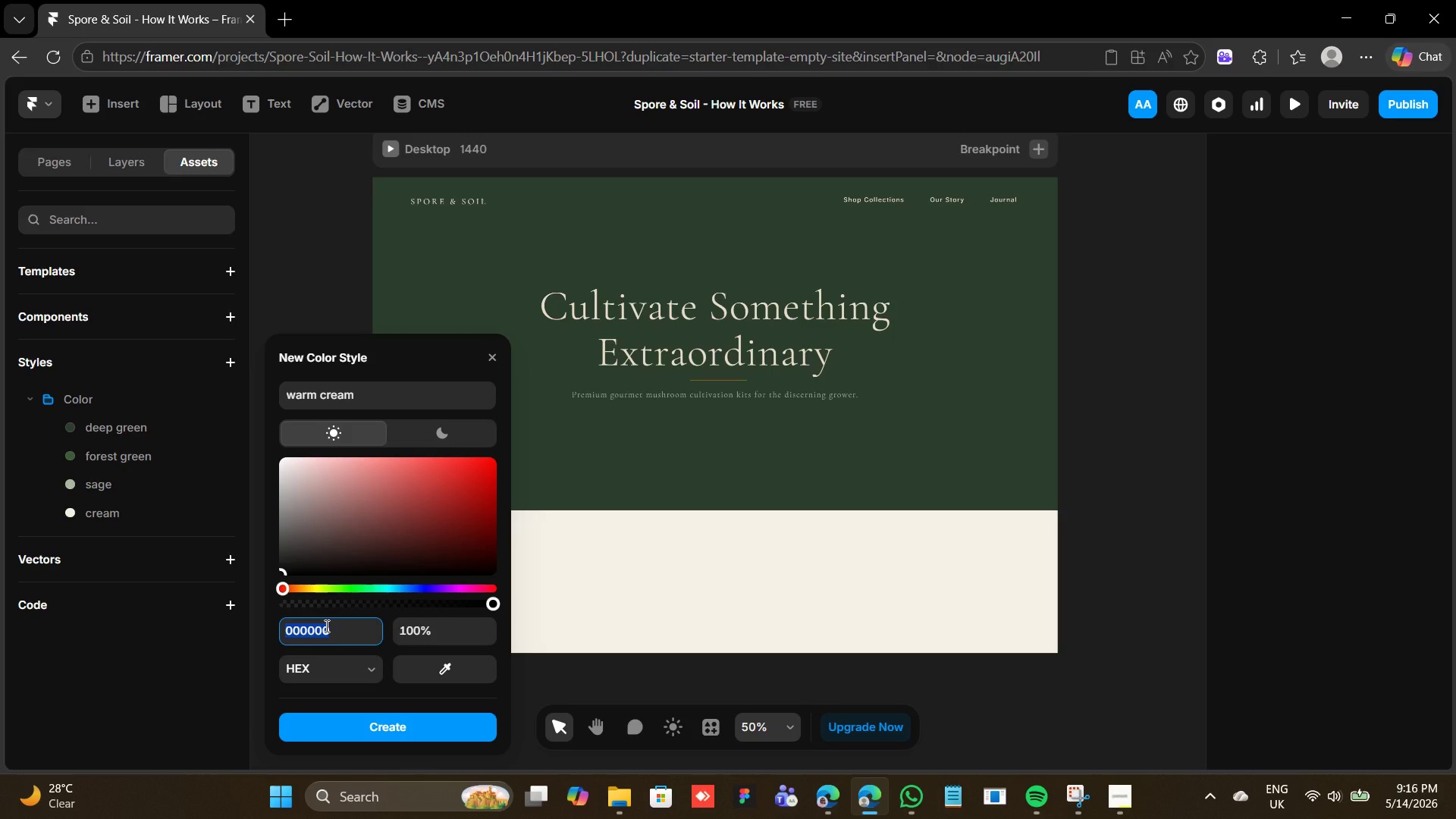 
type(e8dcc8)
 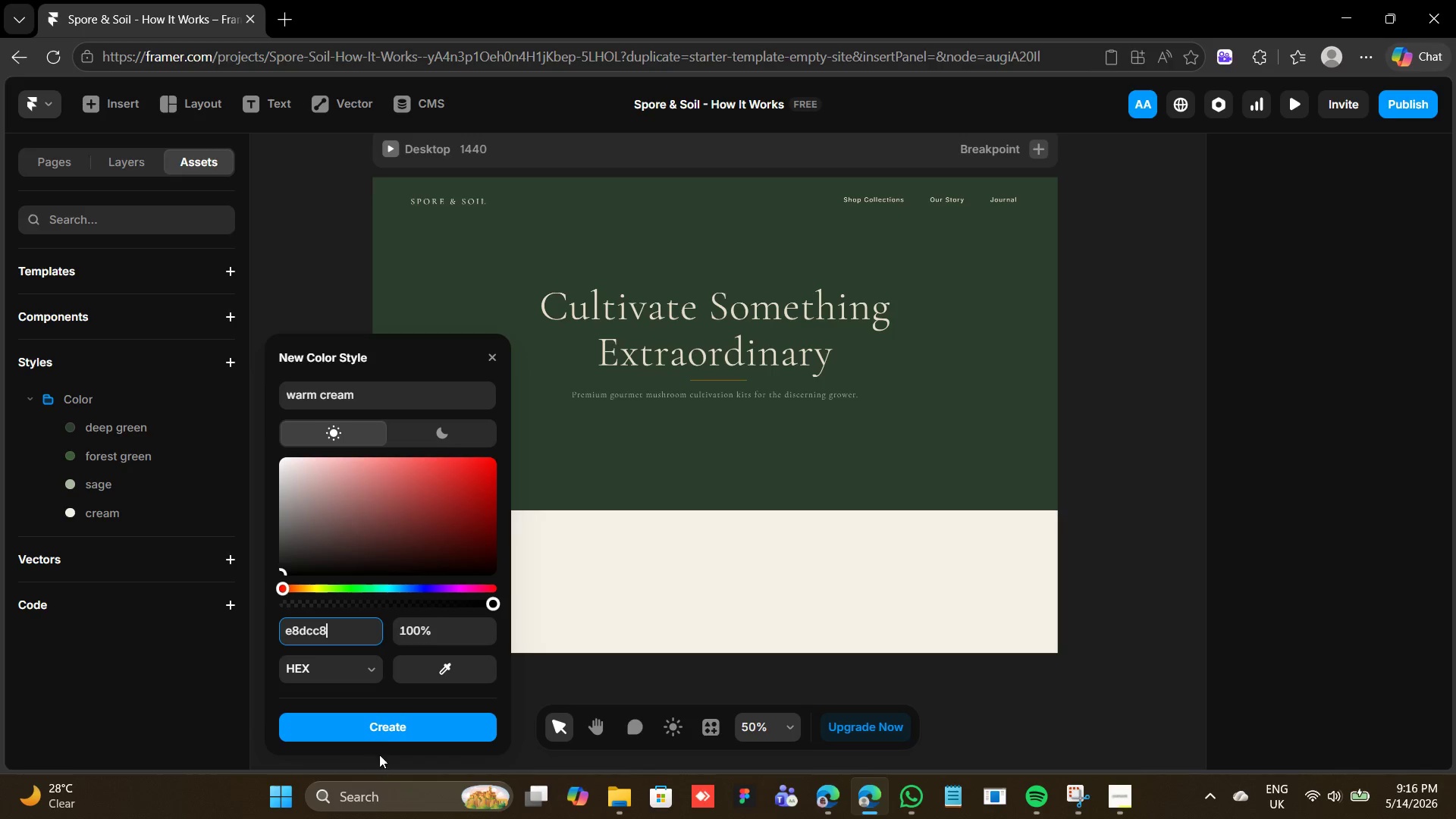 
left_click([384, 733])
 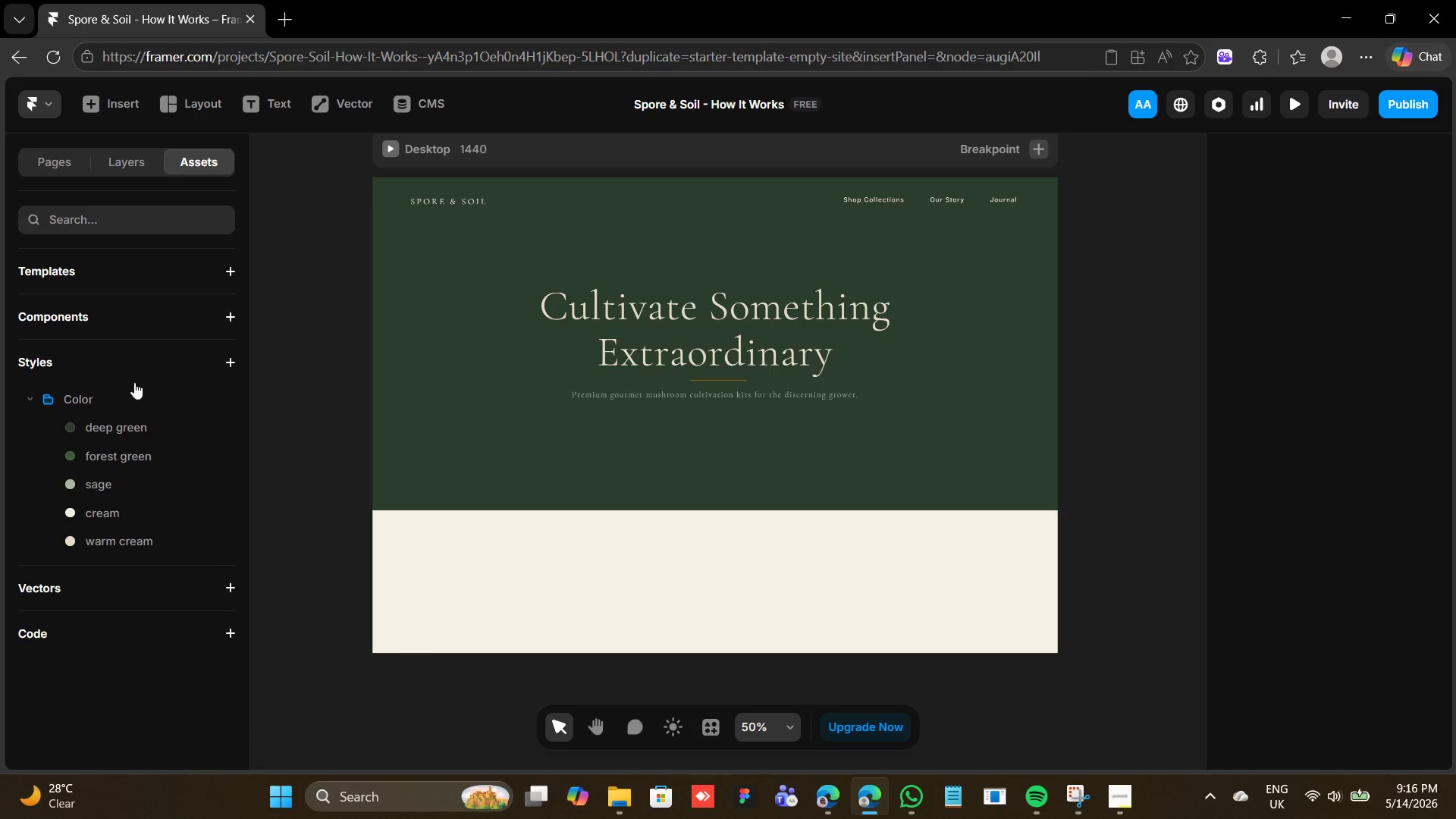 
wait(5.24)
 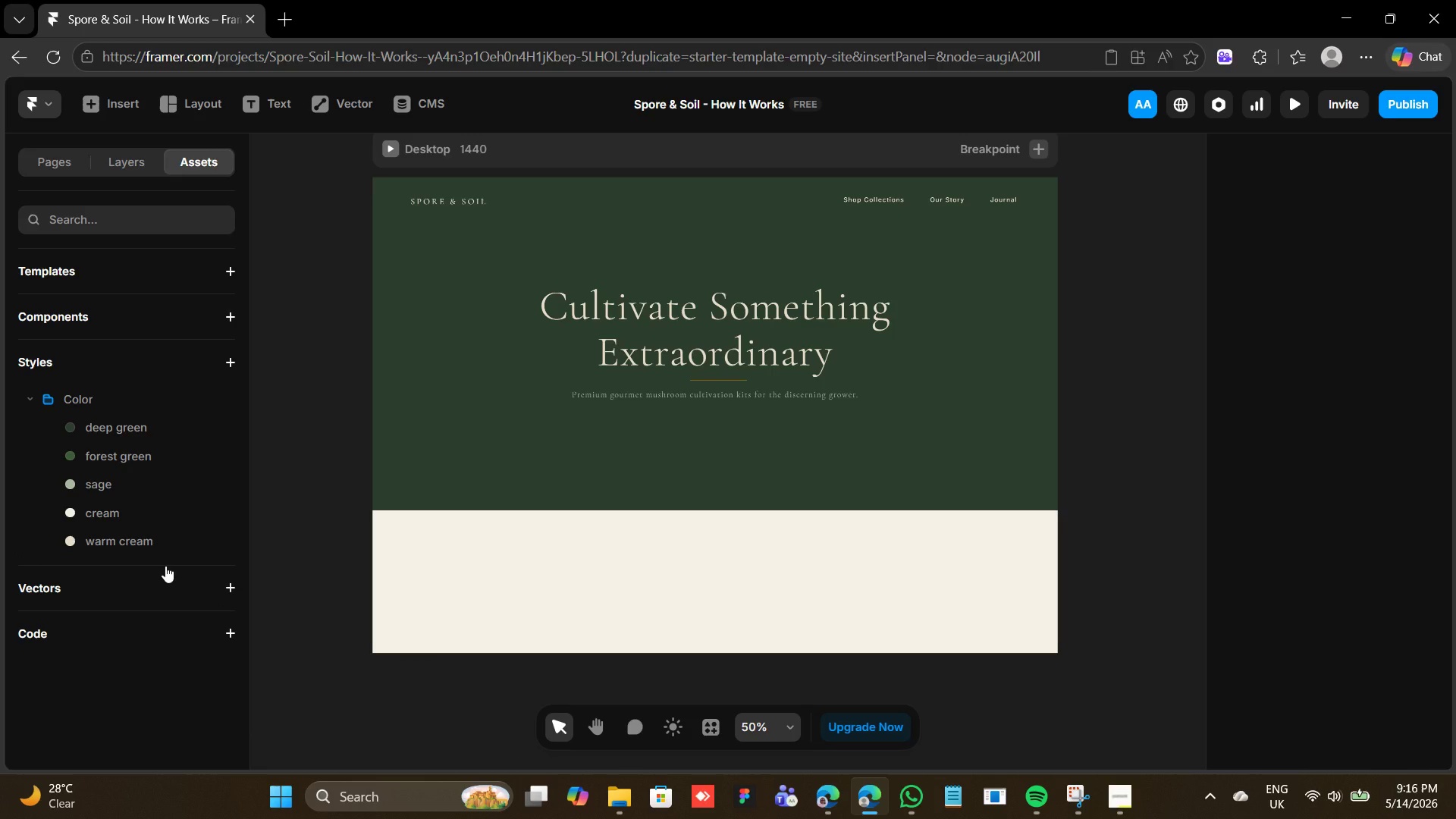 
left_click([215, 395])
 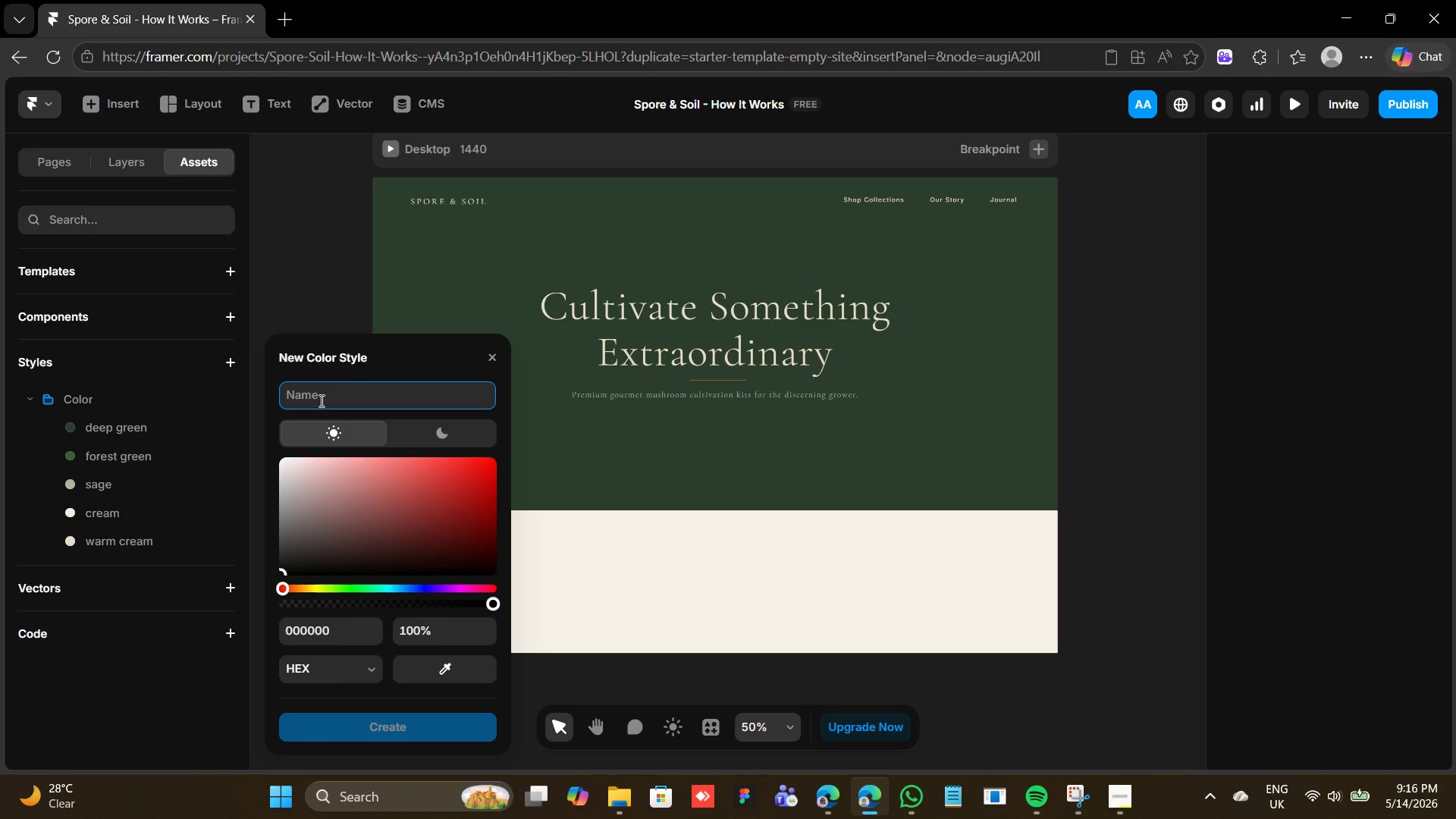 
type(clay)
 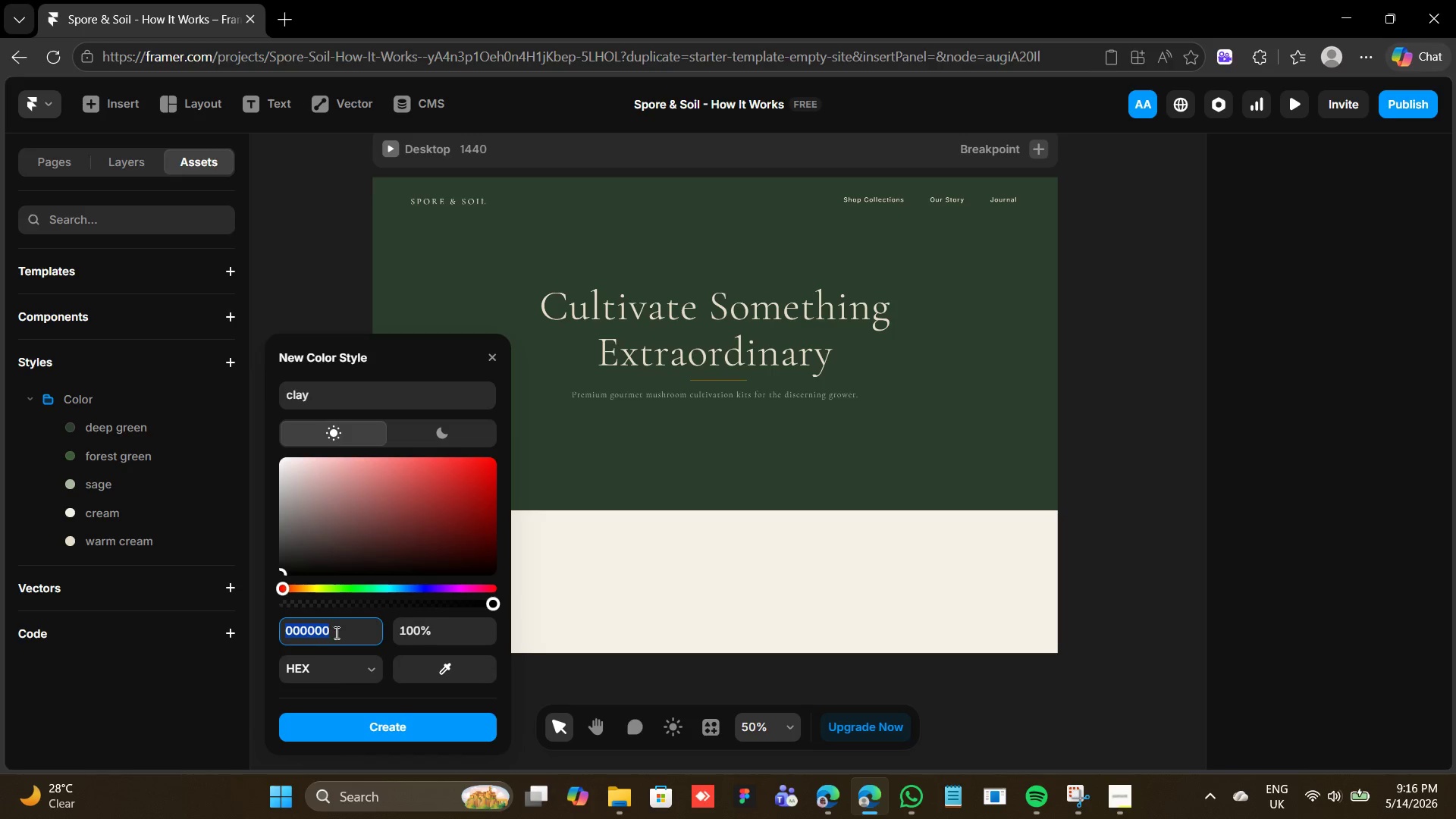 
type(c4714a)
 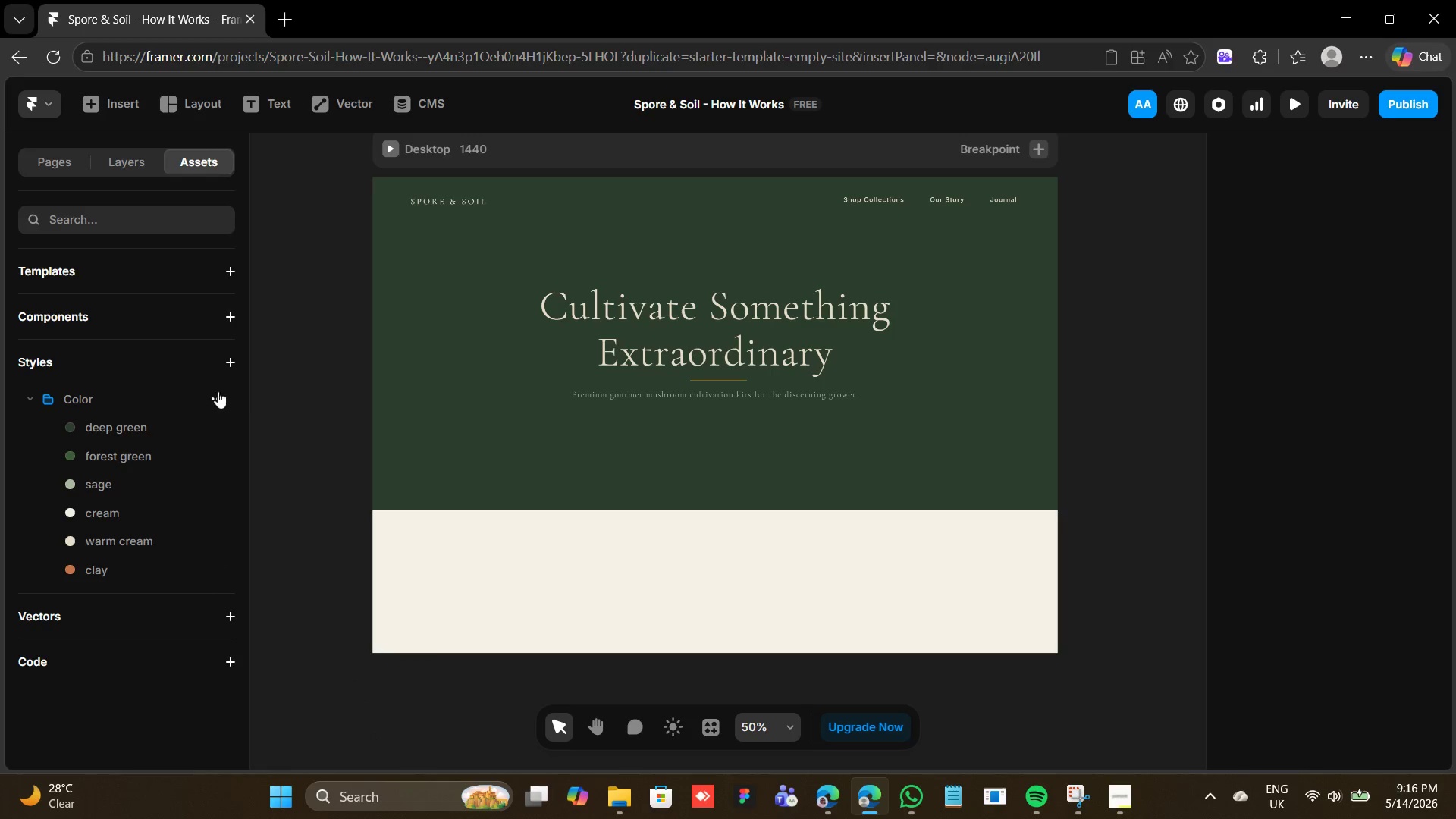 
left_click([212, 393])
 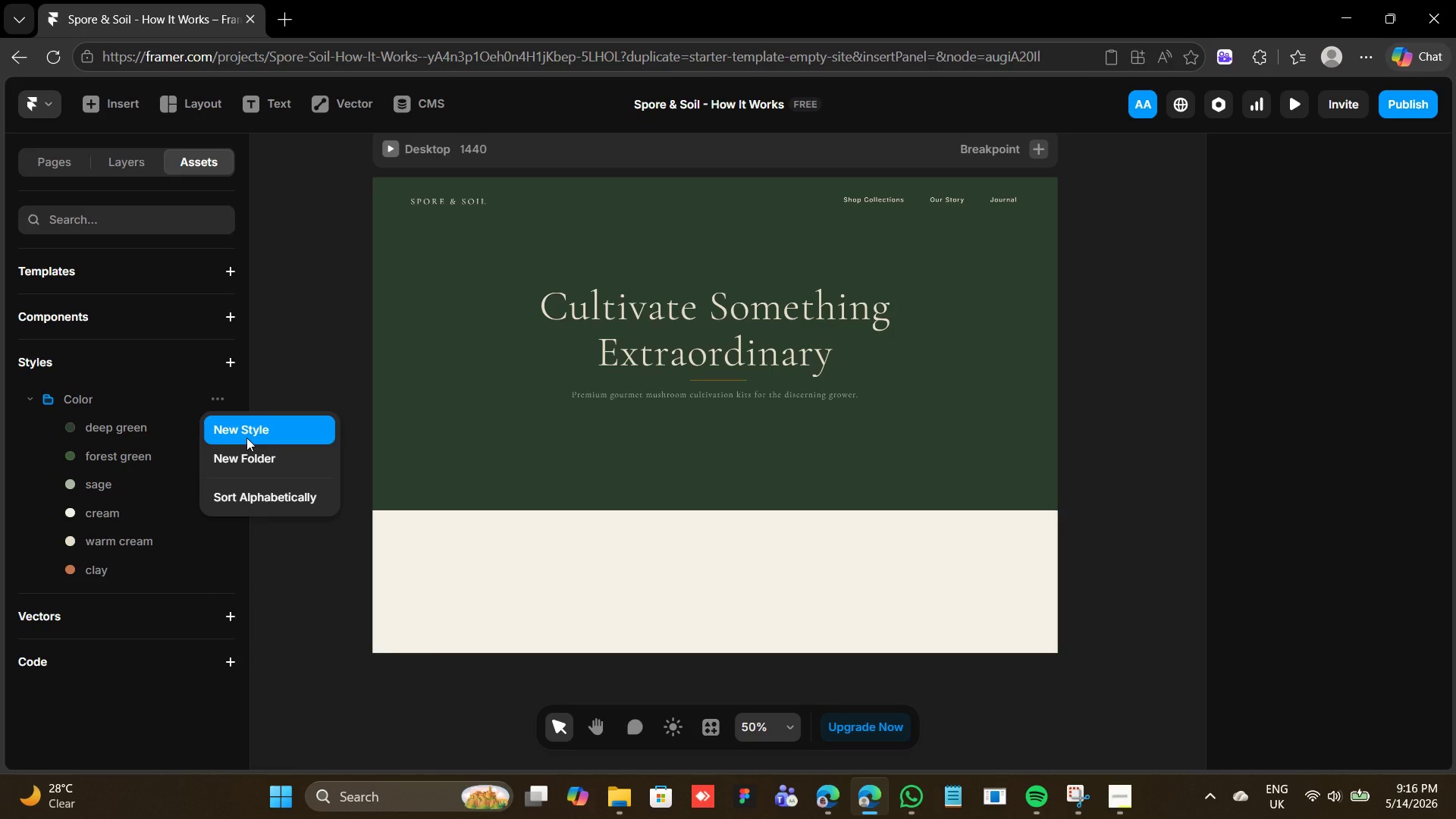 
left_click([246, 438])
 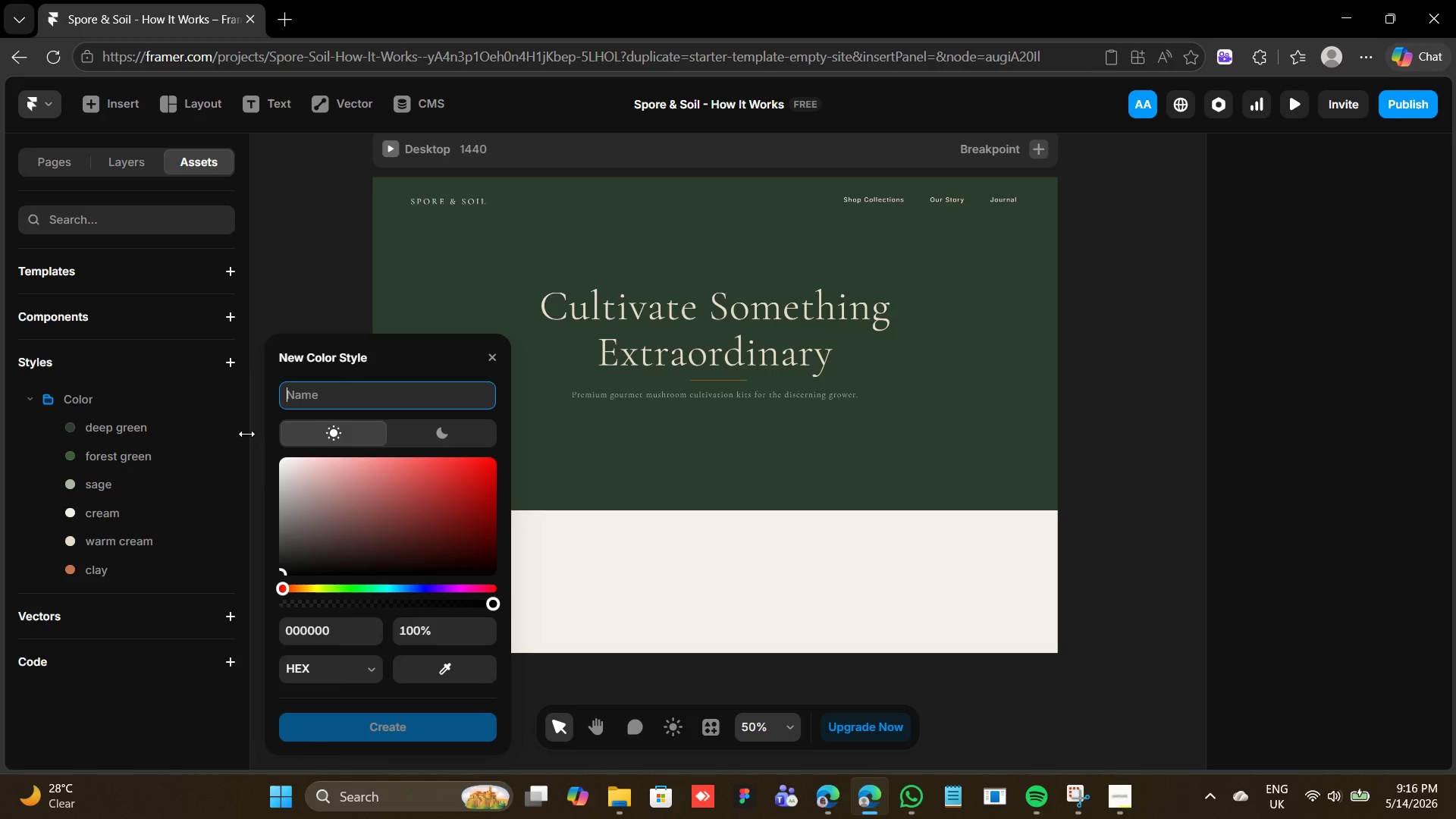 
type(muted gold)
 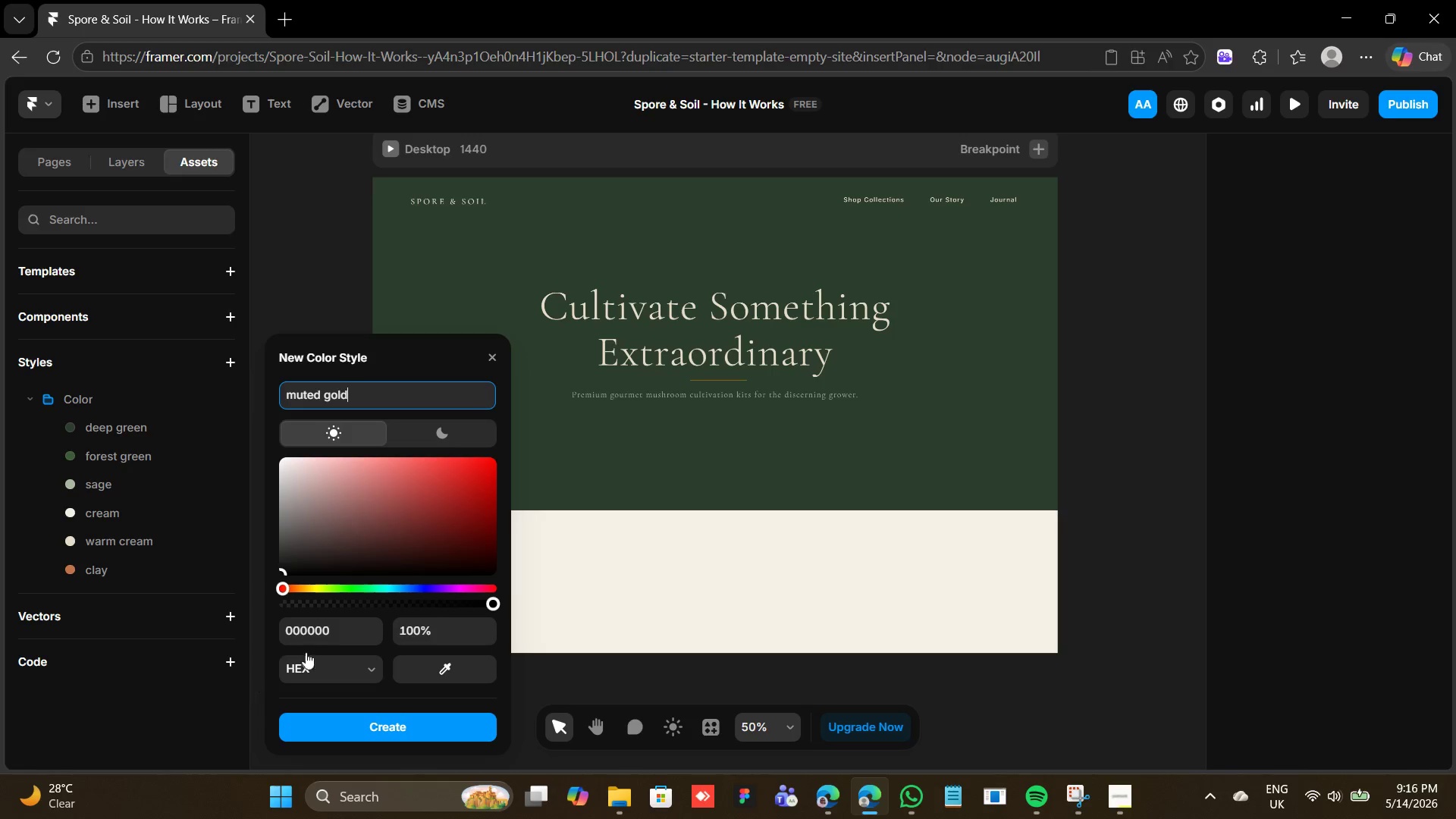 
left_click([348, 636])
 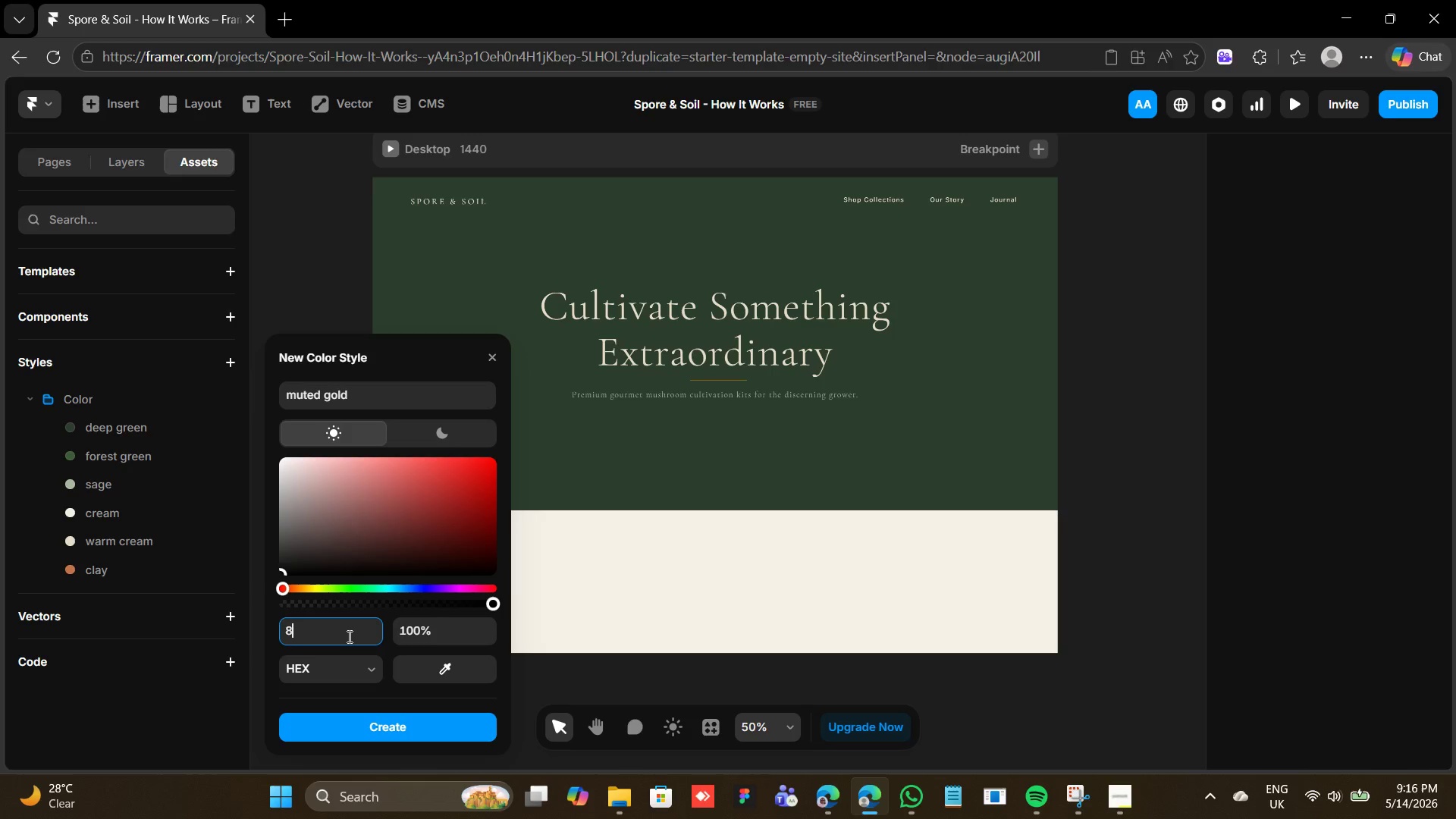 
type(8b6914)
 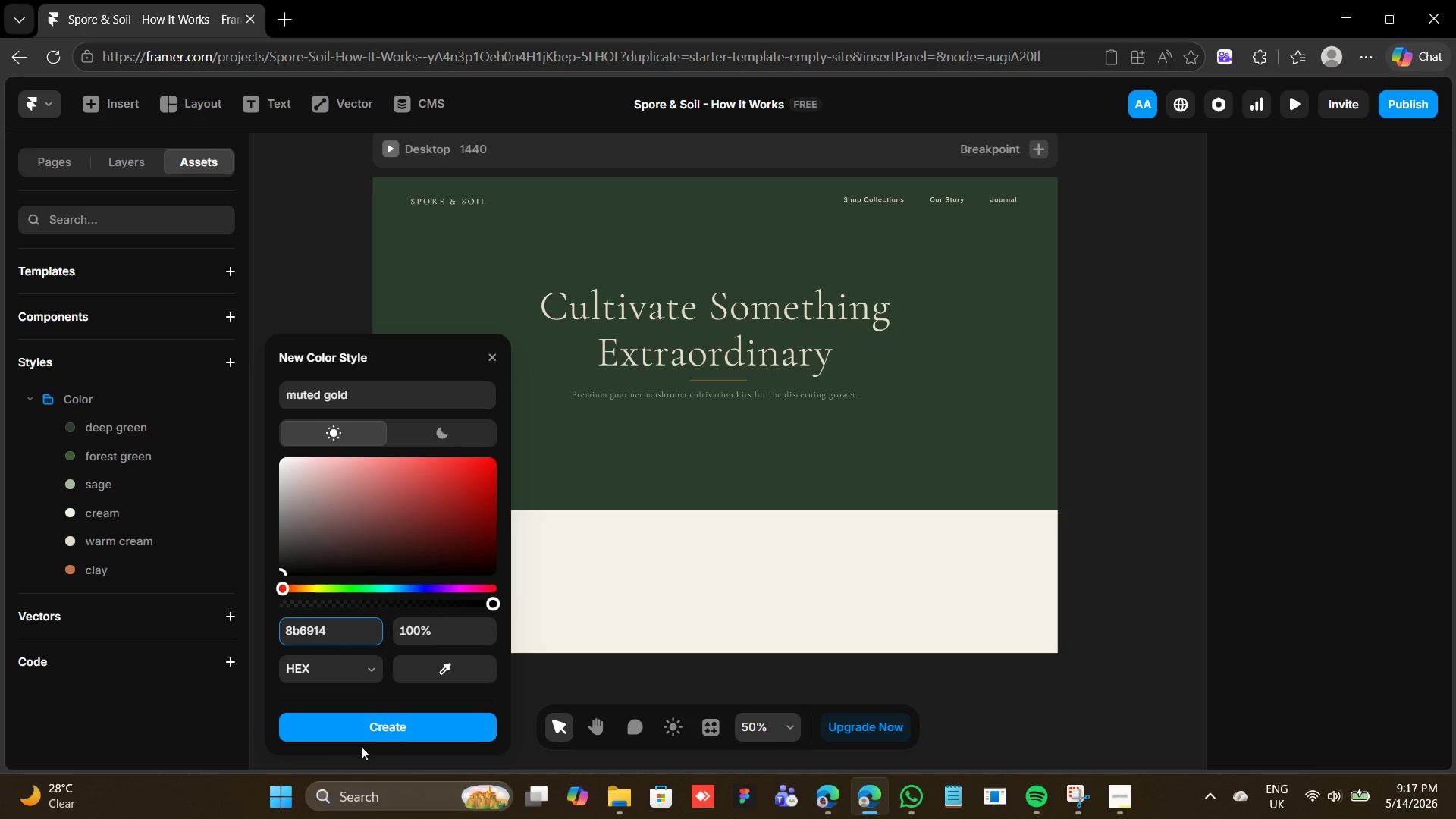 
left_click([366, 737])
 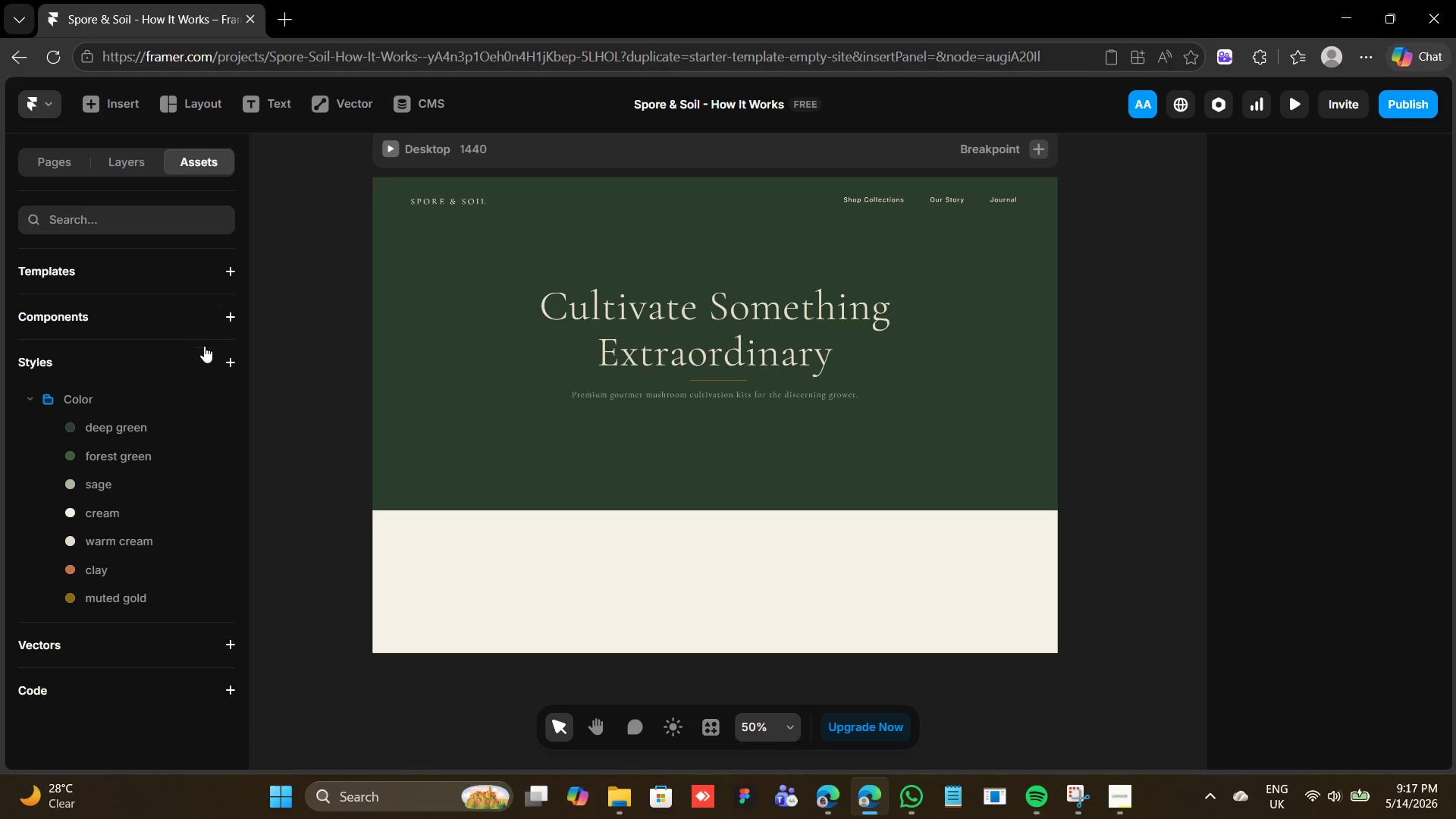 
mouse_move([238, 427])
 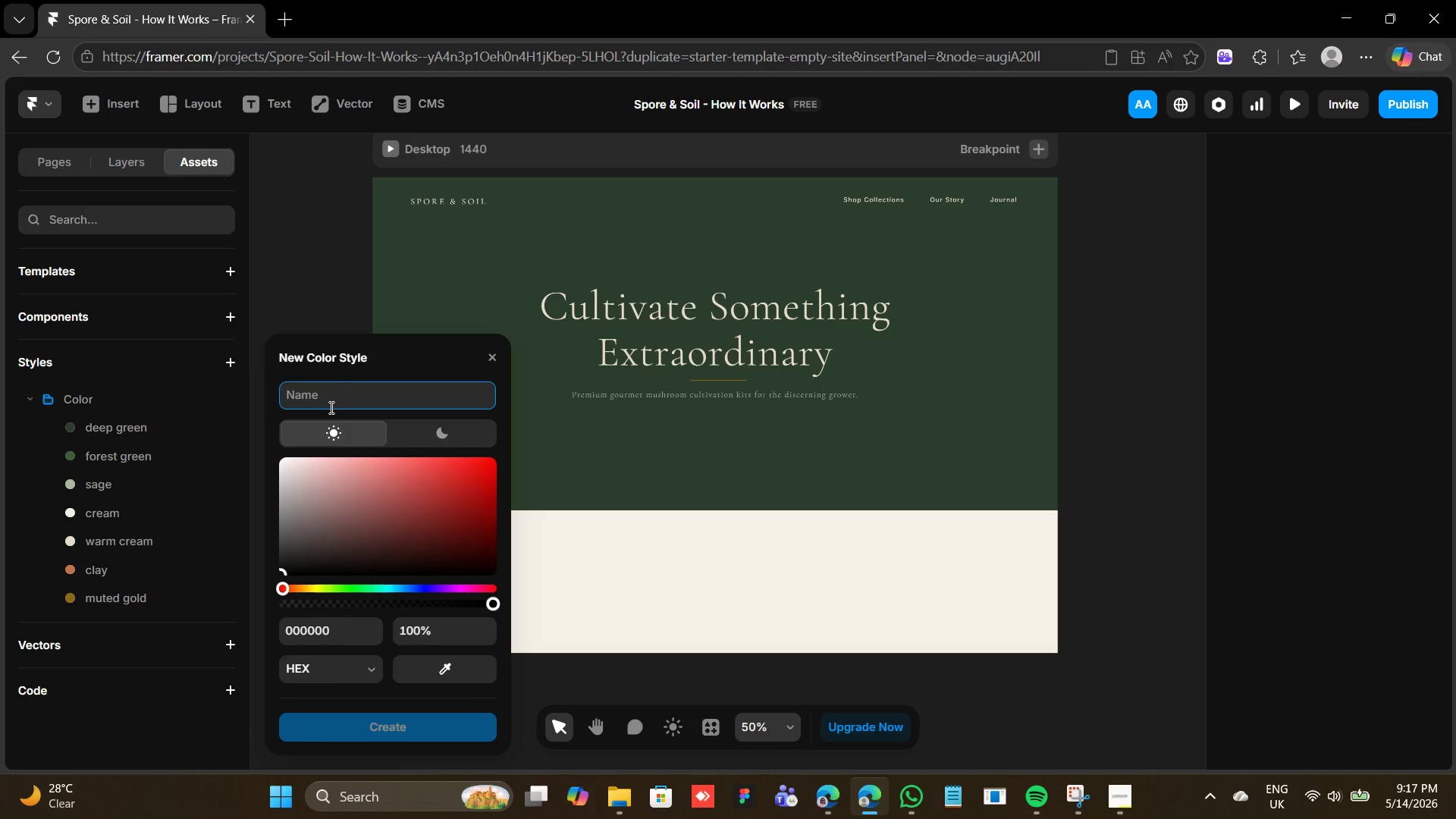 
type(dark brown)
 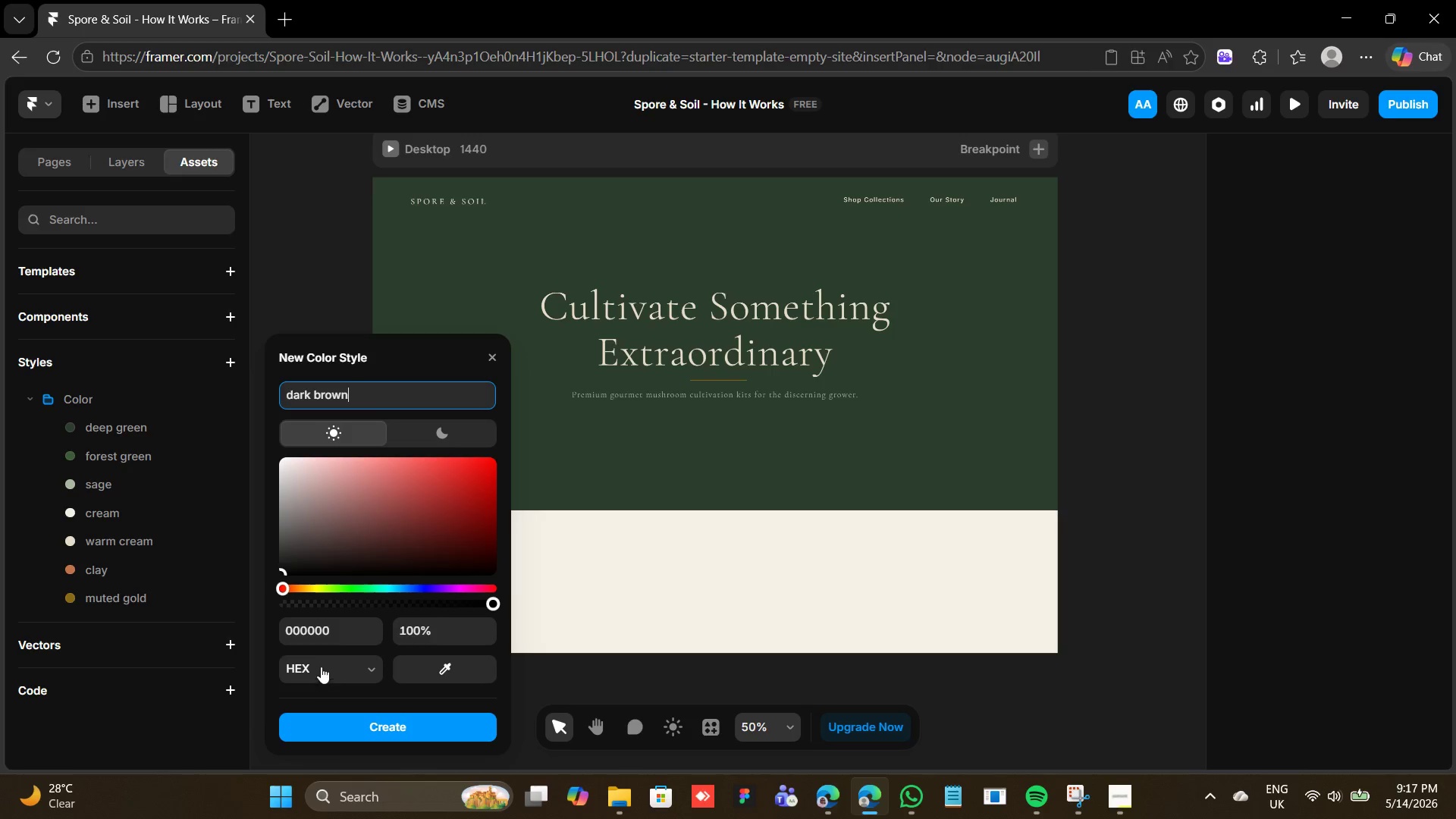 
left_click([349, 628])
 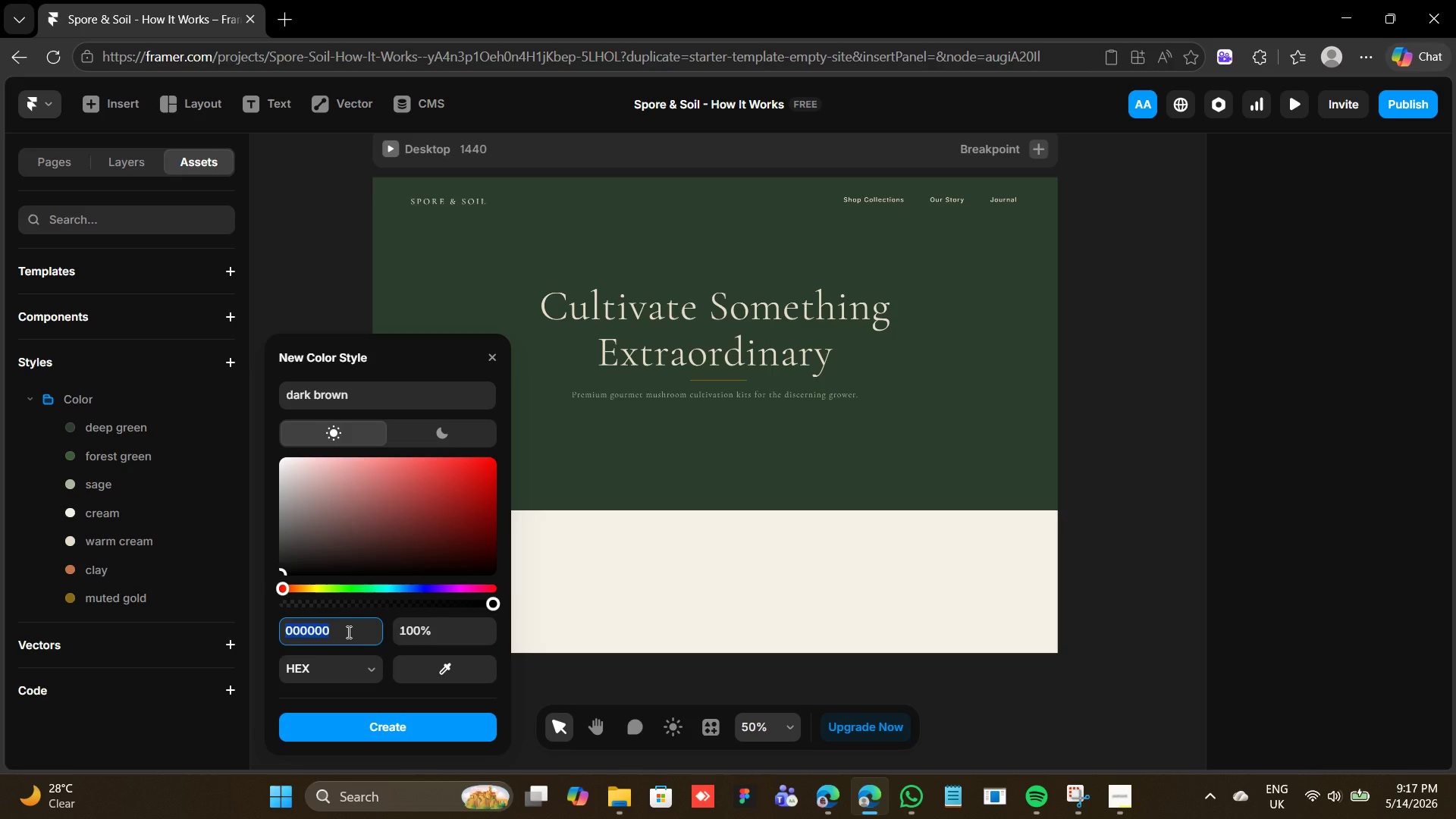 
type(2a1f1a)
 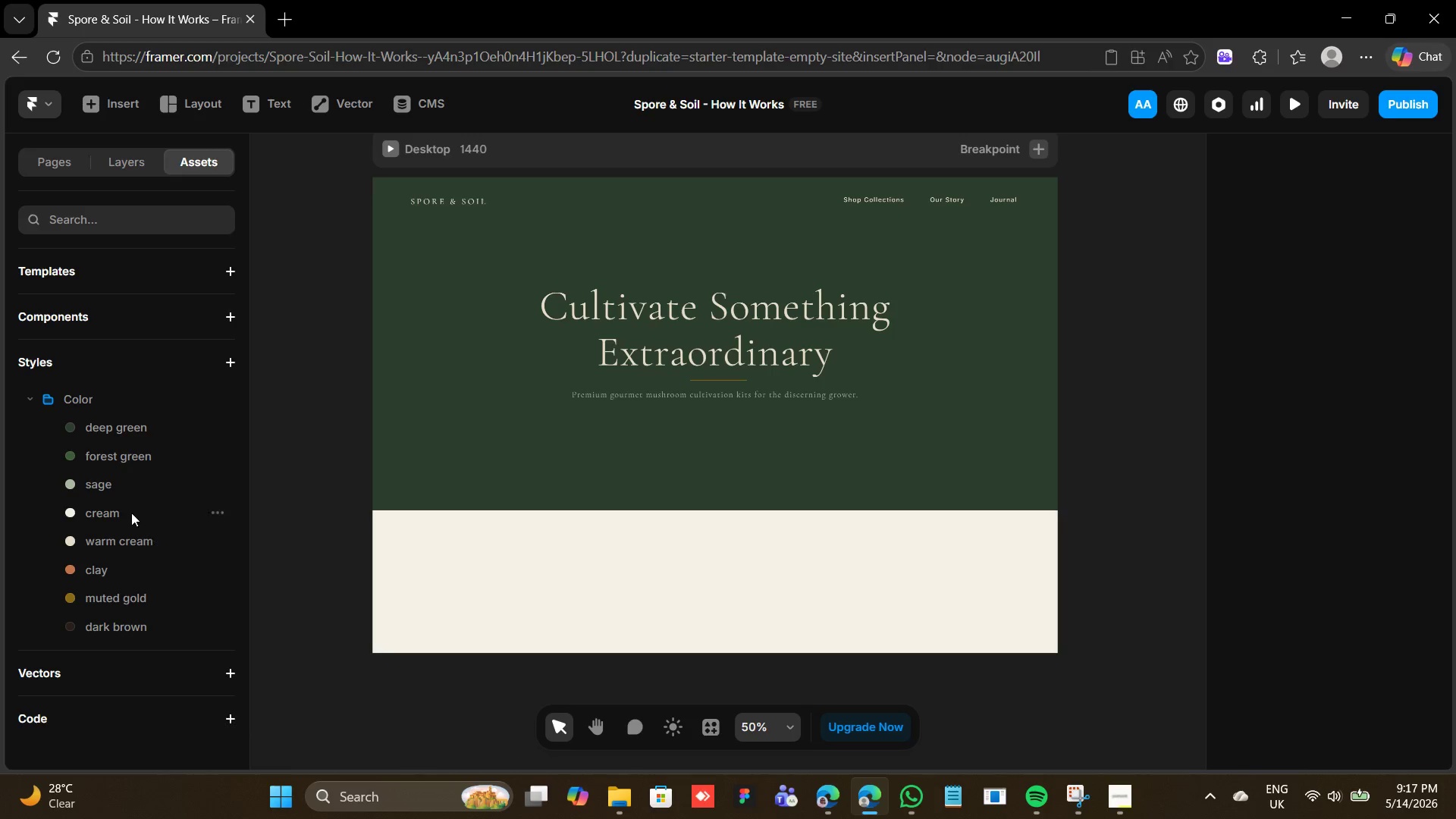 
left_click([517, 411])
 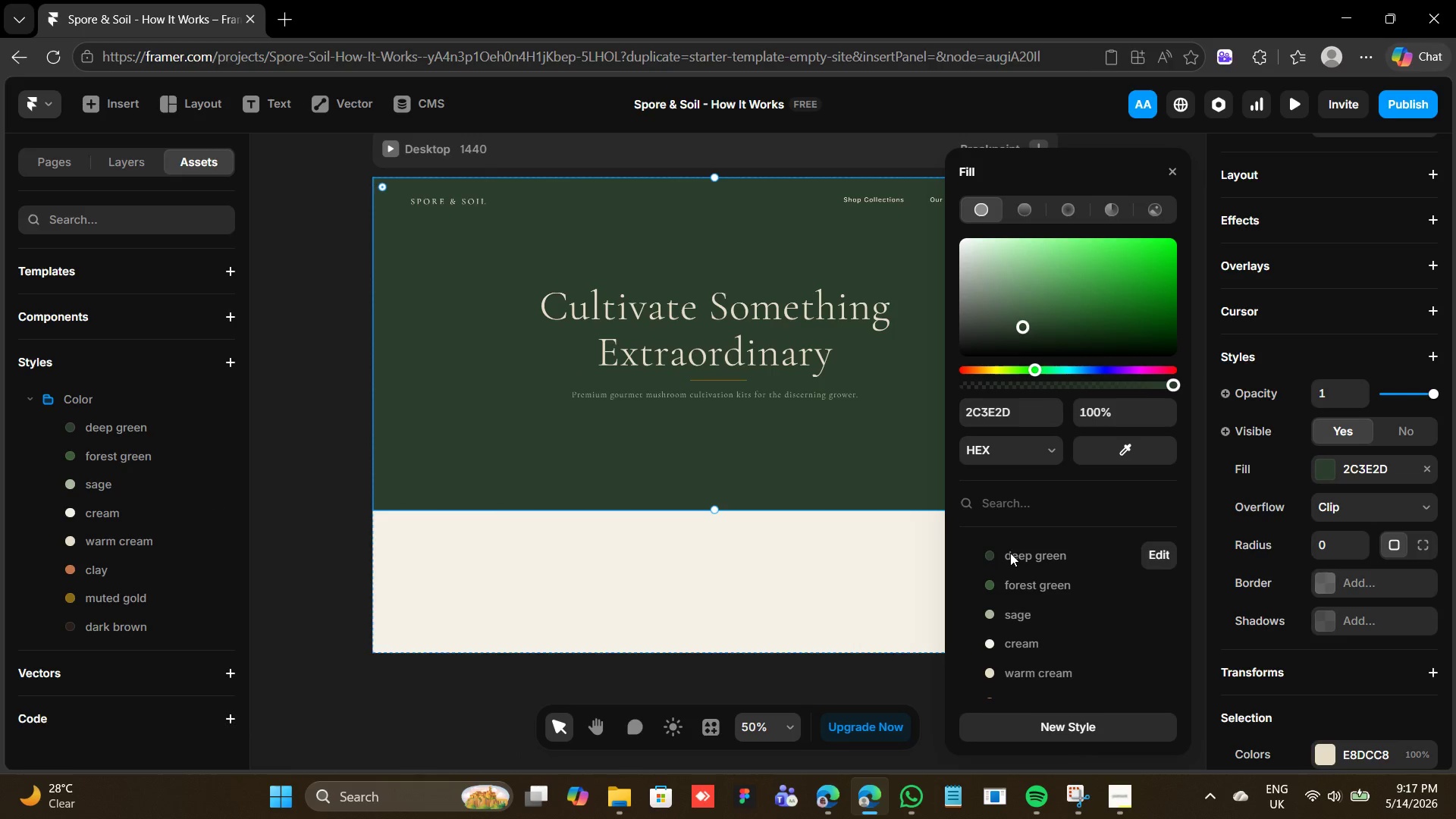 
left_click([1010, 553])
 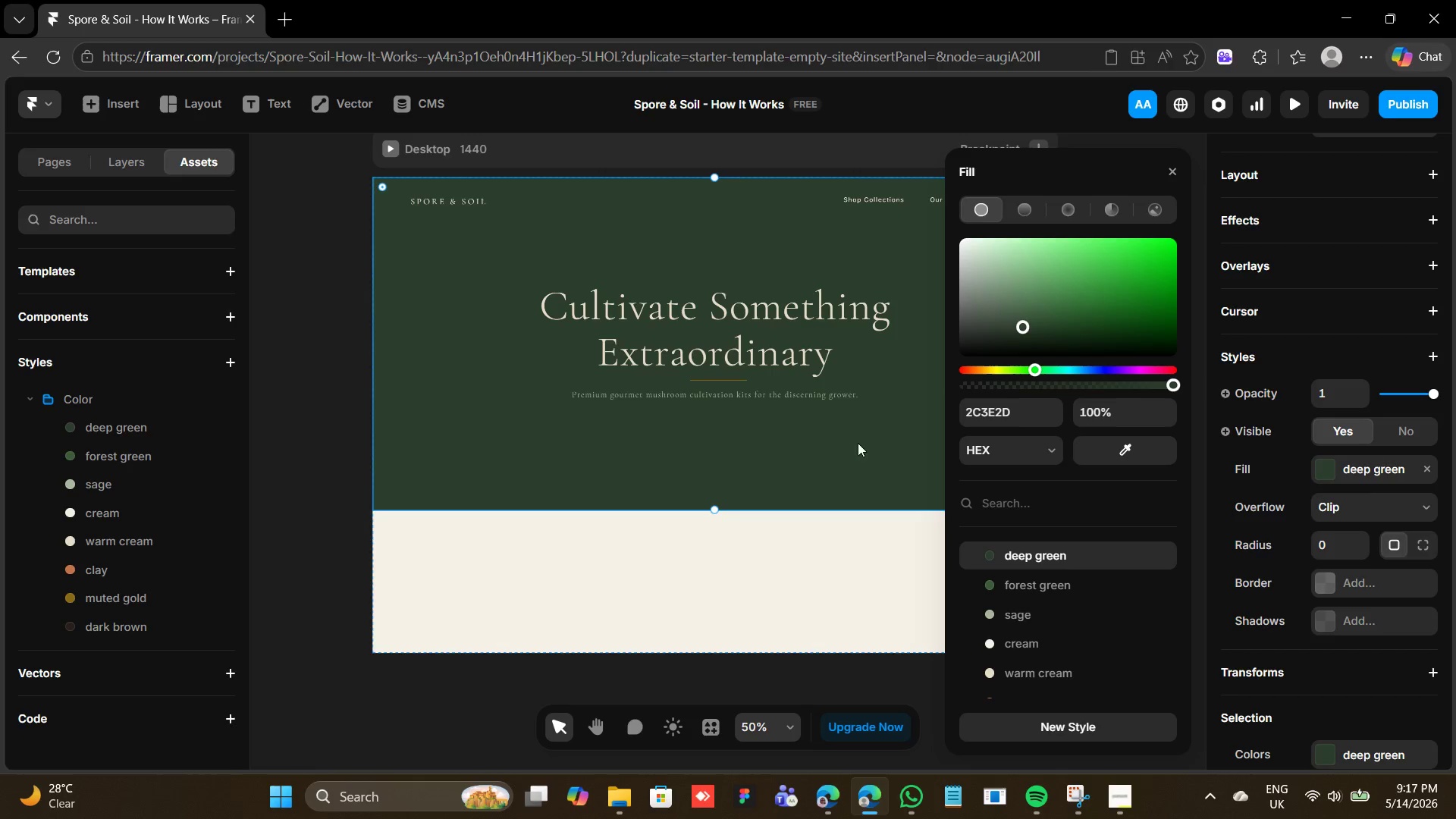 
wait(7.64)
 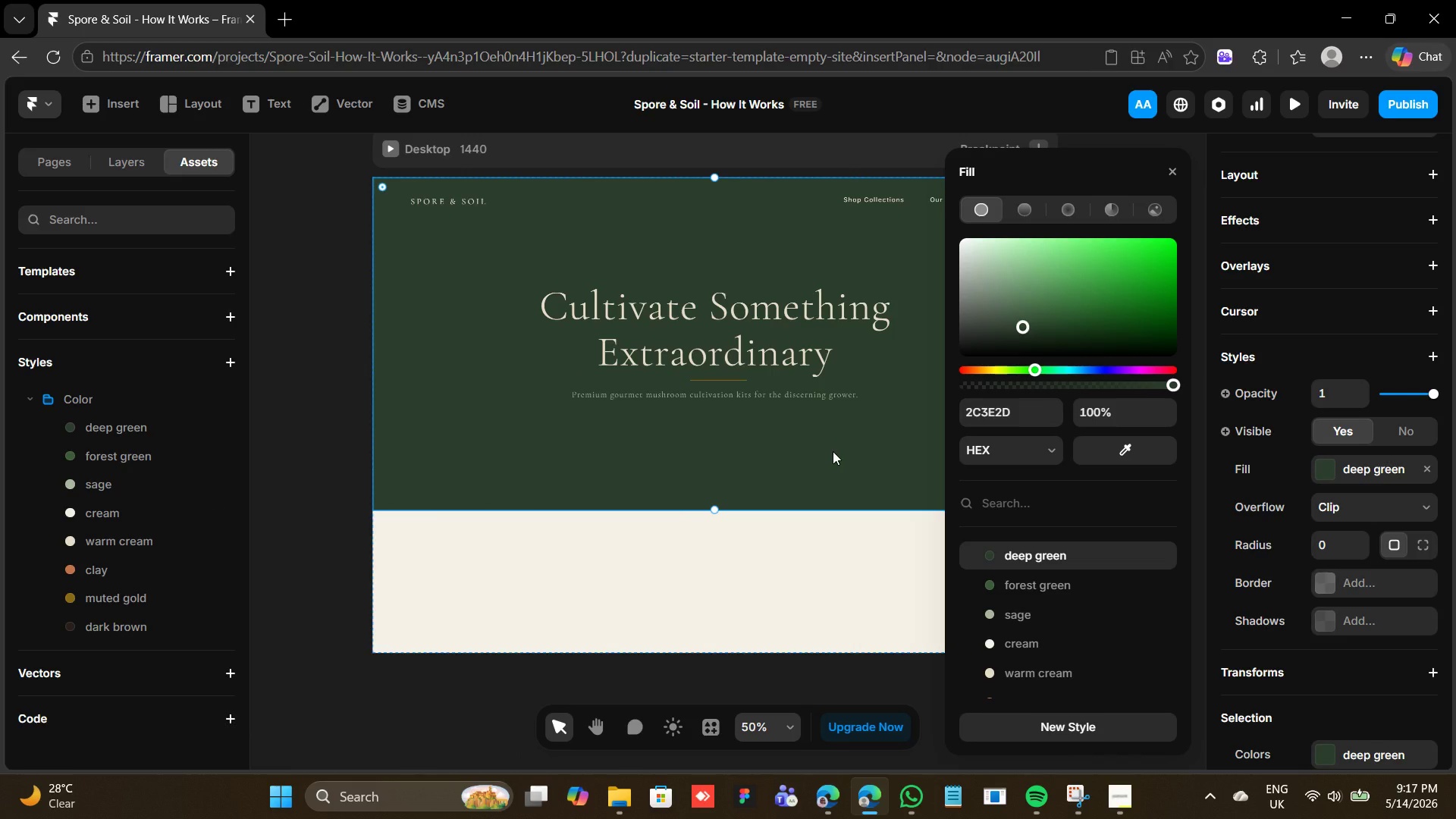 
left_click([807, 397])
 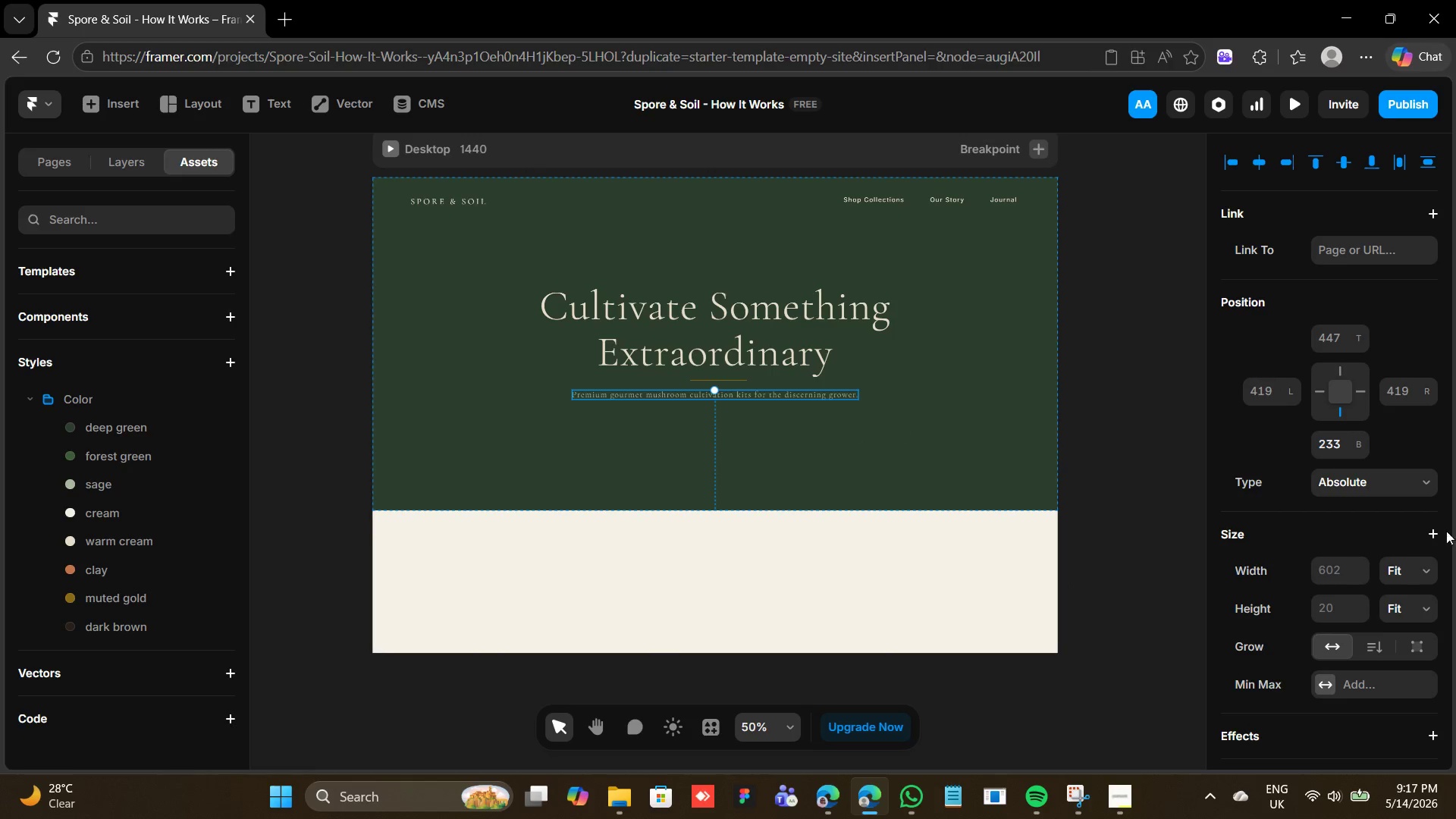 
scroll: coordinate [1343, 560], scroll_direction: down, amount: 6.0
 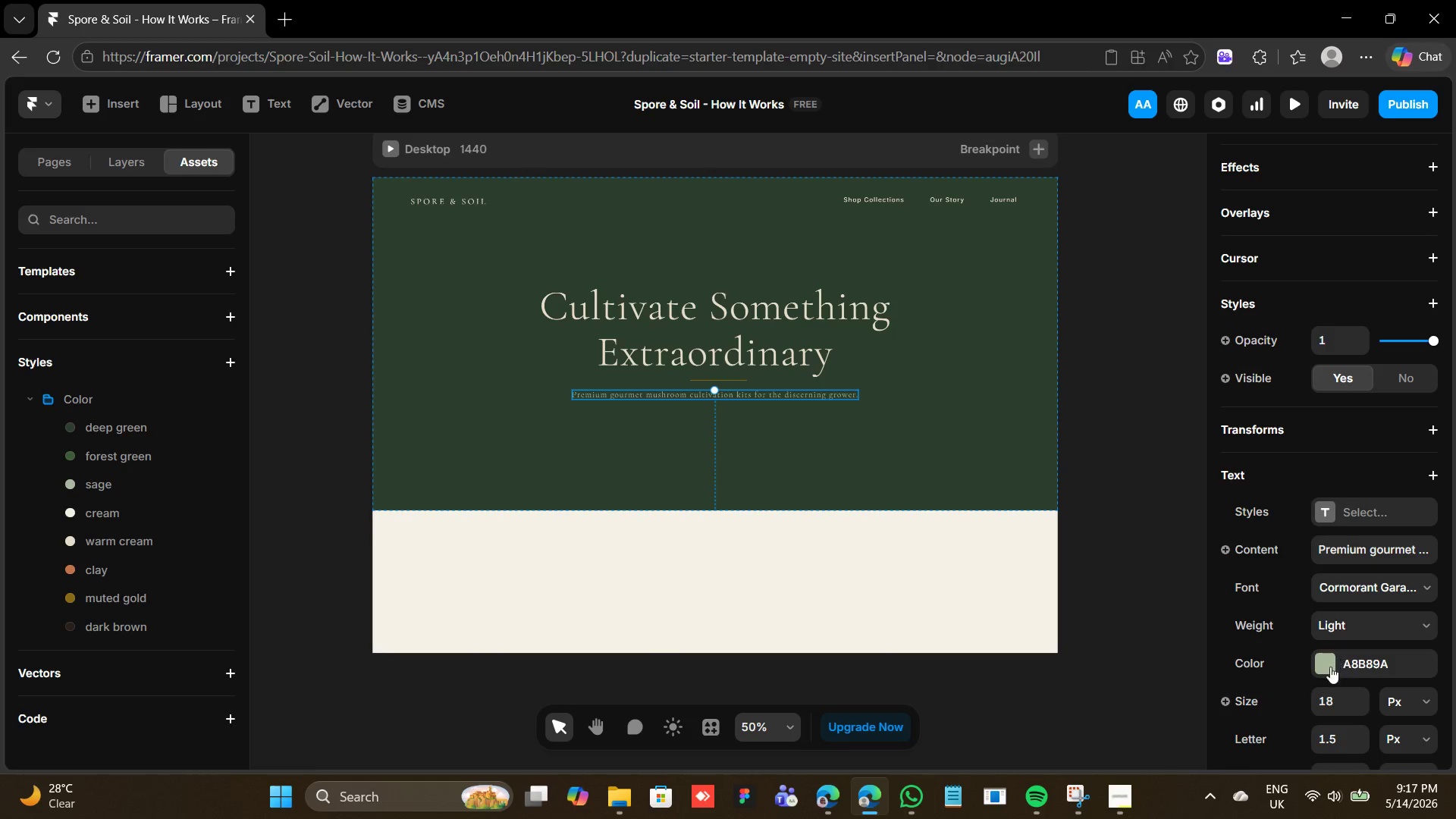 
left_click([1326, 664])
 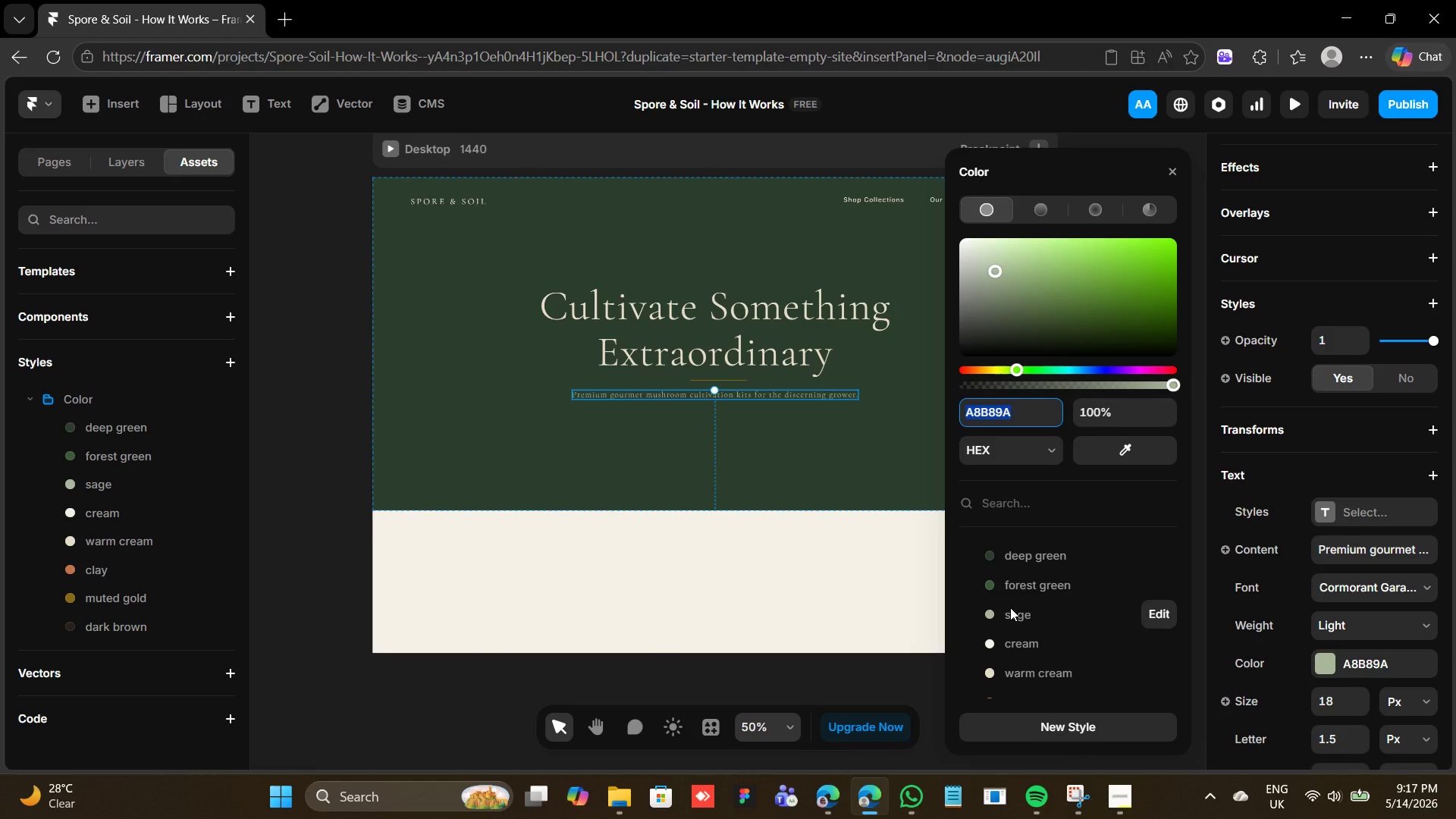 
left_click([1010, 608])
 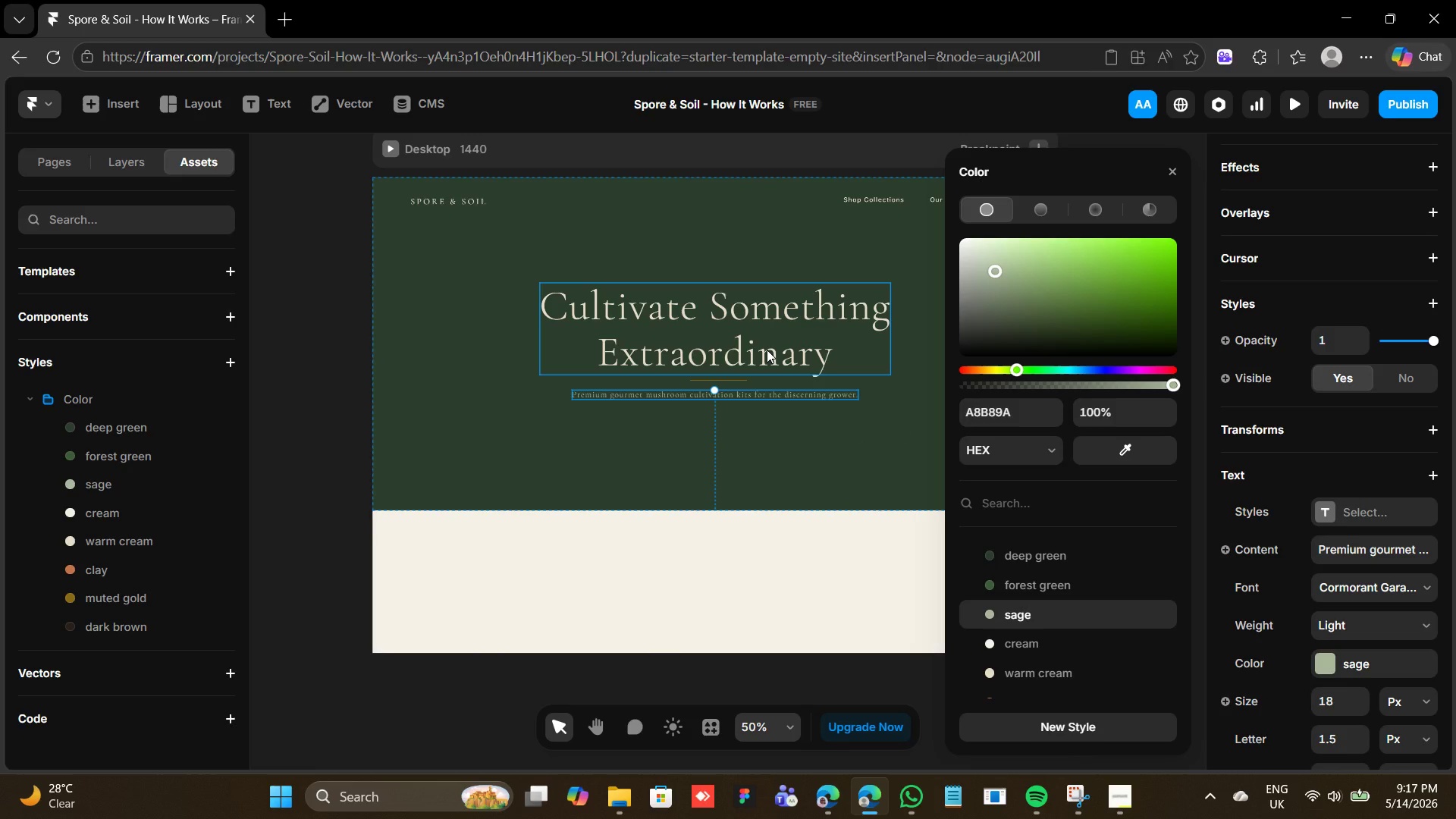 
left_click([767, 350])
 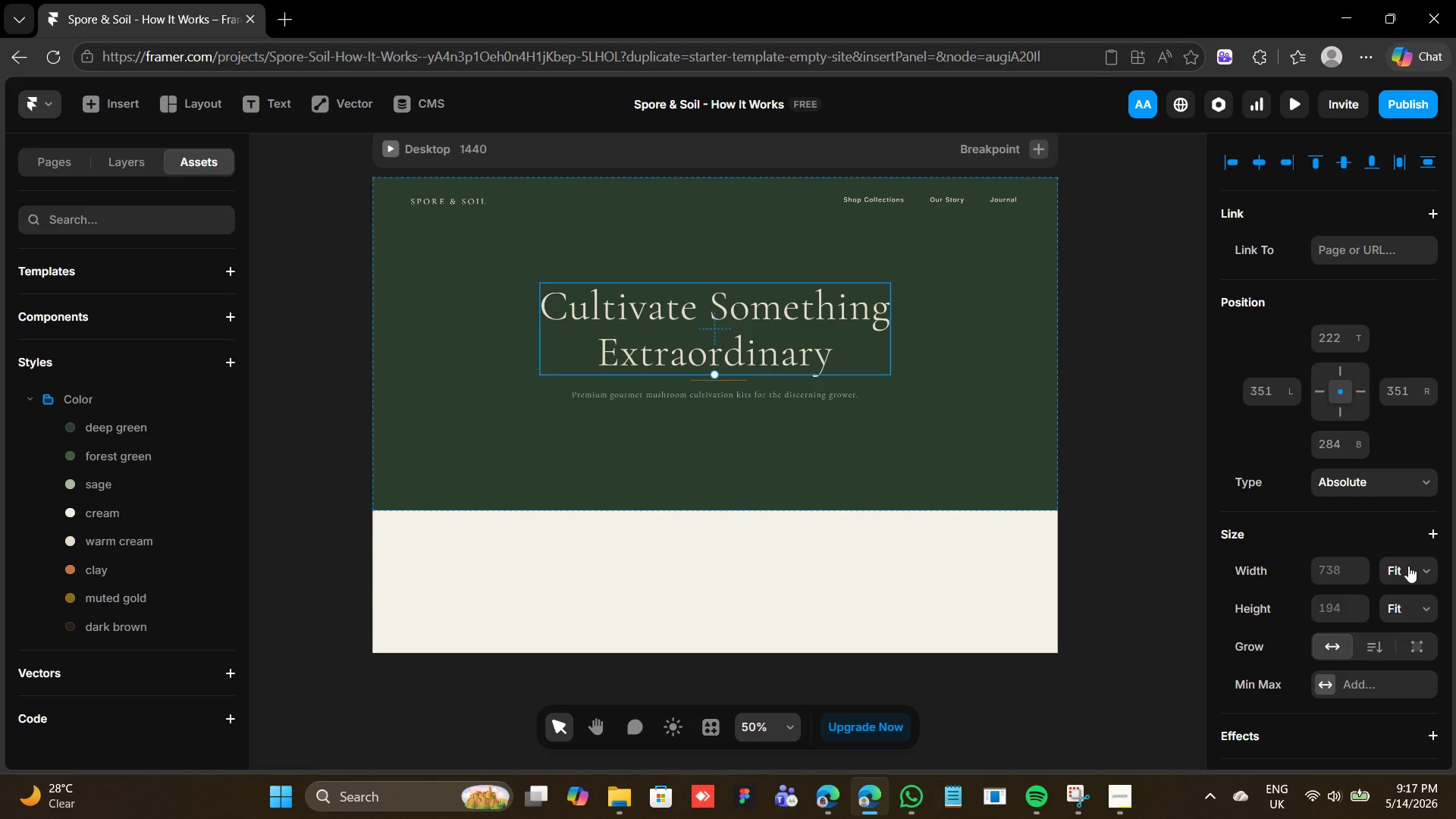 
scroll: coordinate [1334, 571], scroll_direction: down, amount: 7.0
 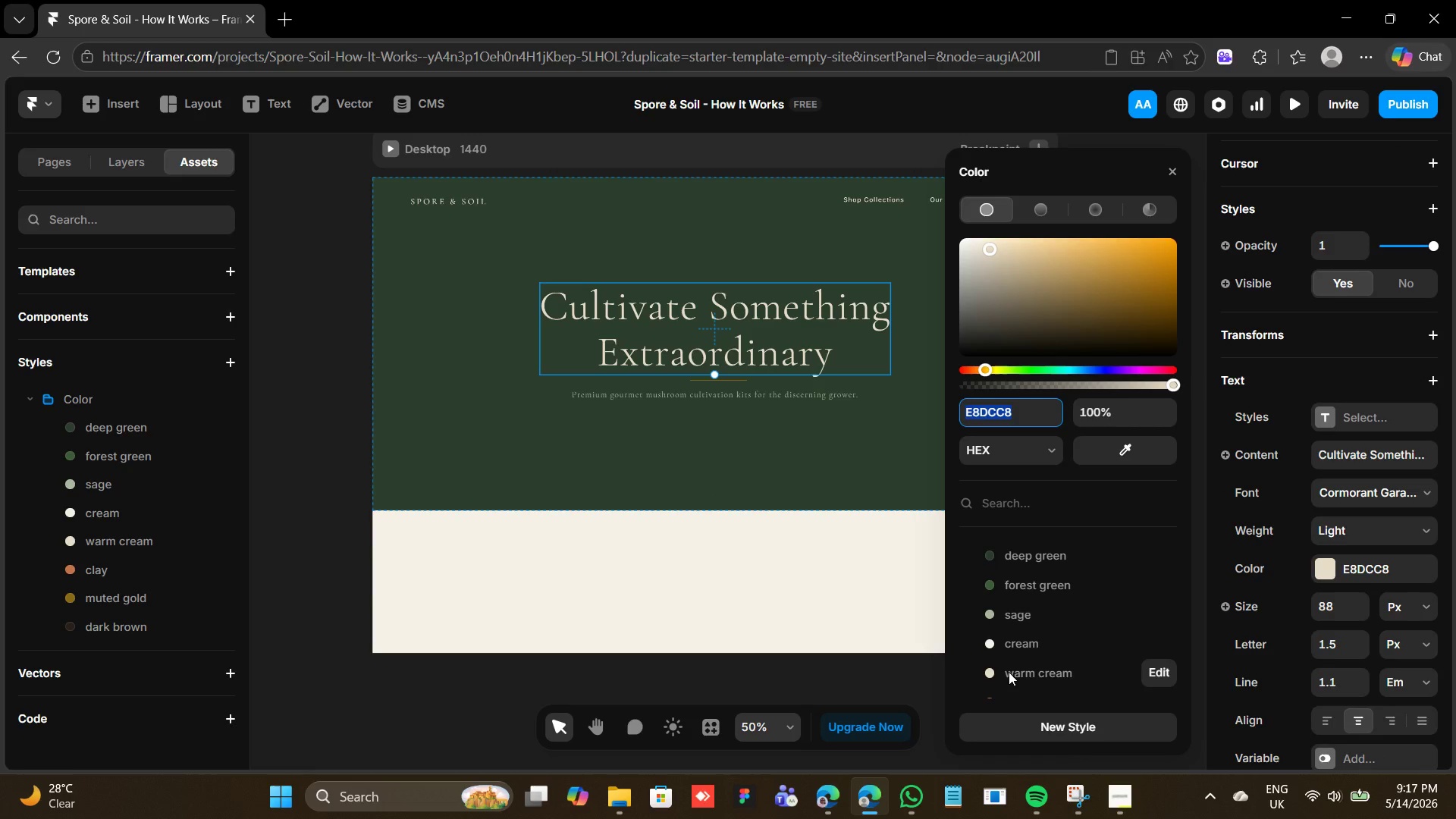 
left_click([1009, 671])
 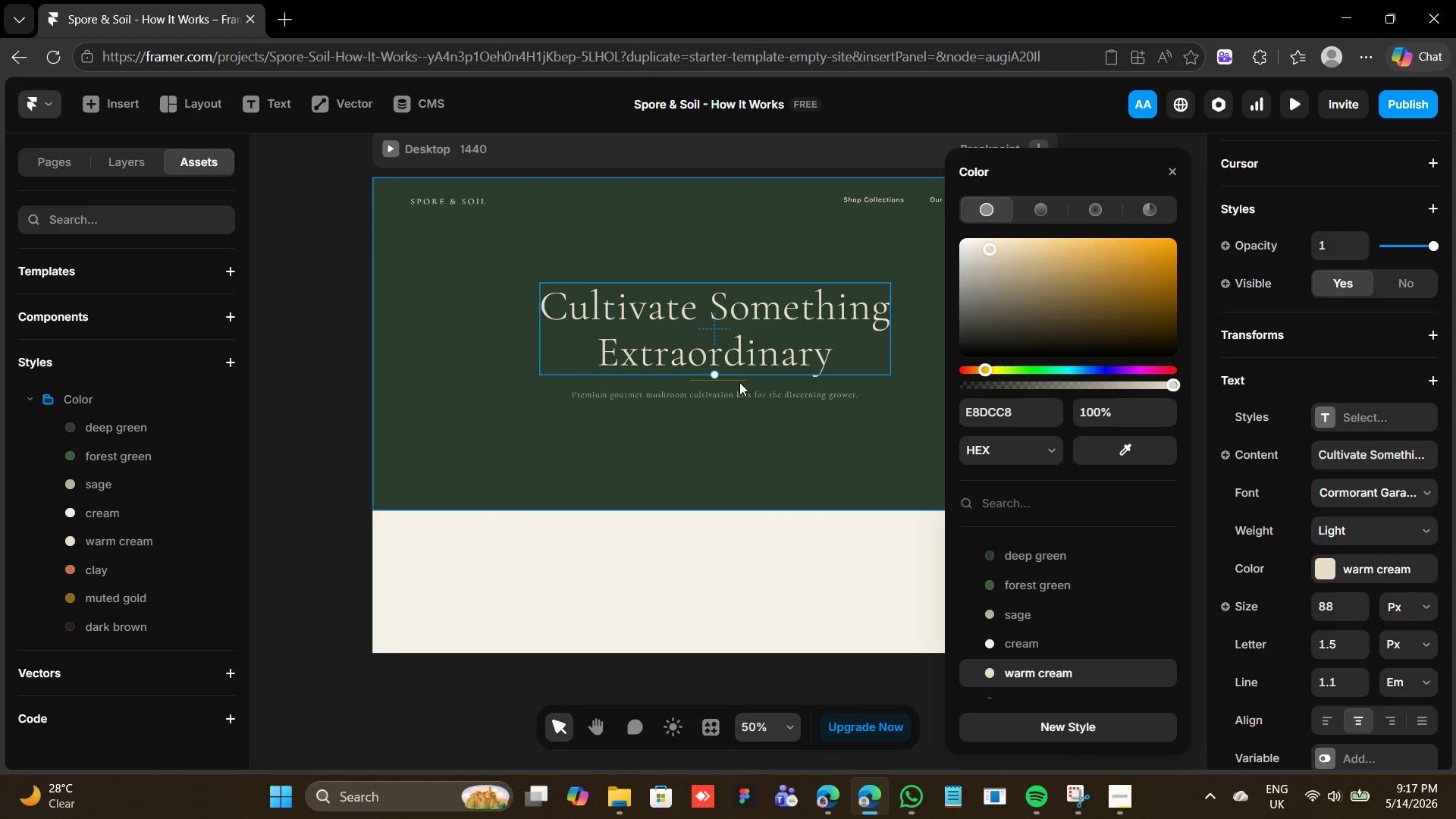 
left_click([732, 381])
 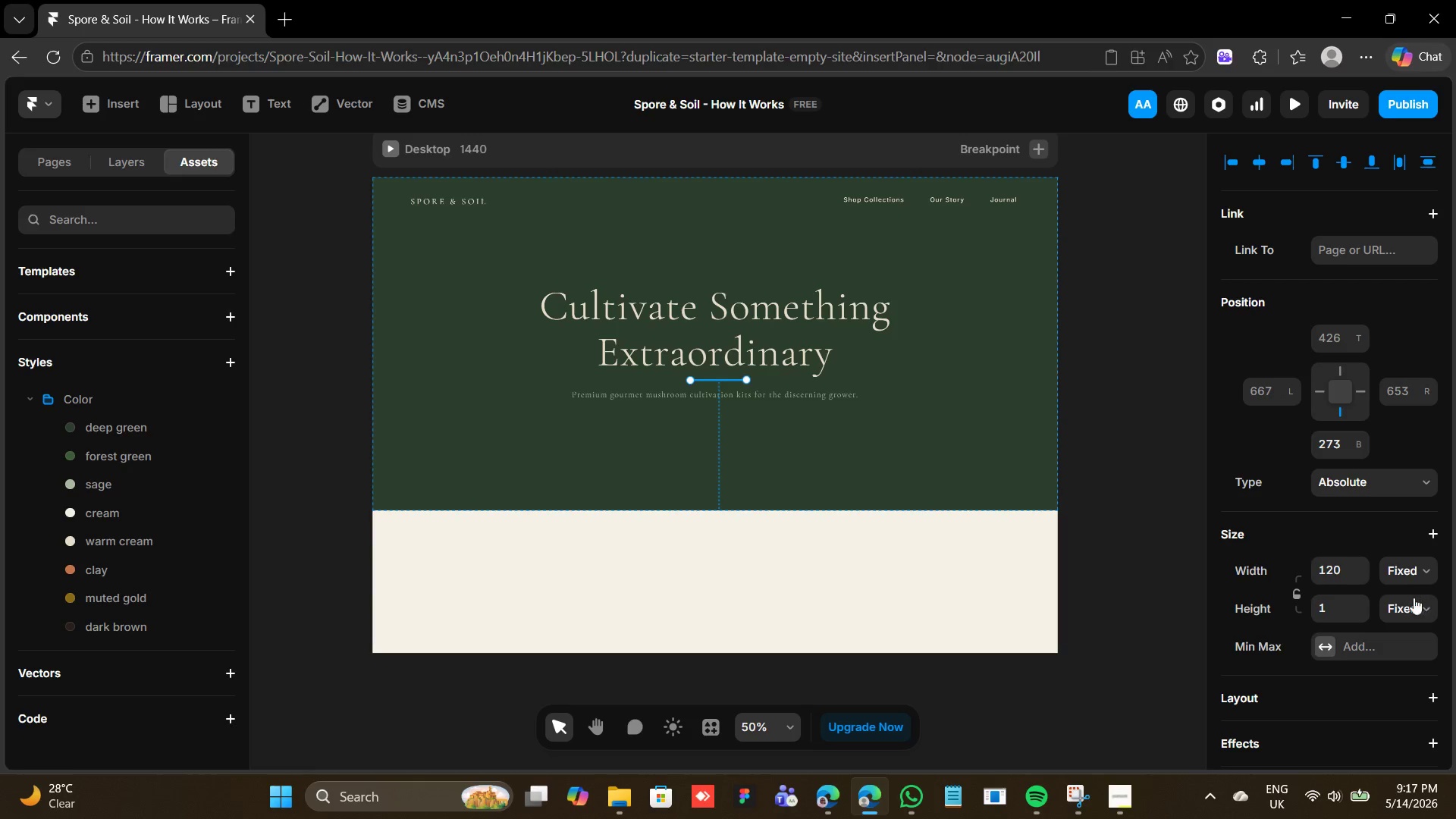 
scroll: coordinate [1399, 604], scroll_direction: down, amount: 5.0
 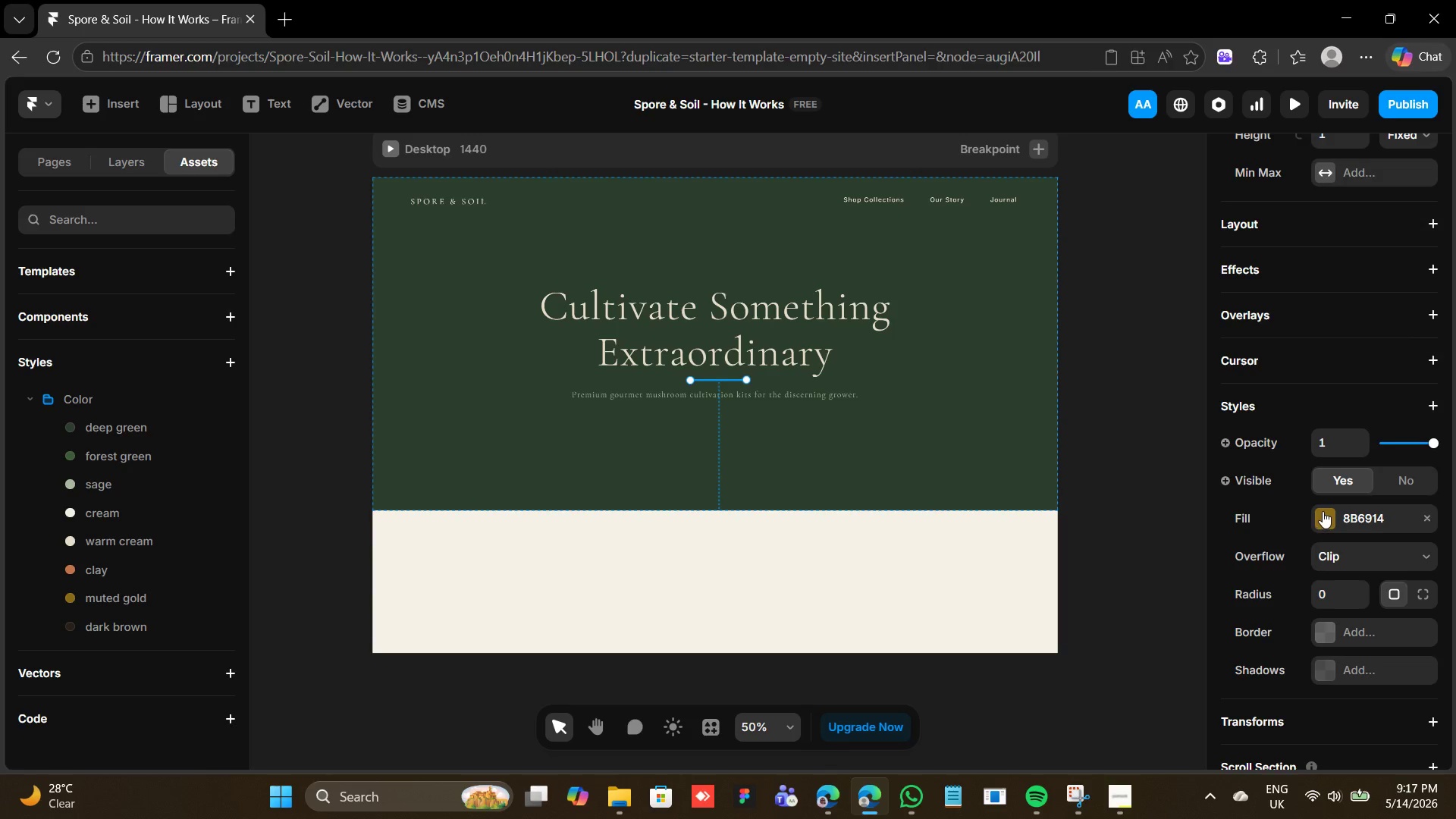 
left_click([1323, 511])
 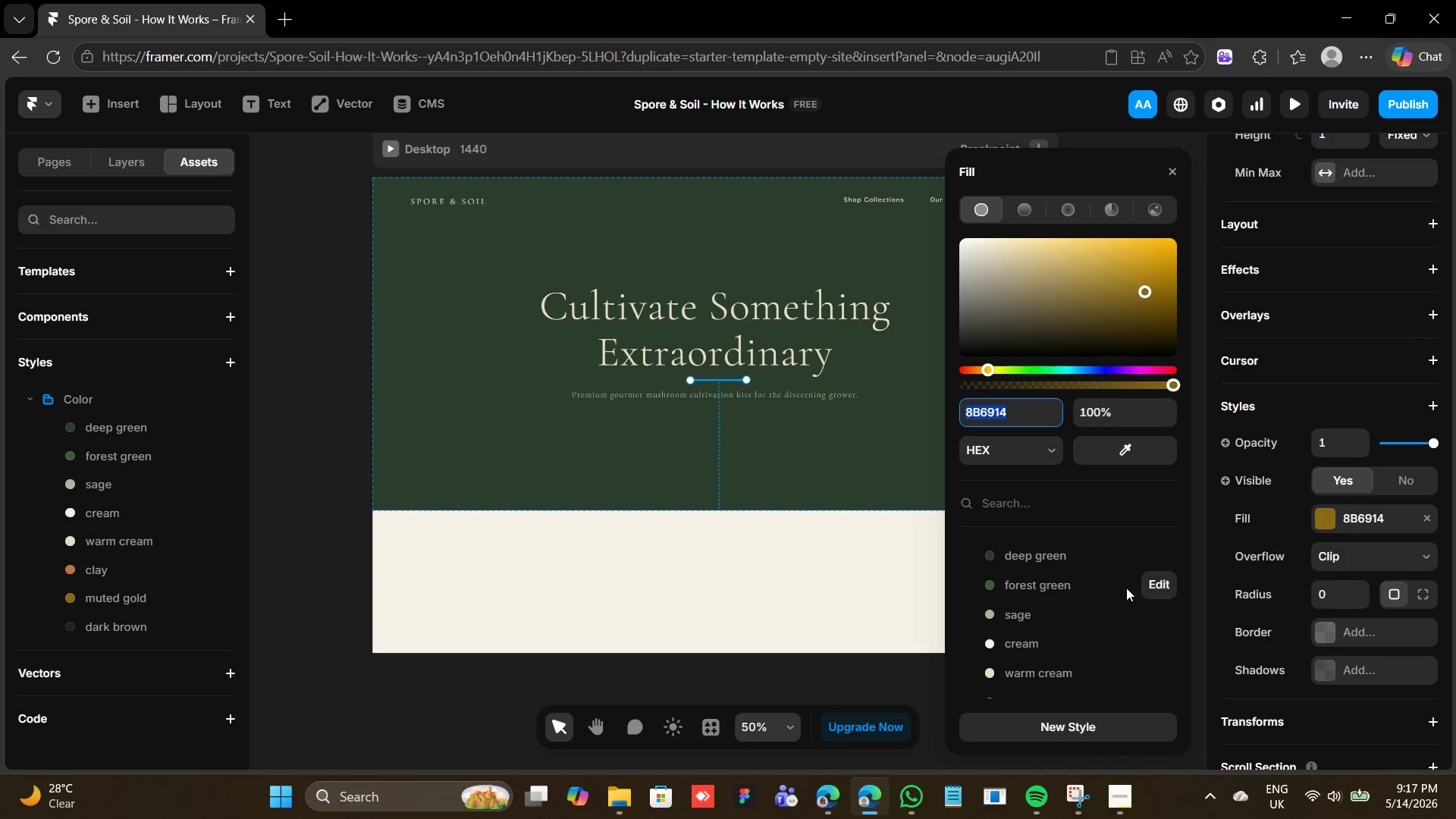 
scroll: coordinate [1126, 587], scroll_direction: down, amount: 2.0
 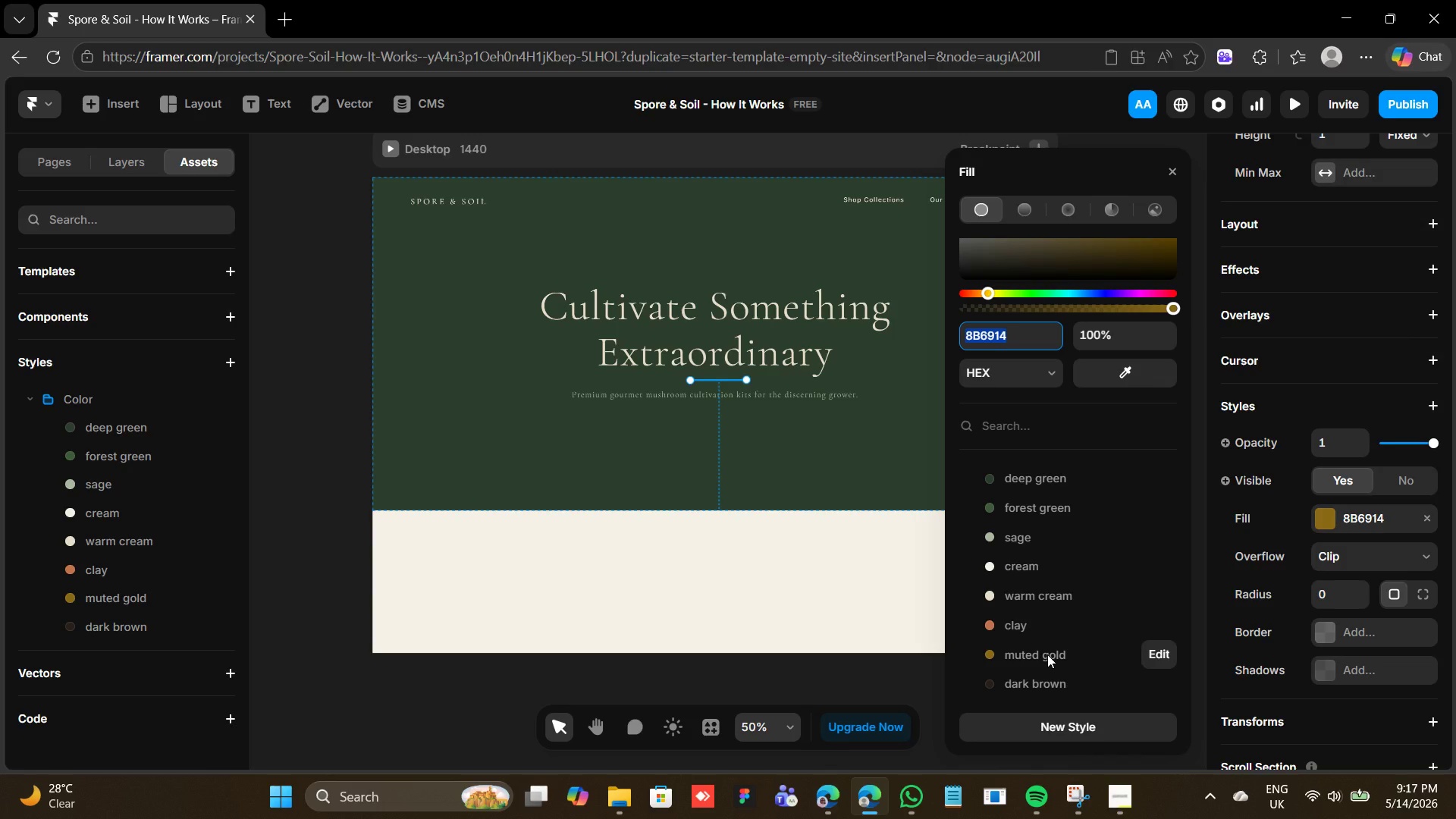 
left_click([1047, 654])
 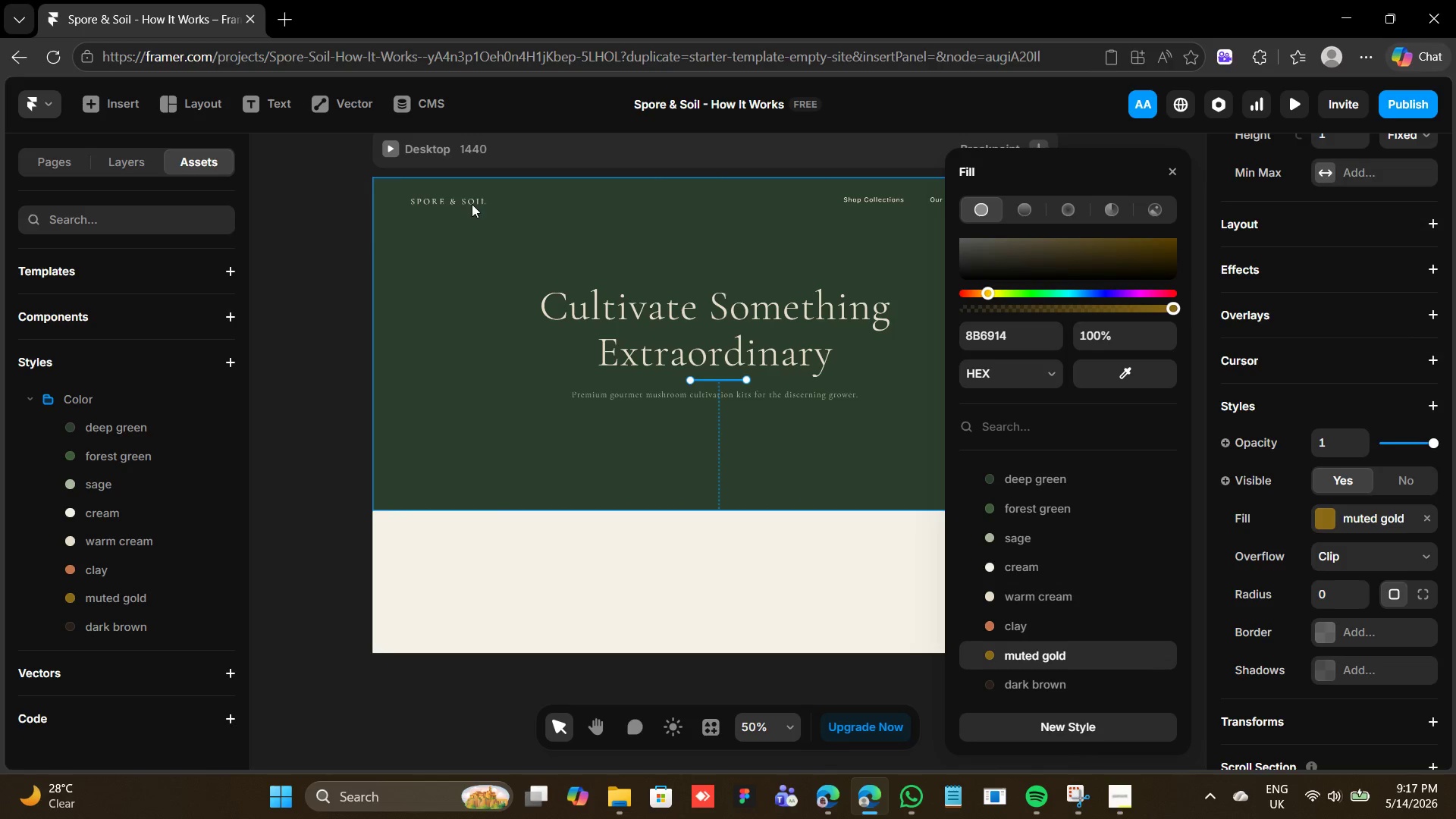 
left_click([469, 202])
 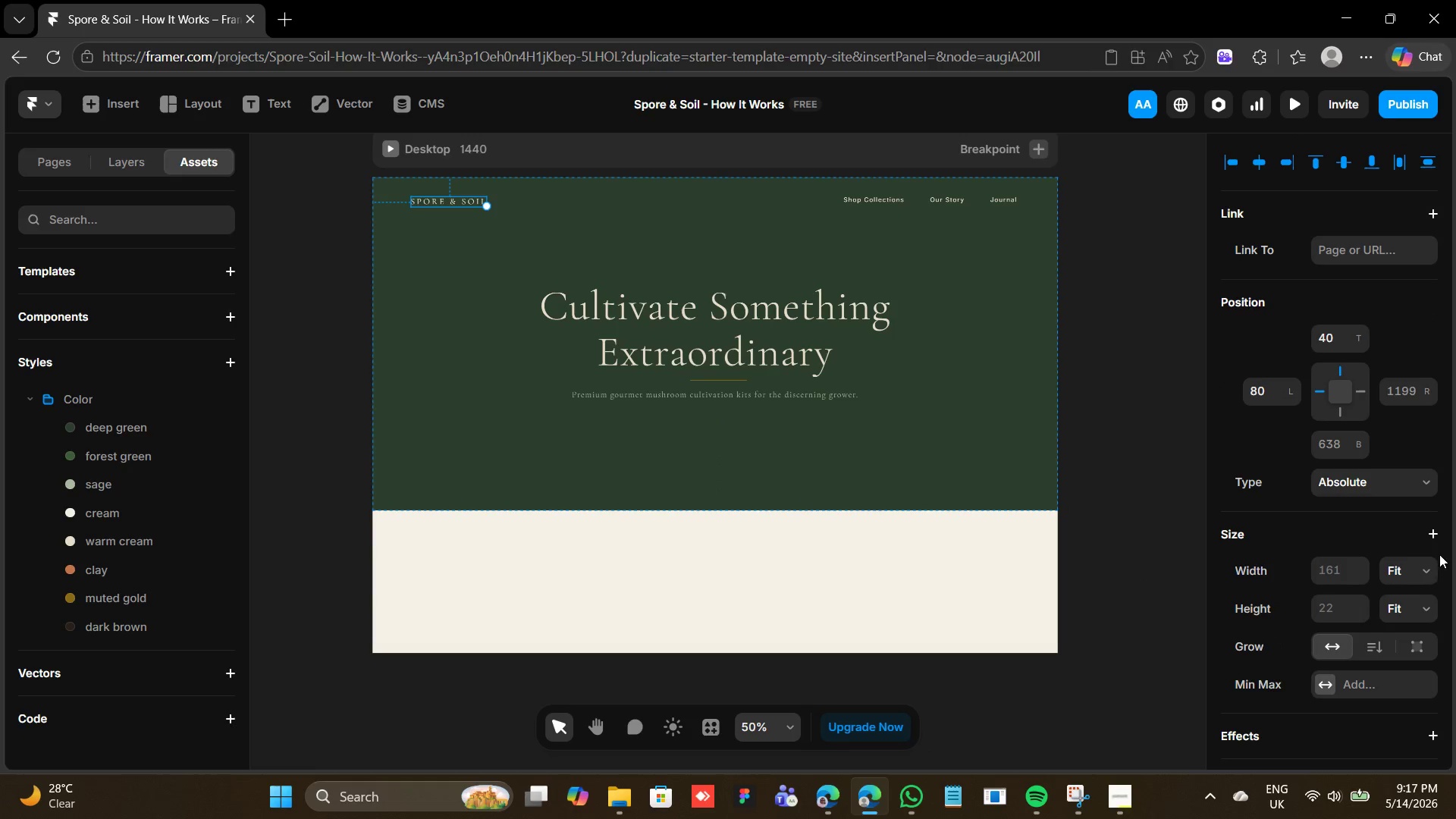 
scroll: coordinate [1407, 591], scroll_direction: down, amount: 6.0
 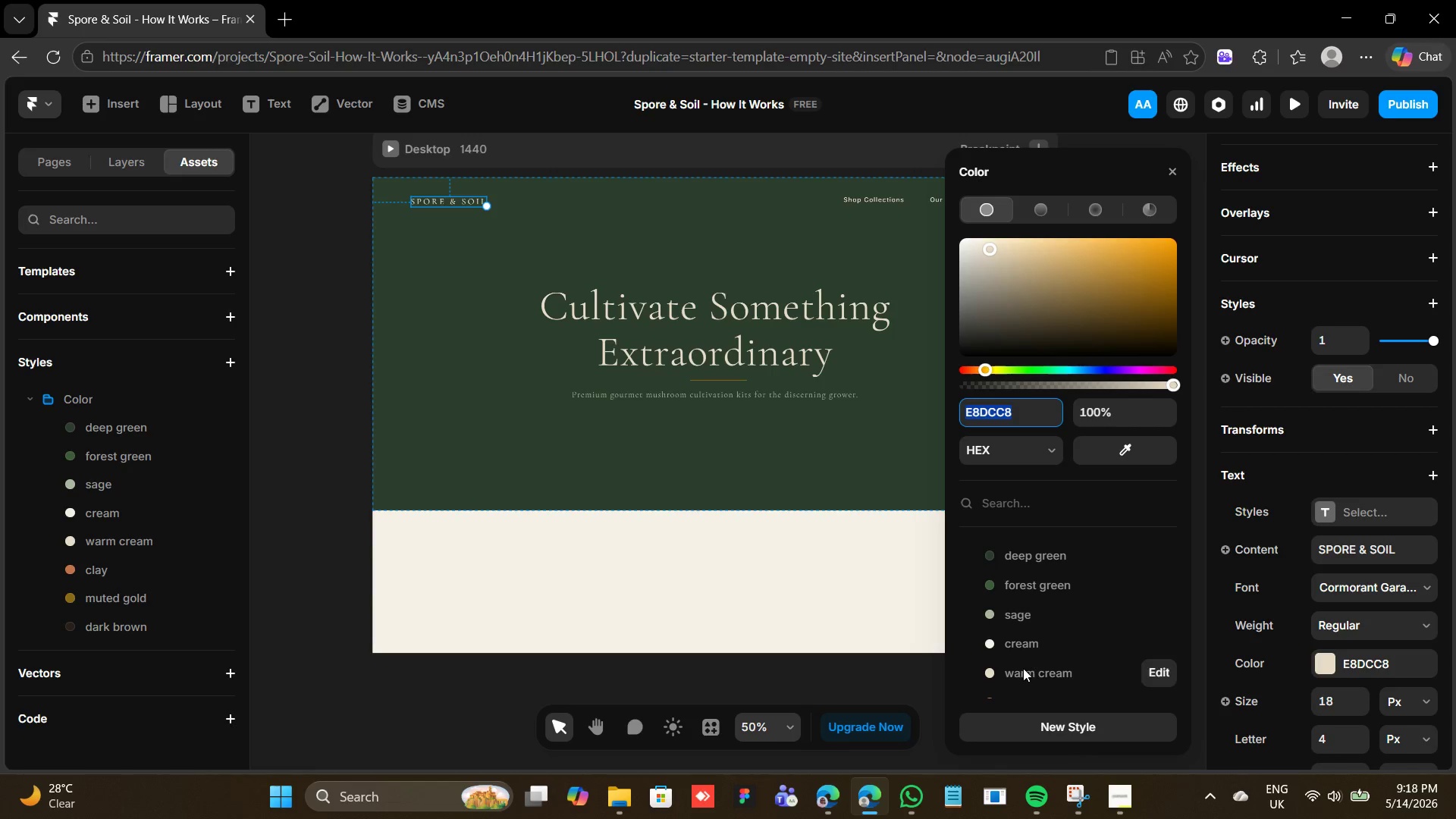 
left_click([1021, 670])
 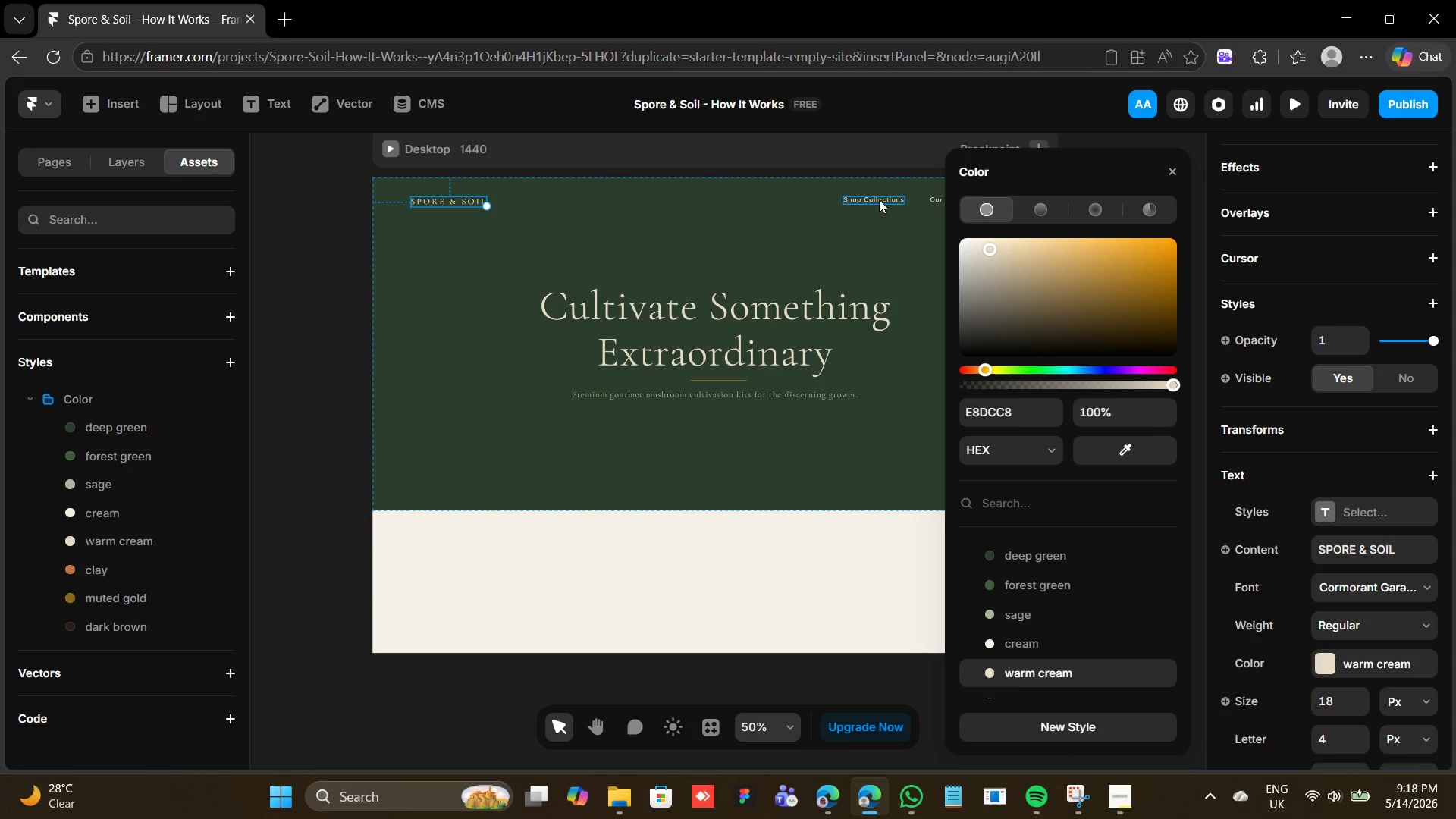 
left_click([879, 199])
 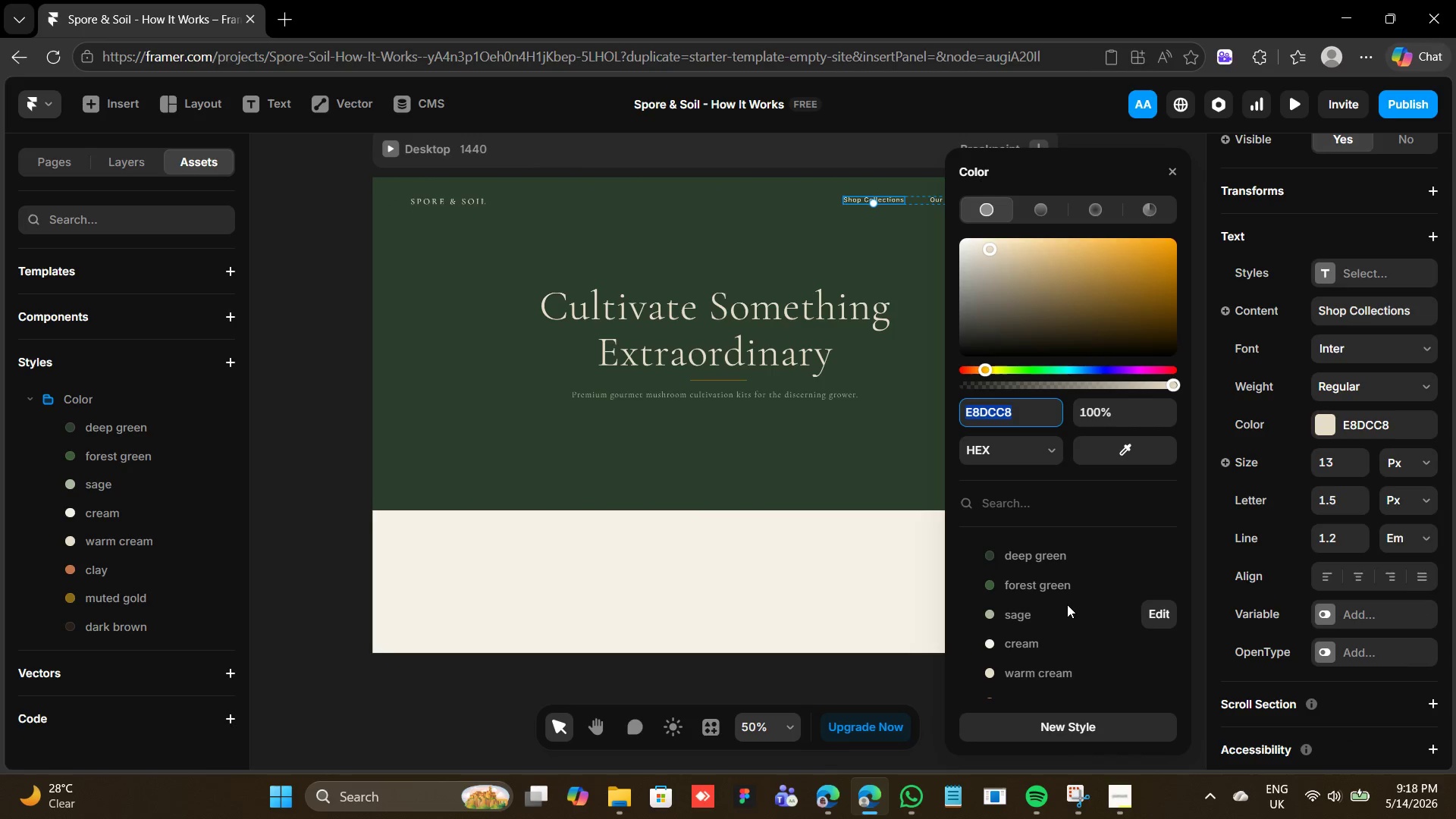 
left_click([1021, 672])
 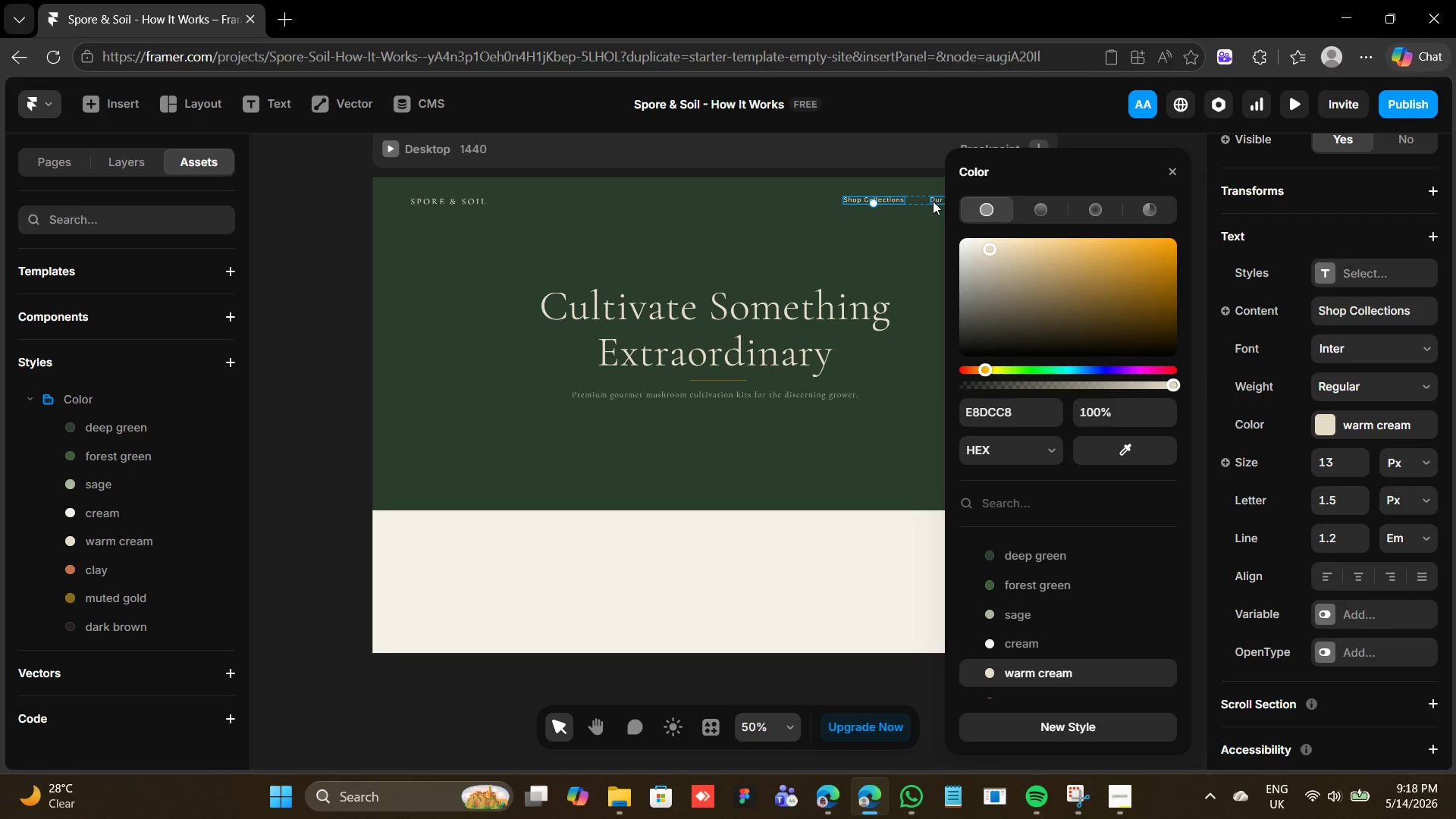 
left_click([933, 200])
 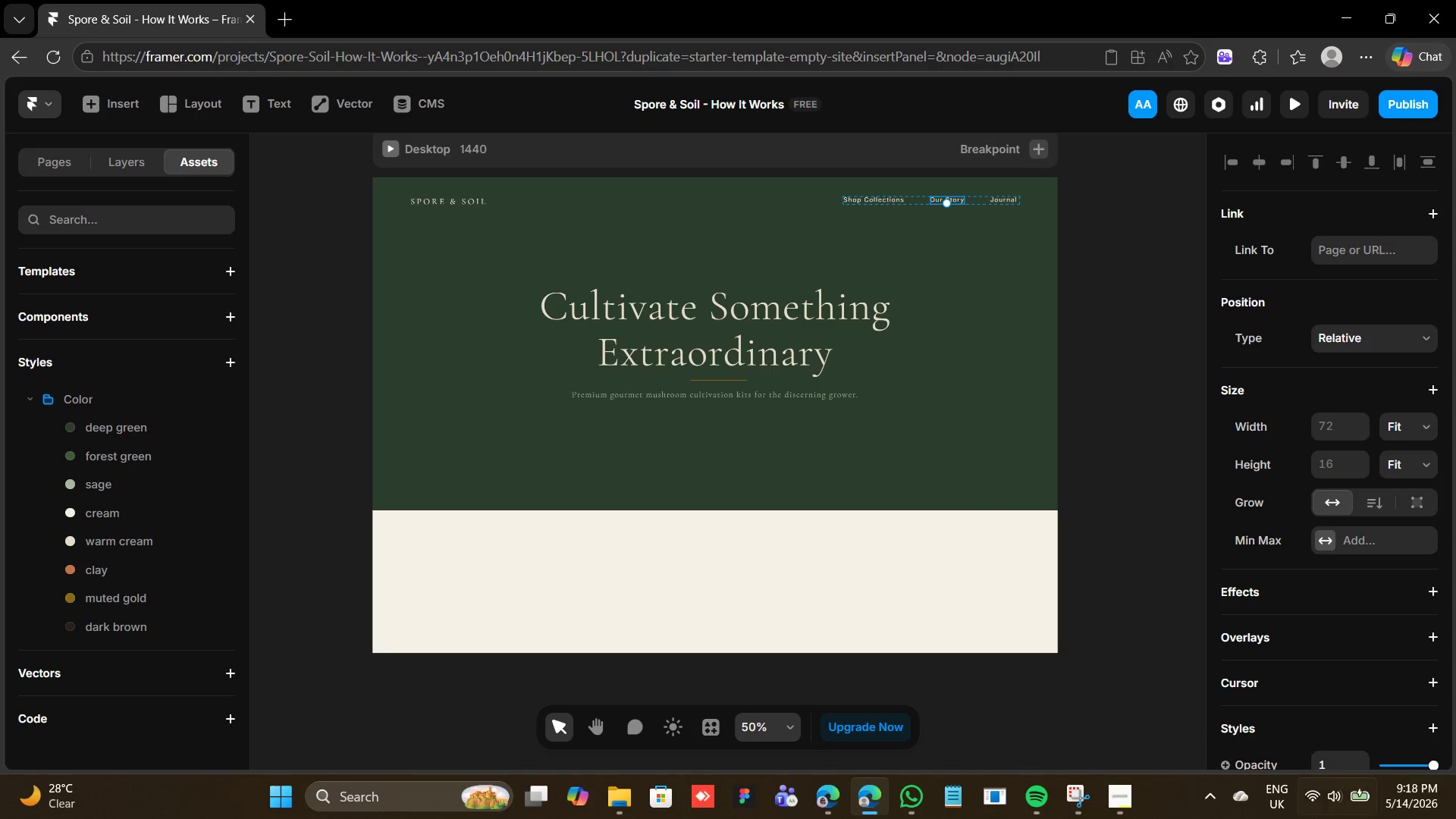 
mouse_move([1285, 818])
 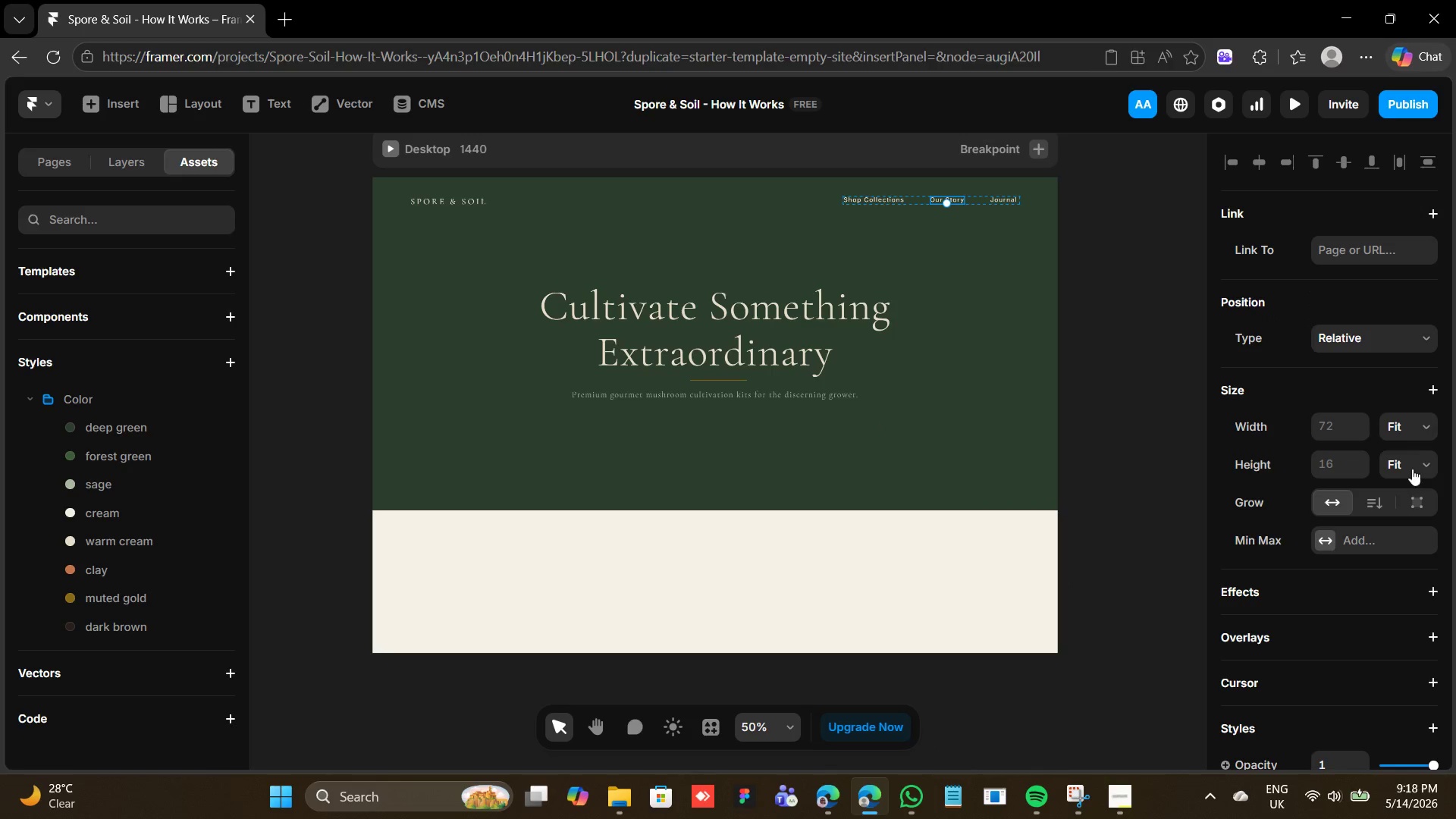 
wait(5.87)
 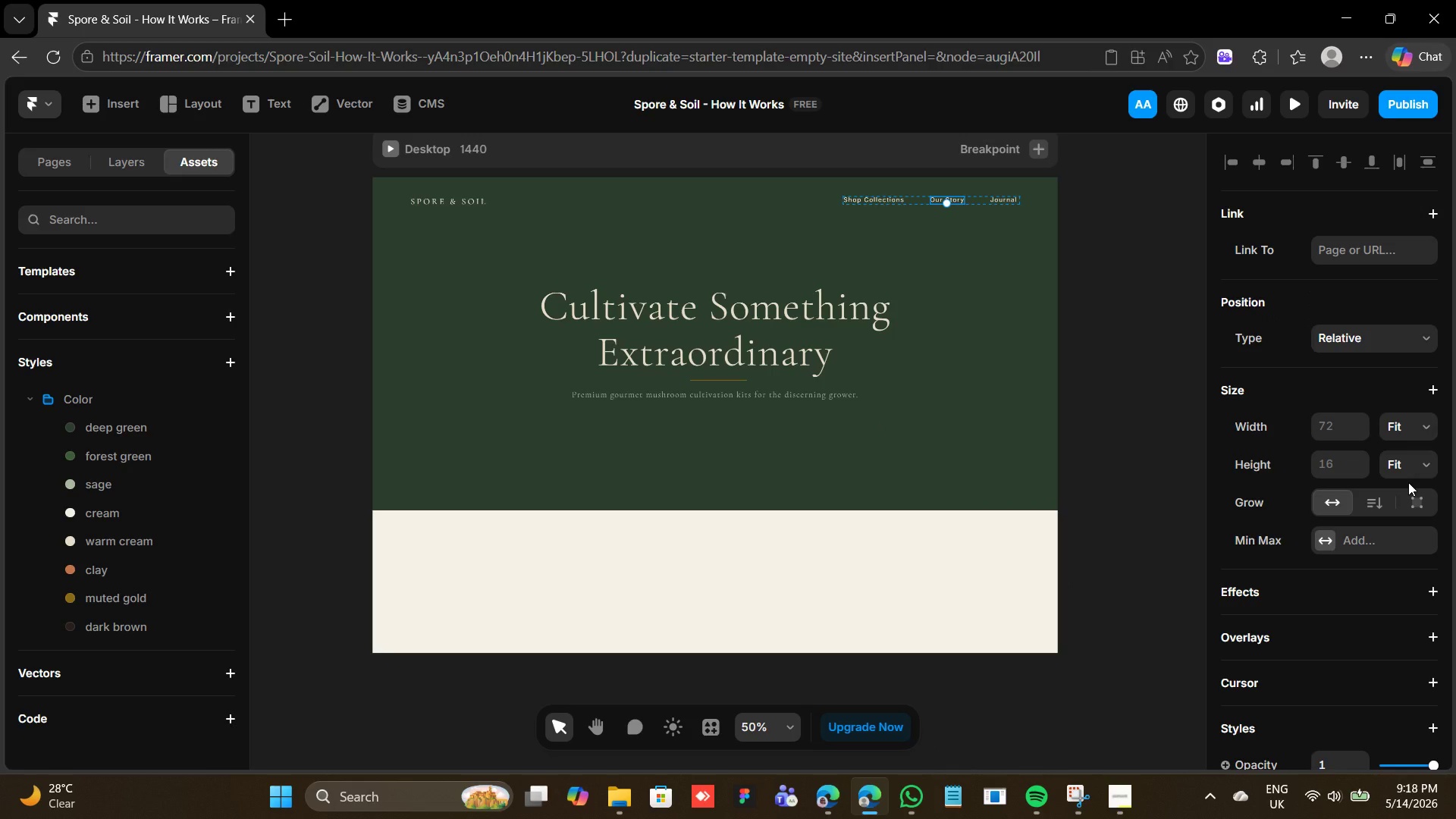 
scroll: coordinate [1351, 620], scroll_direction: down, amount: 4.0
 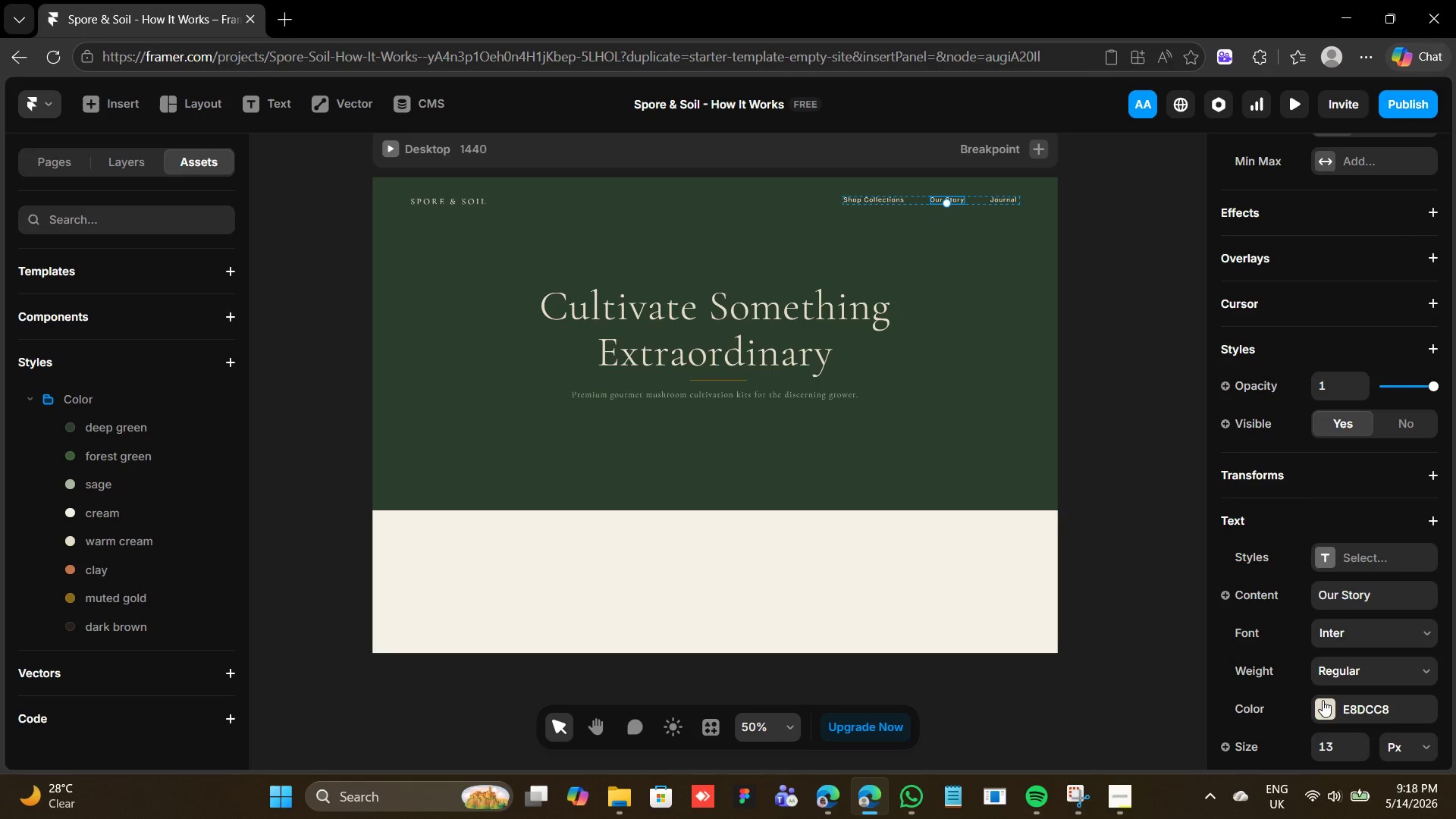 
left_click([1323, 704])
 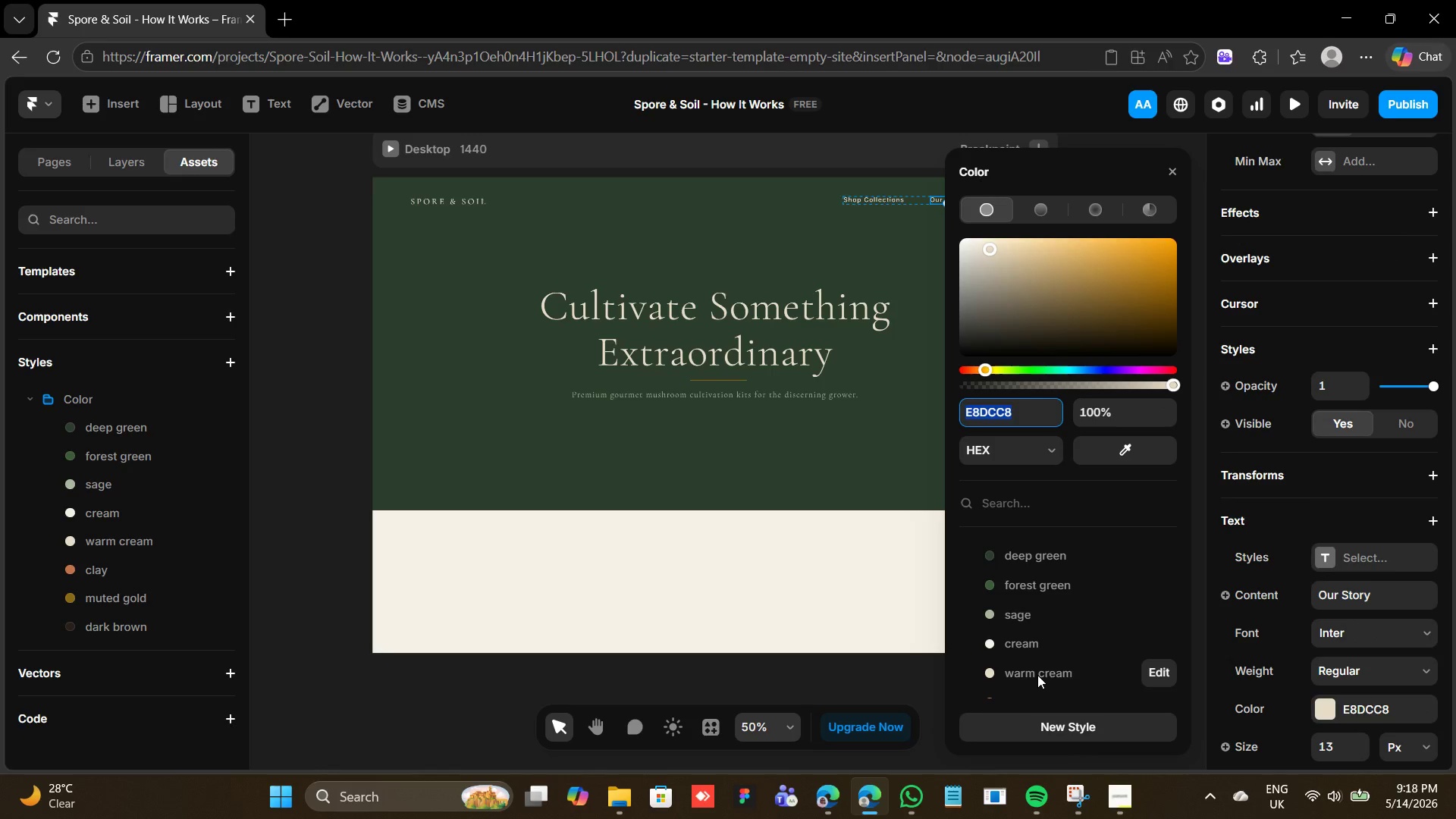 
left_click([1037, 673])
 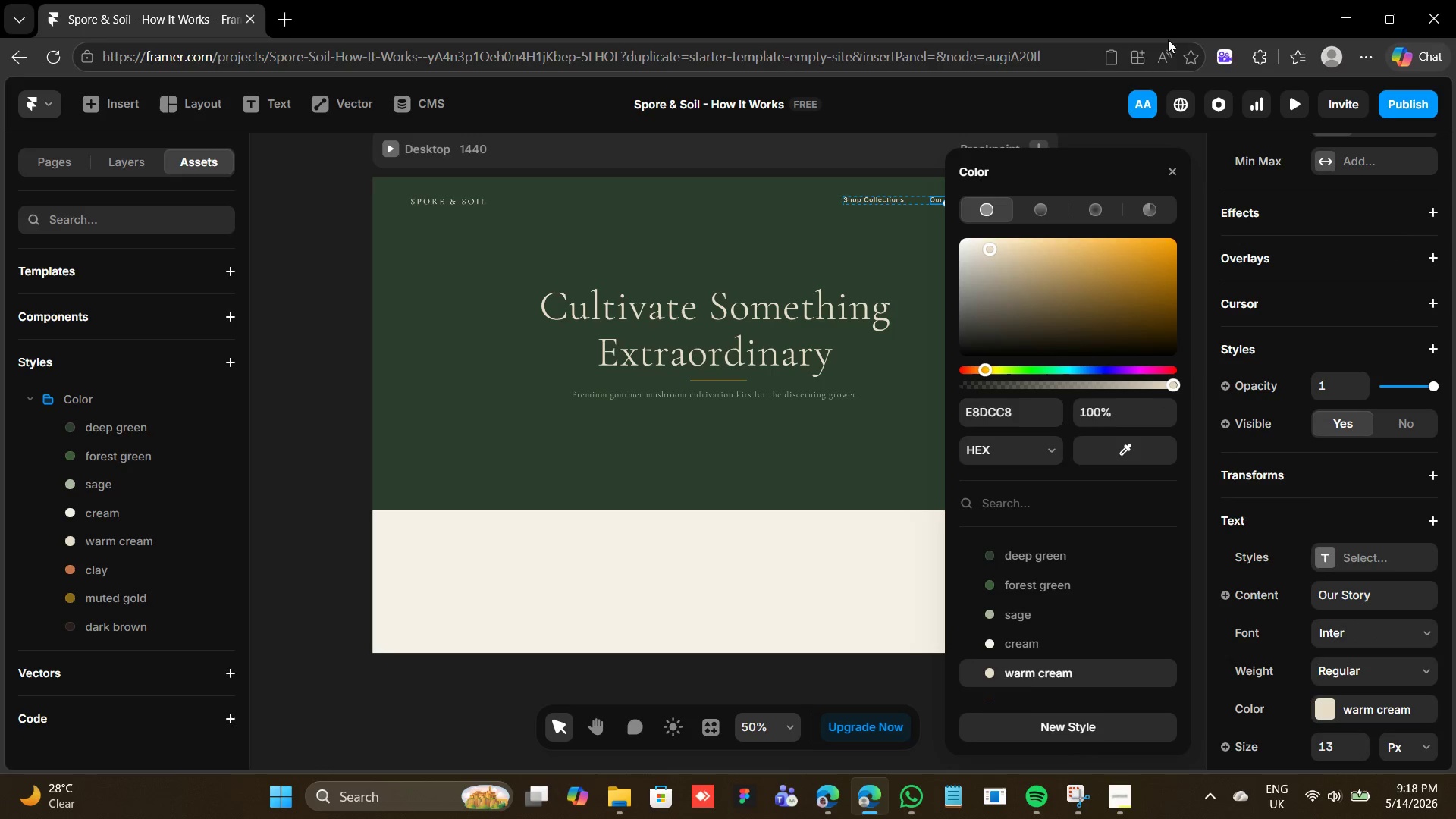 
left_click_drag(start_coordinate=[1172, 164], to_coordinate=[1173, 168])
 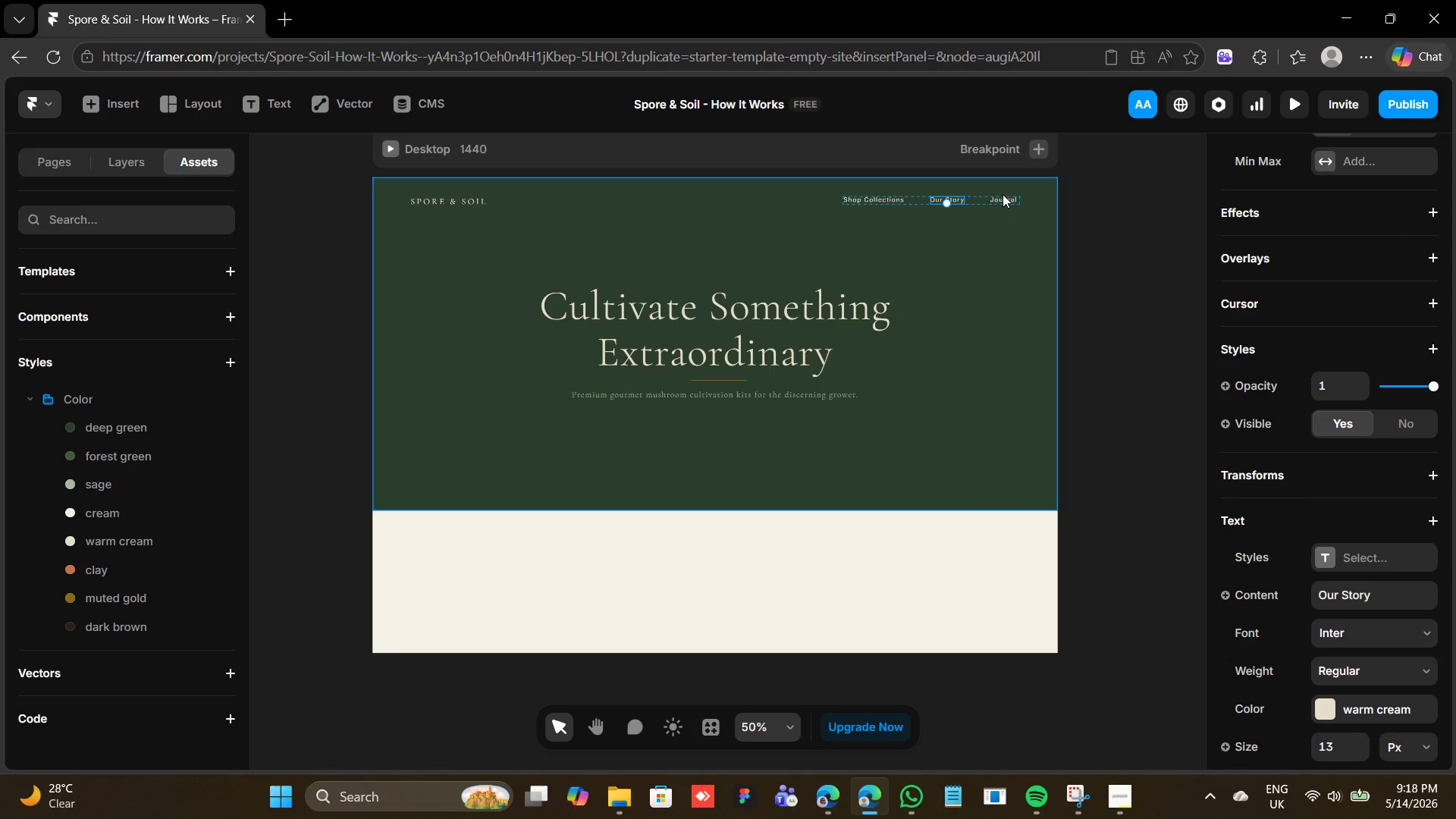 
left_click([997, 202])
 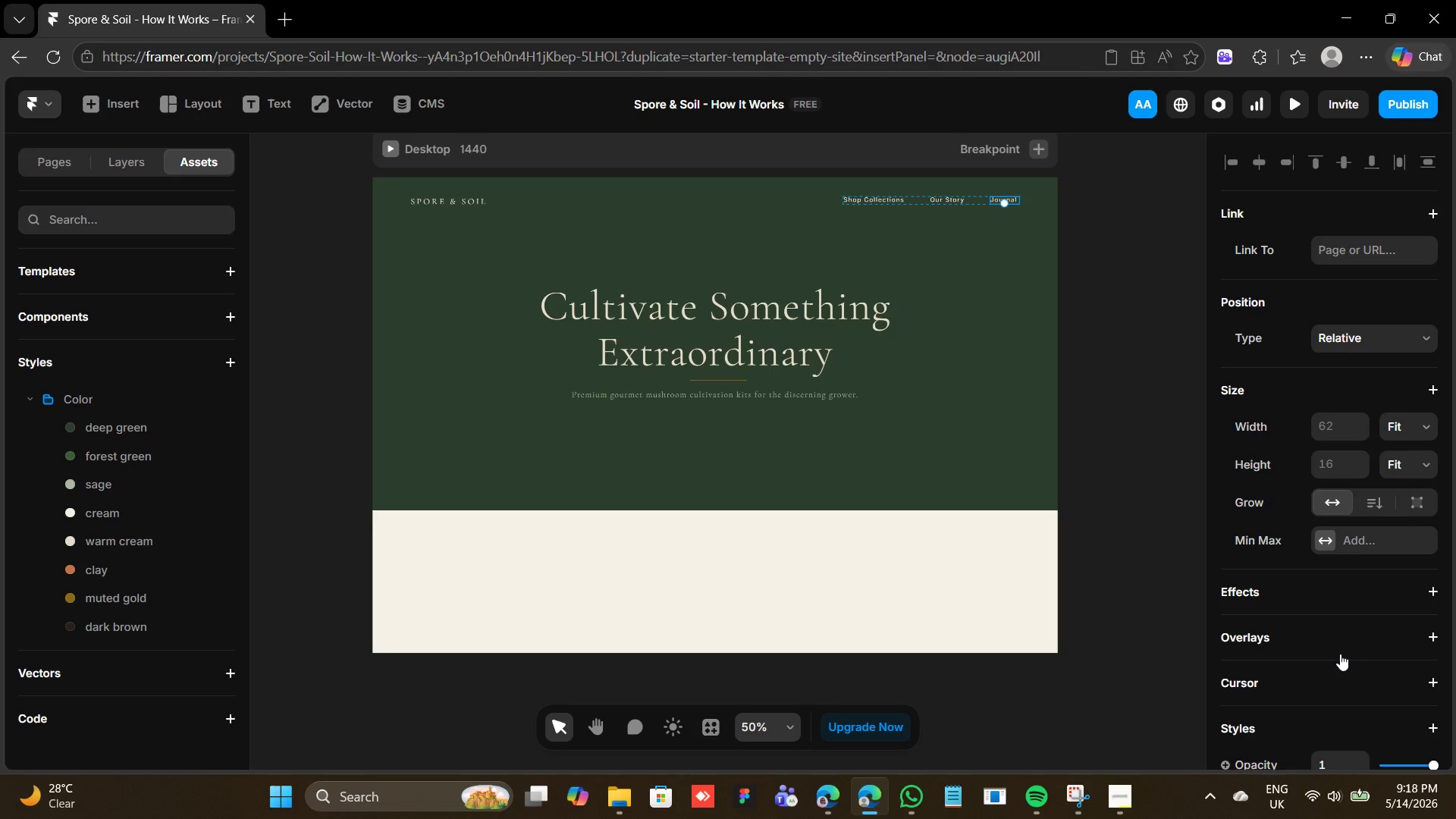 
scroll: coordinate [1336, 614], scroll_direction: down, amount: 9.0
 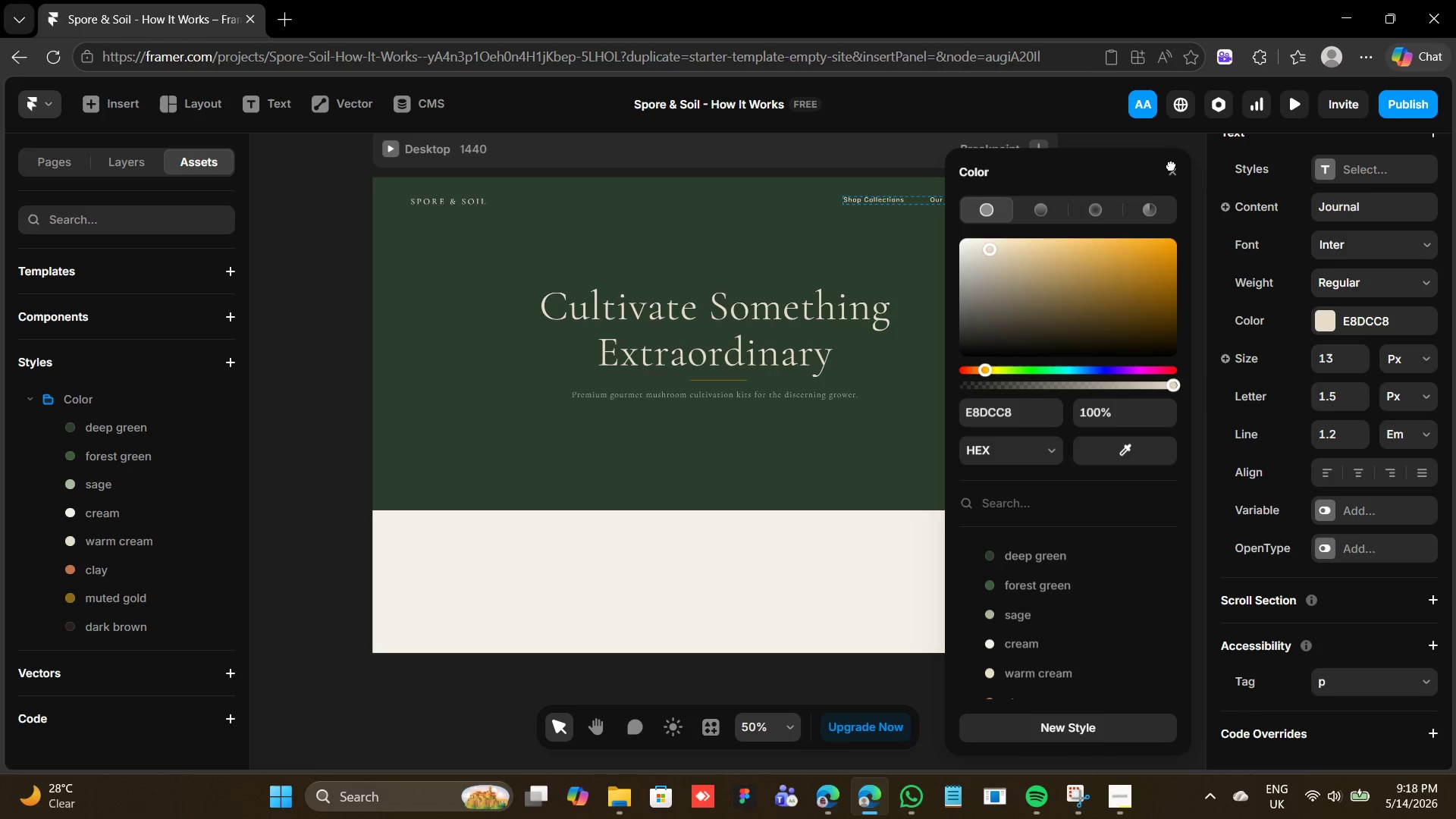 
wait(5.23)
 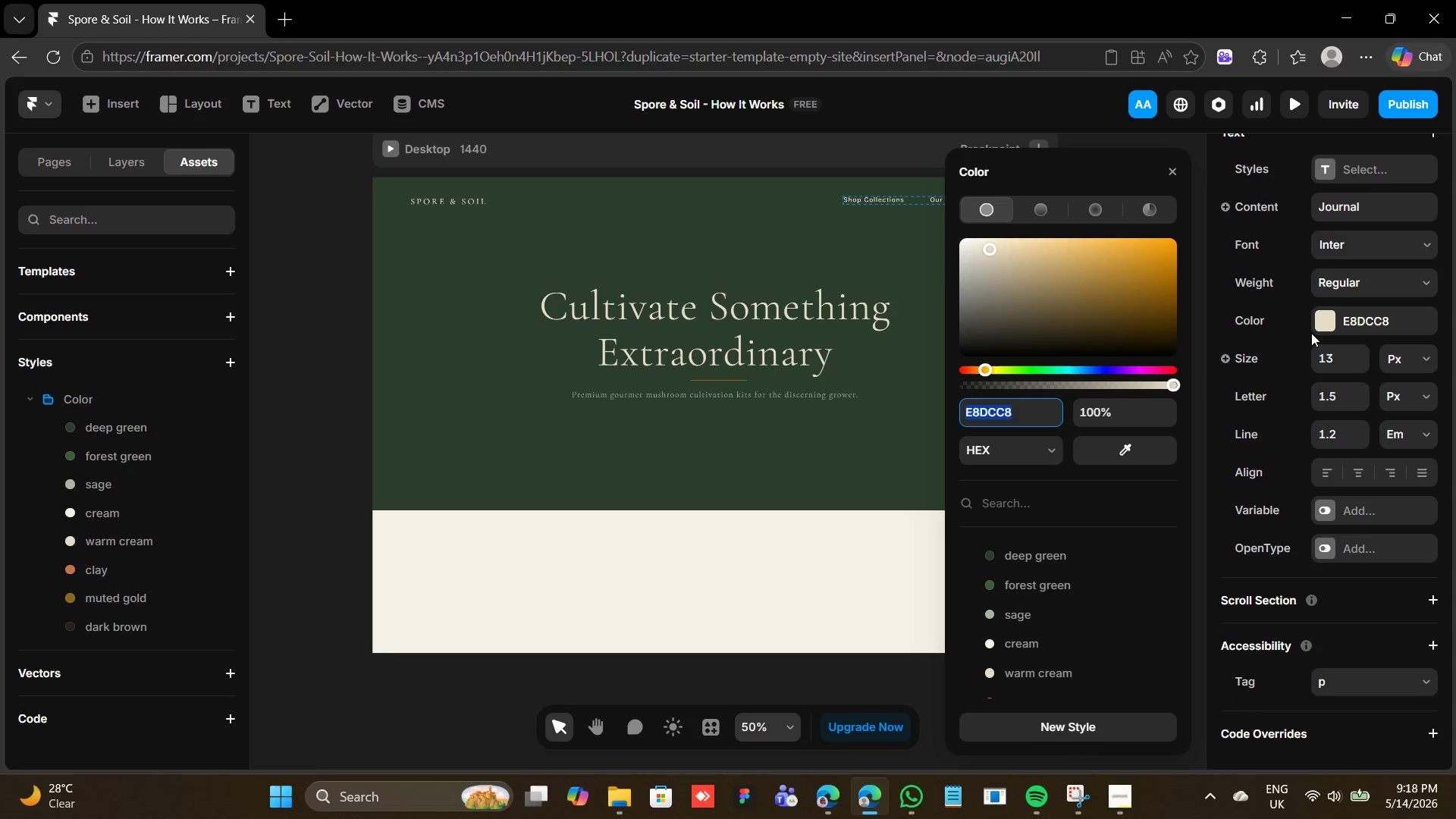 
left_click([1173, 172])
 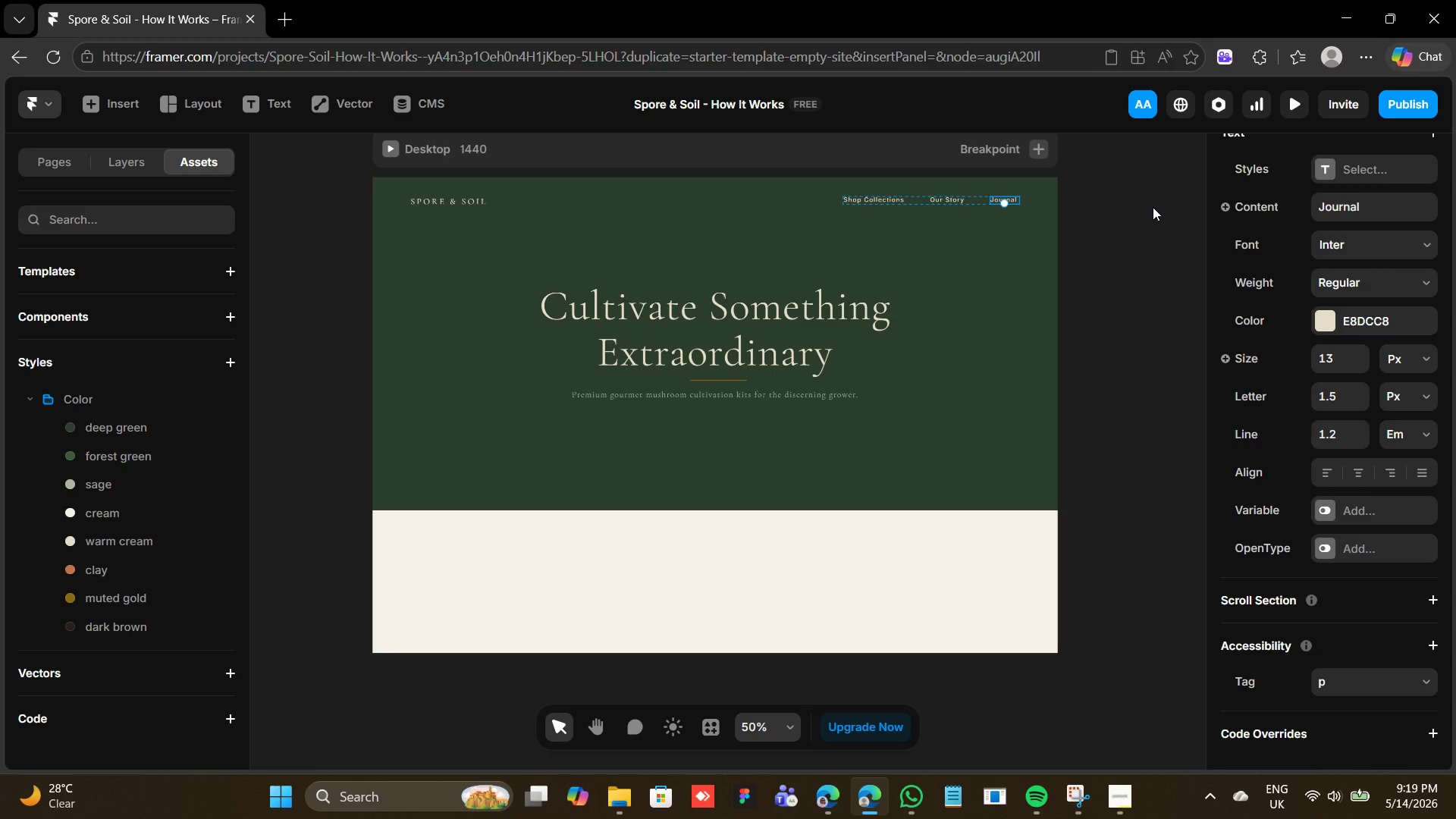 
wait(37.34)
 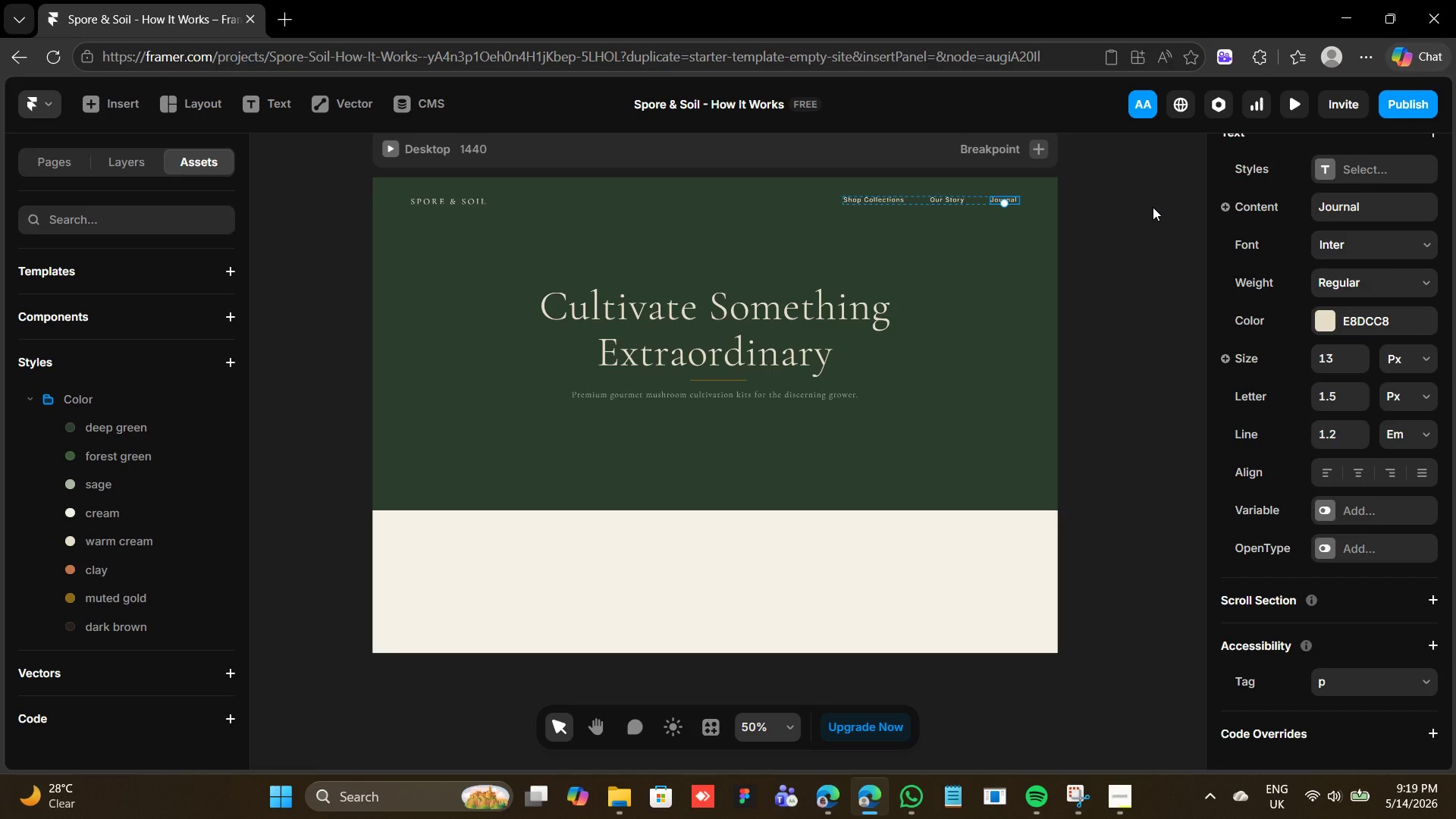 
left_click([1315, 320])
 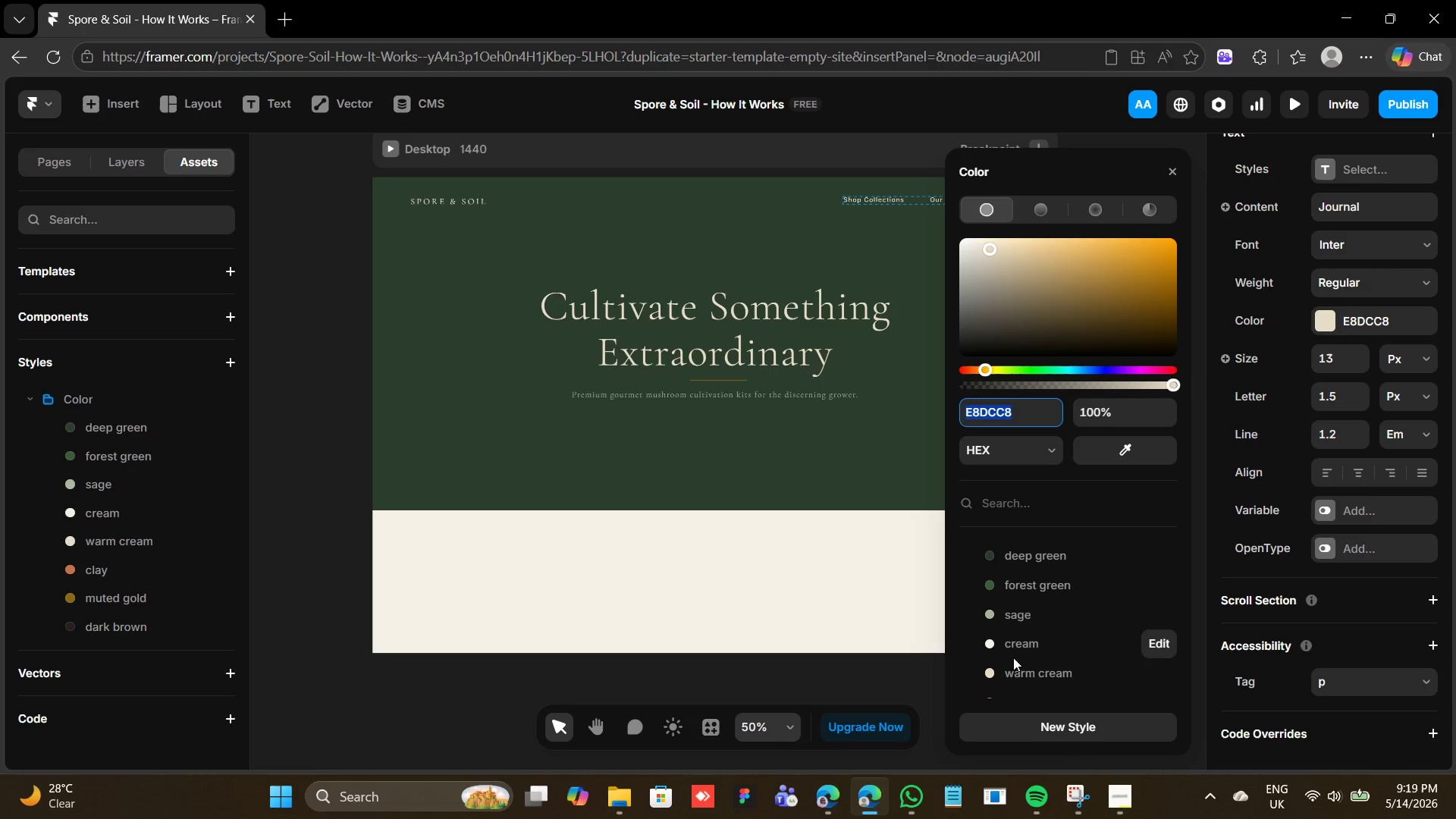 
left_click([1021, 669])
 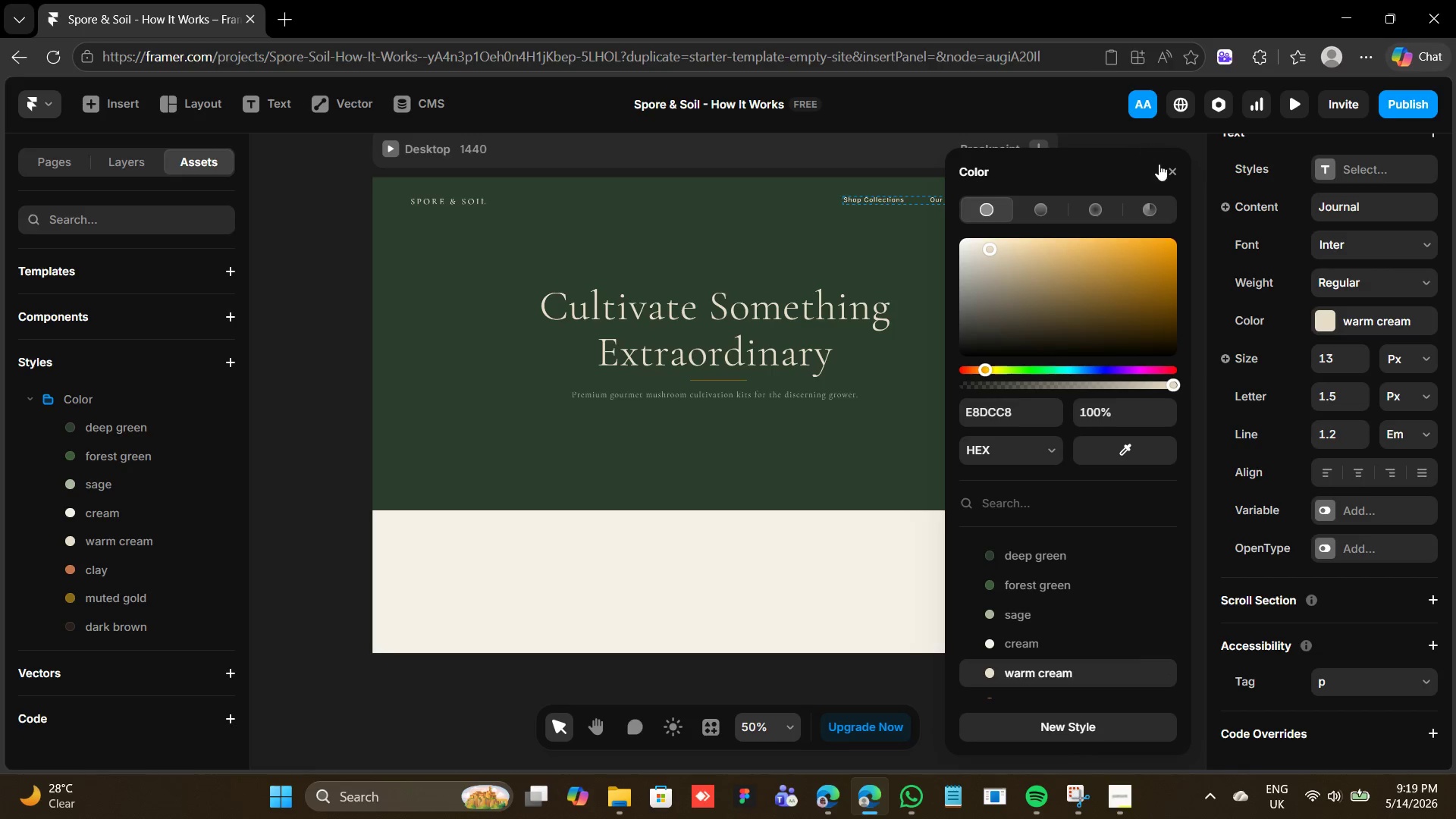 
left_click([1168, 170])
 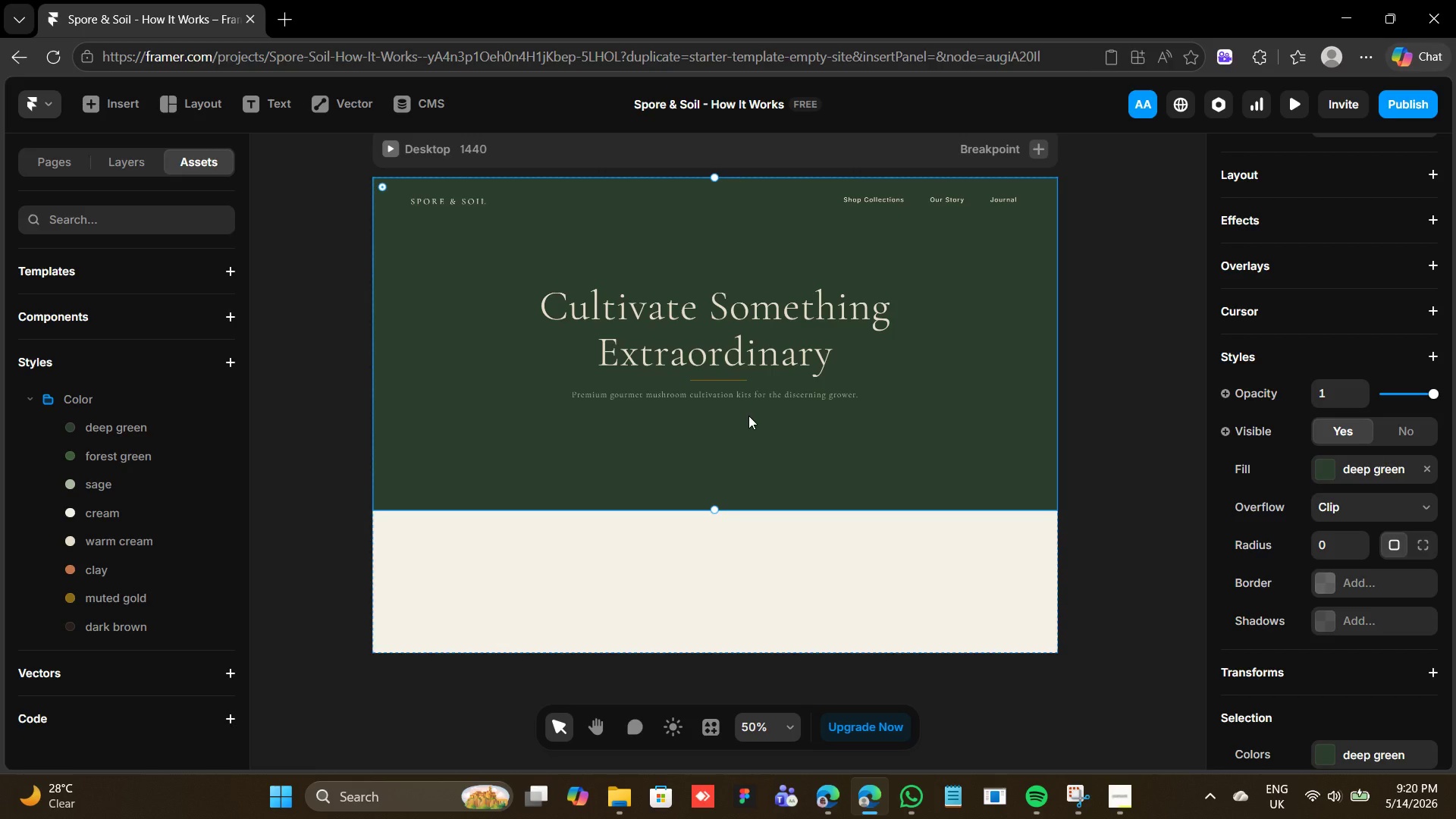 
wait(66.83)
 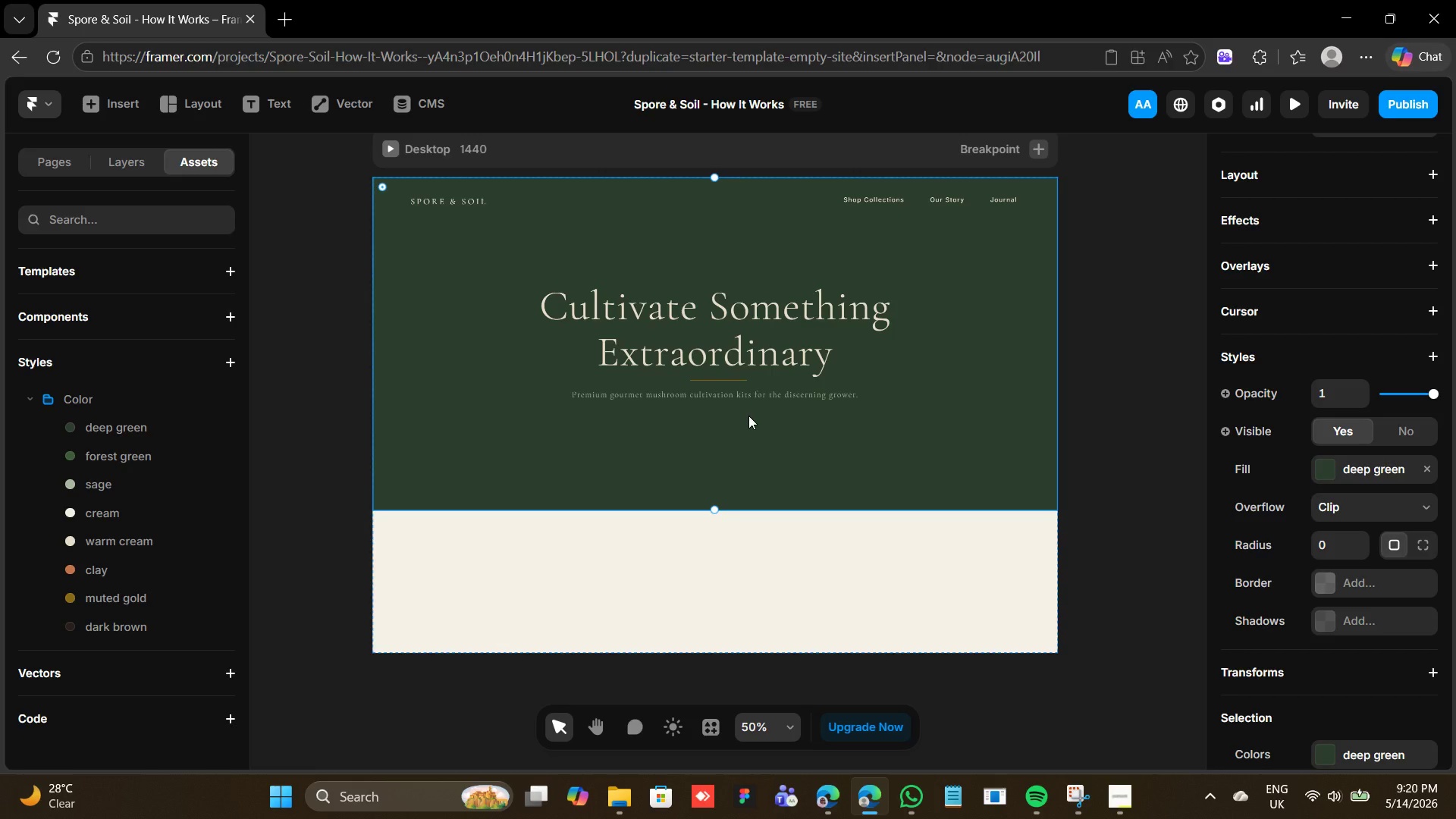 
left_click([706, 434])
 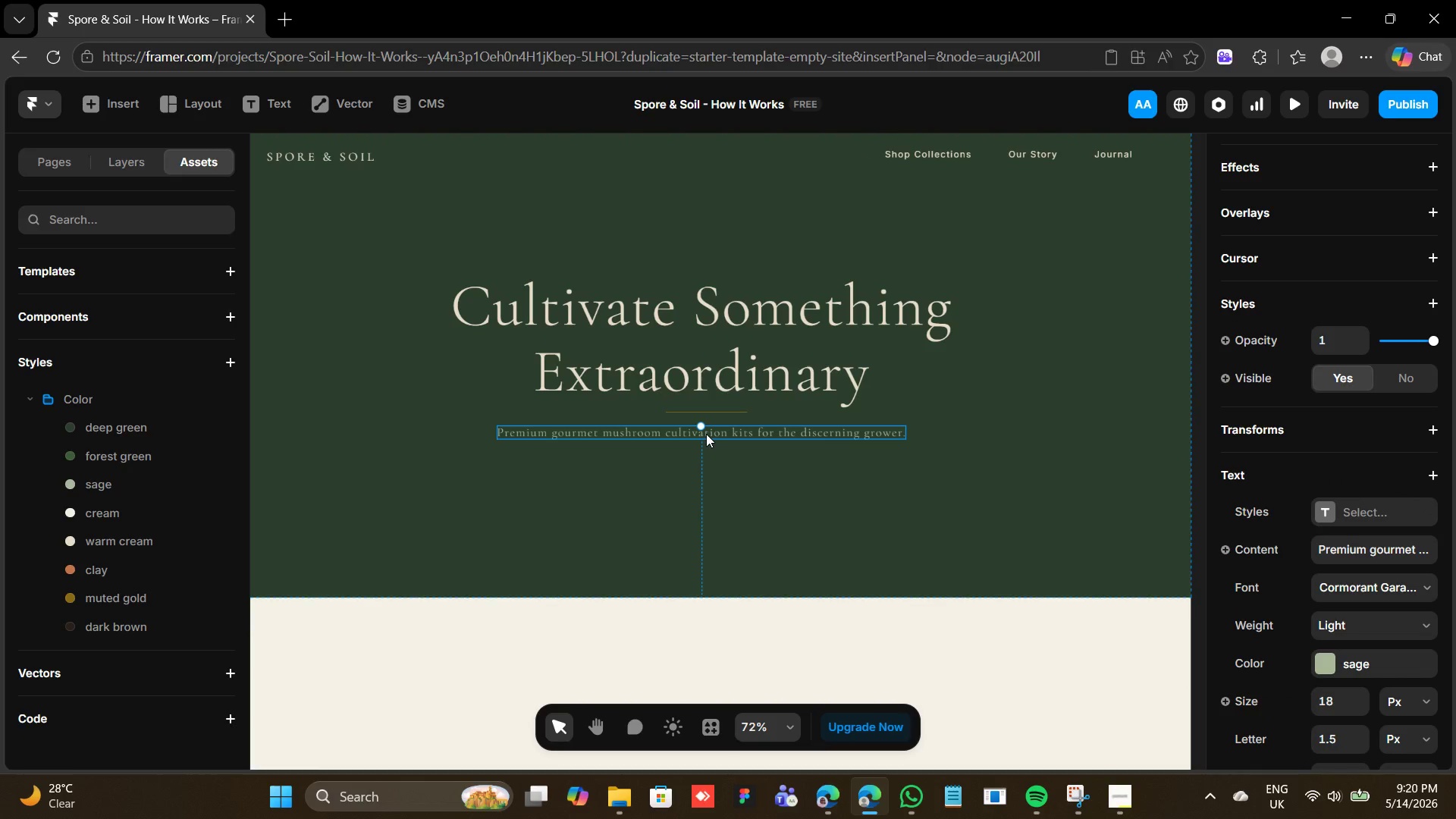 
key(Control+D)
 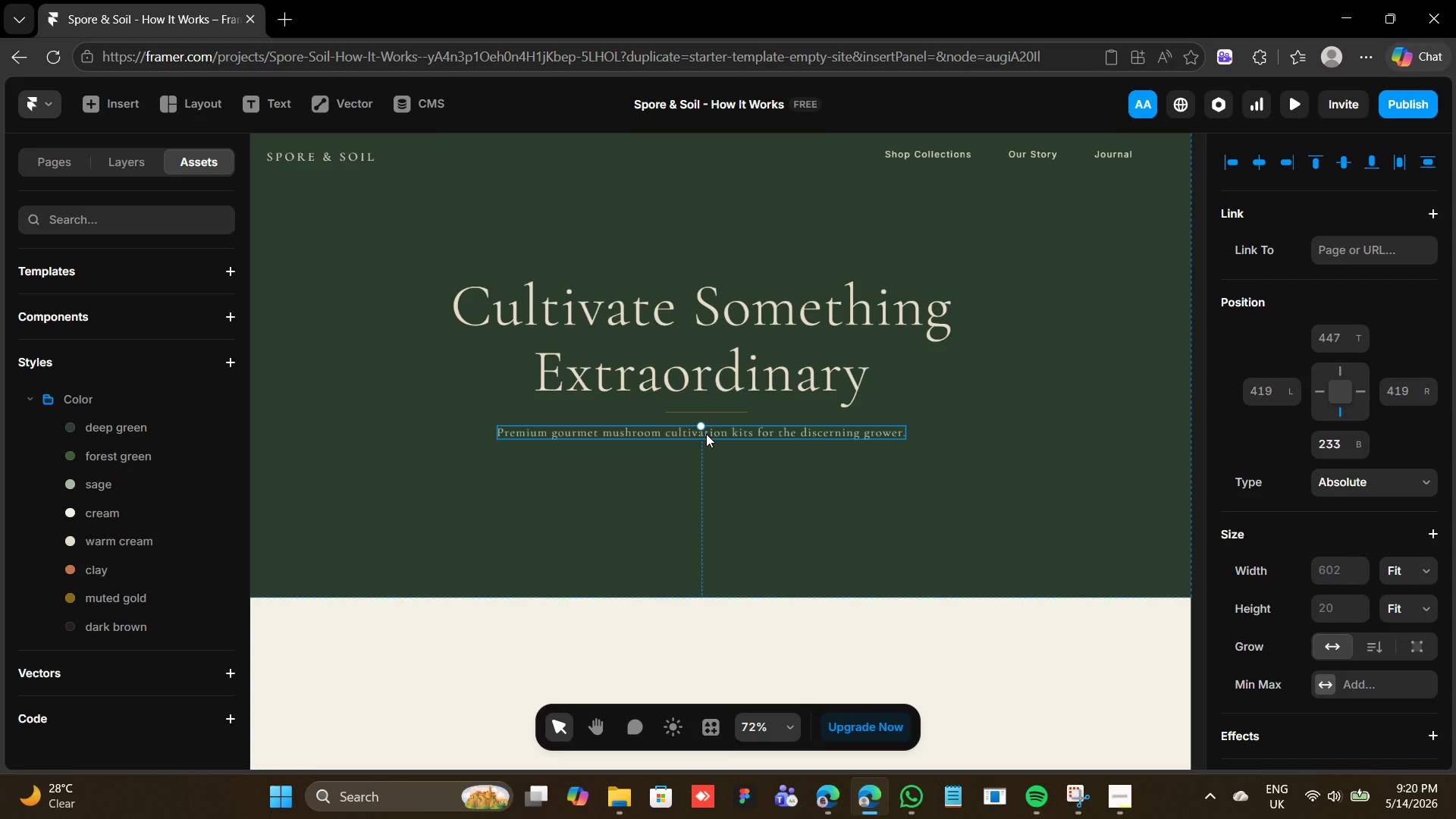 
hold_key(key=ArrowUp, duration=1.0)
 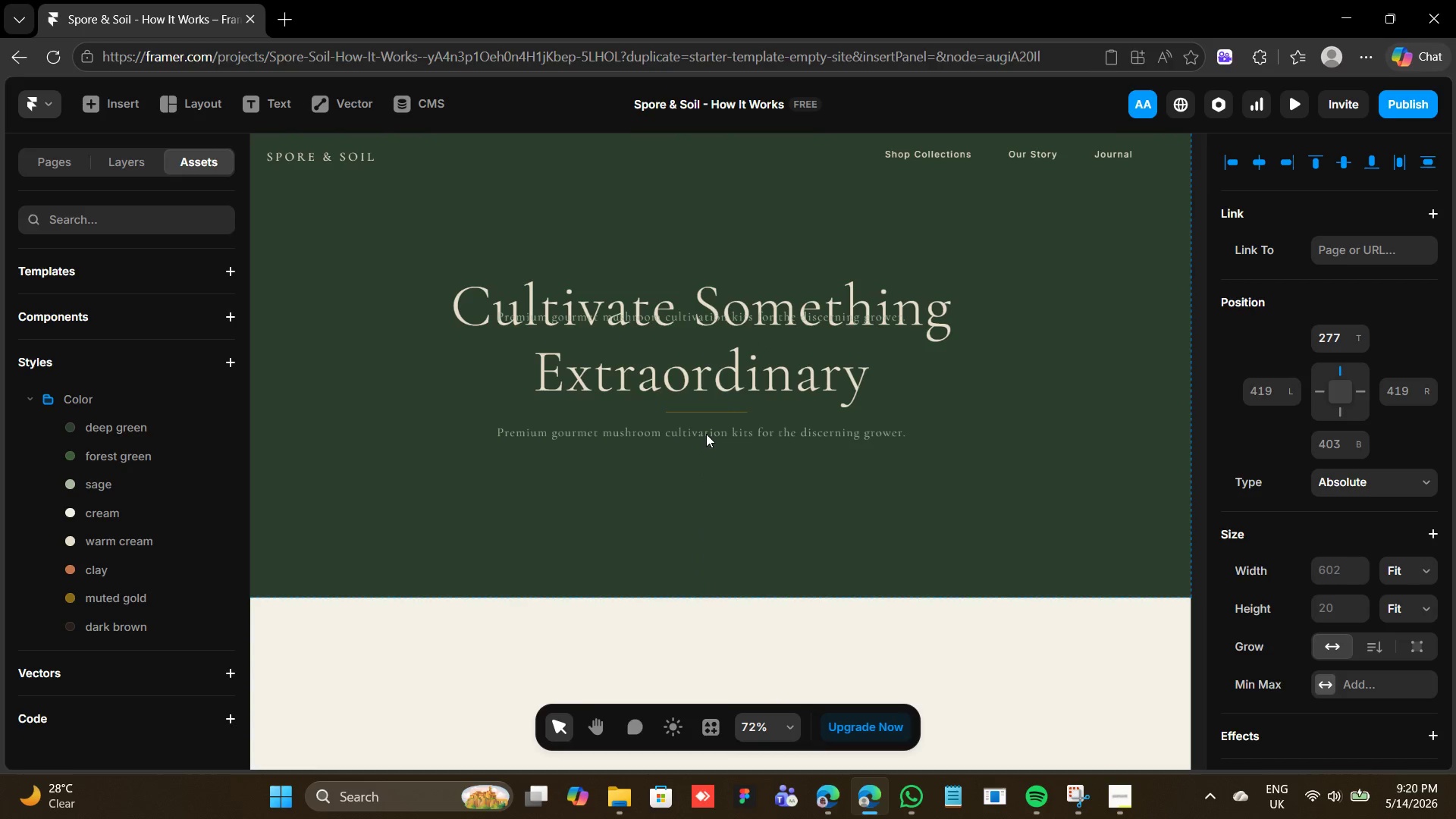 
hold_key(key=ArrowUp, duration=0.62)
 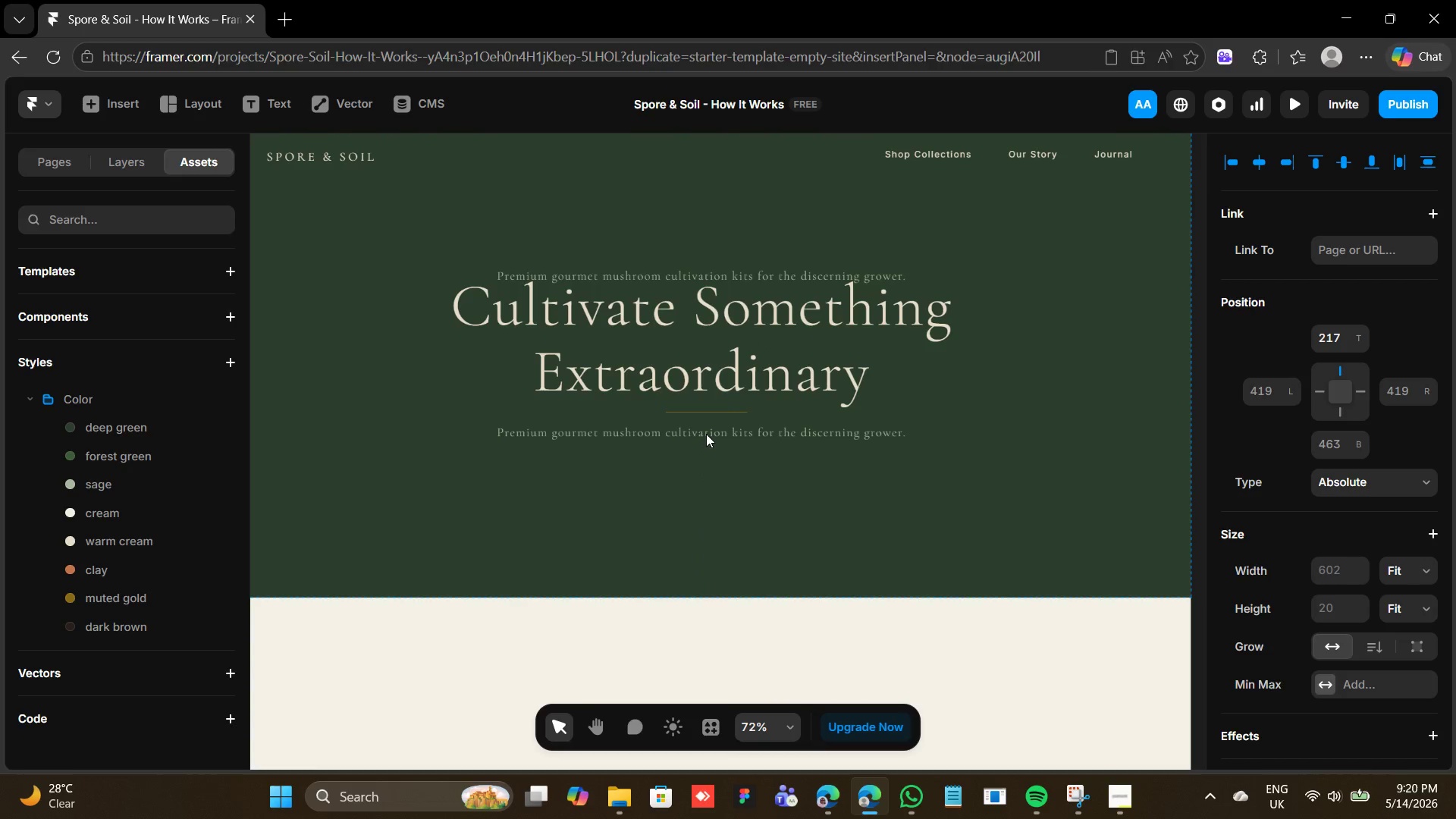 
hold_key(key=ArrowUp, duration=0.45)
 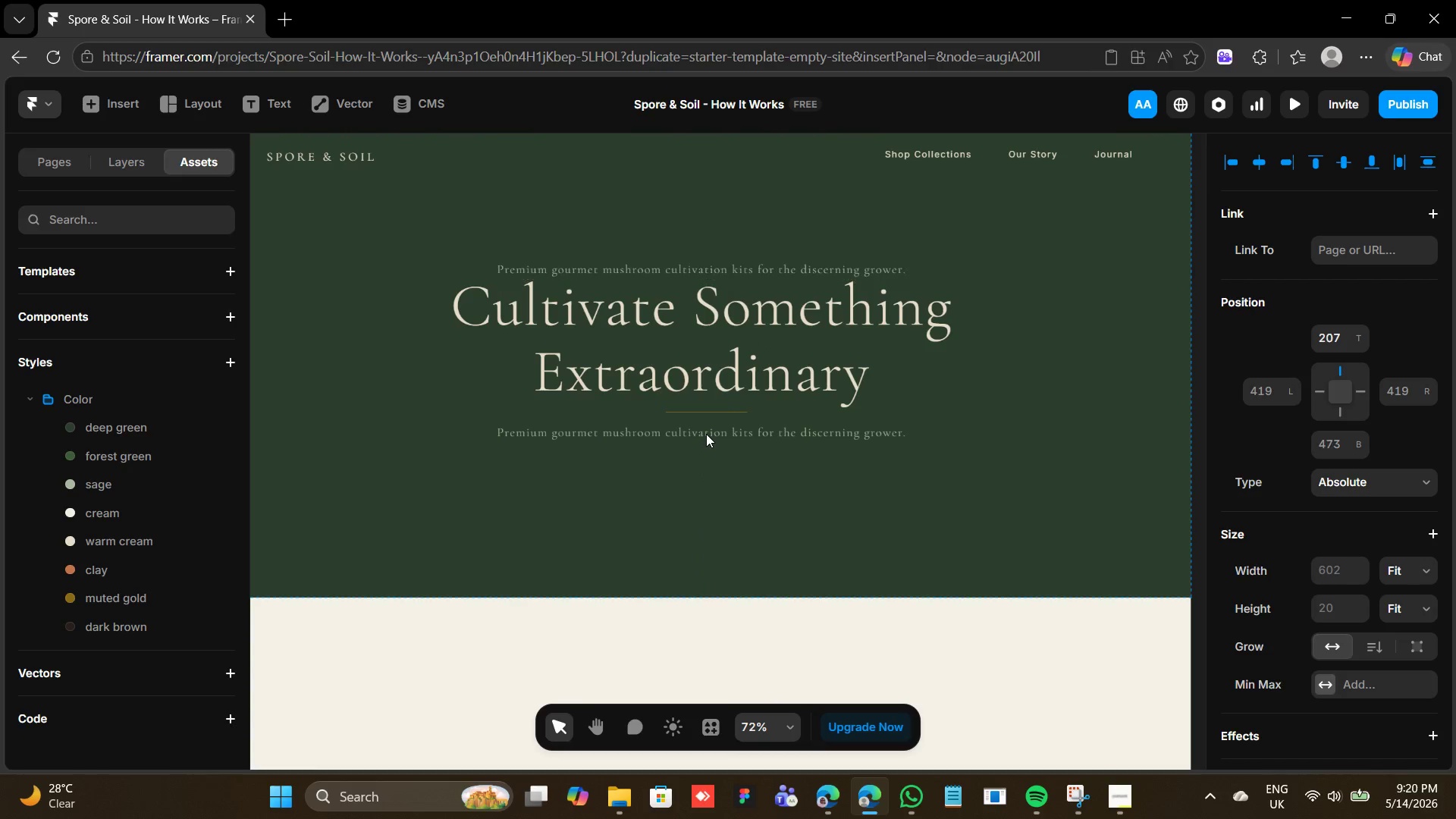 
key(Shift+ArrowUp)
 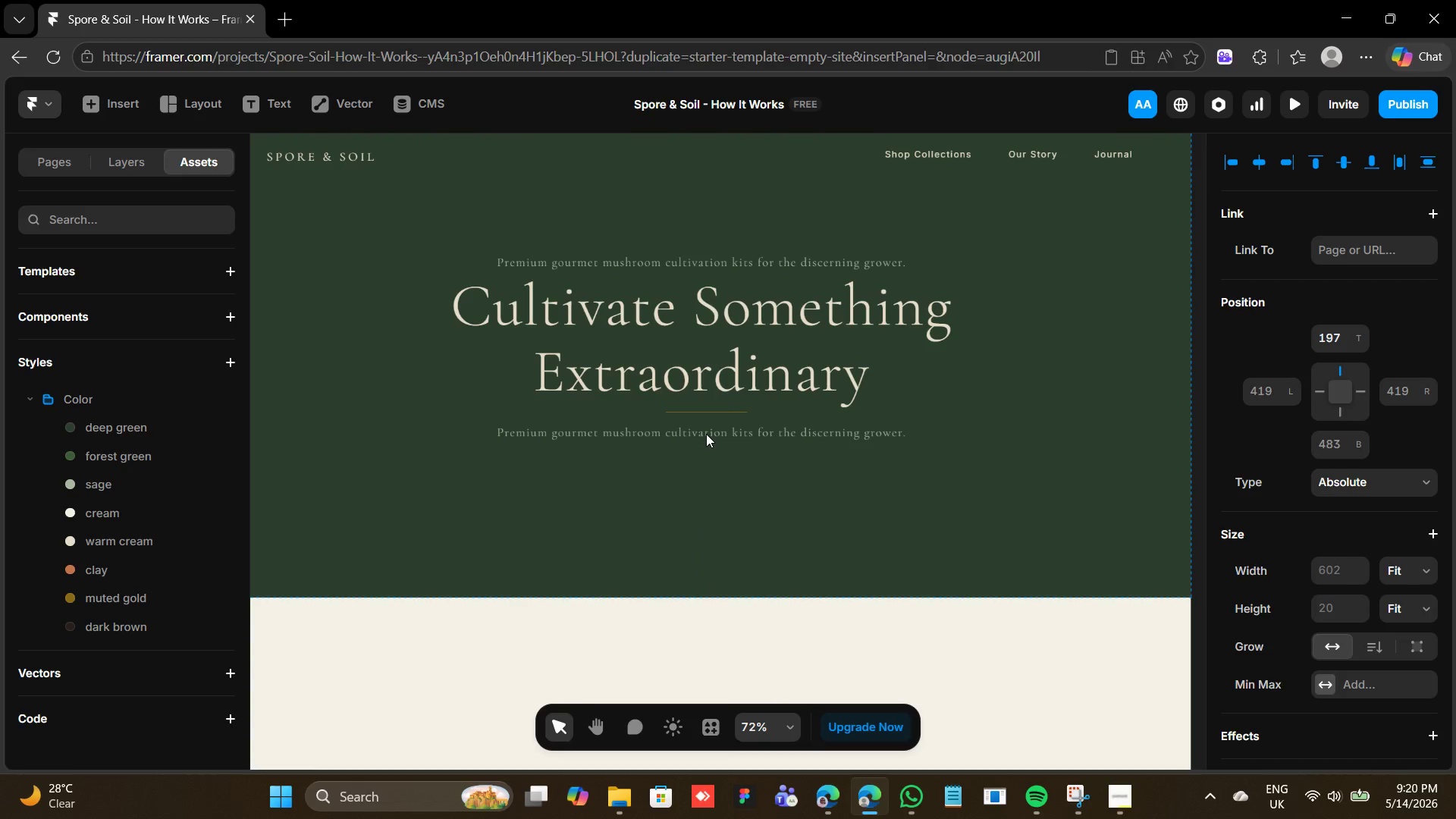 
key(Shift+ArrowUp)
 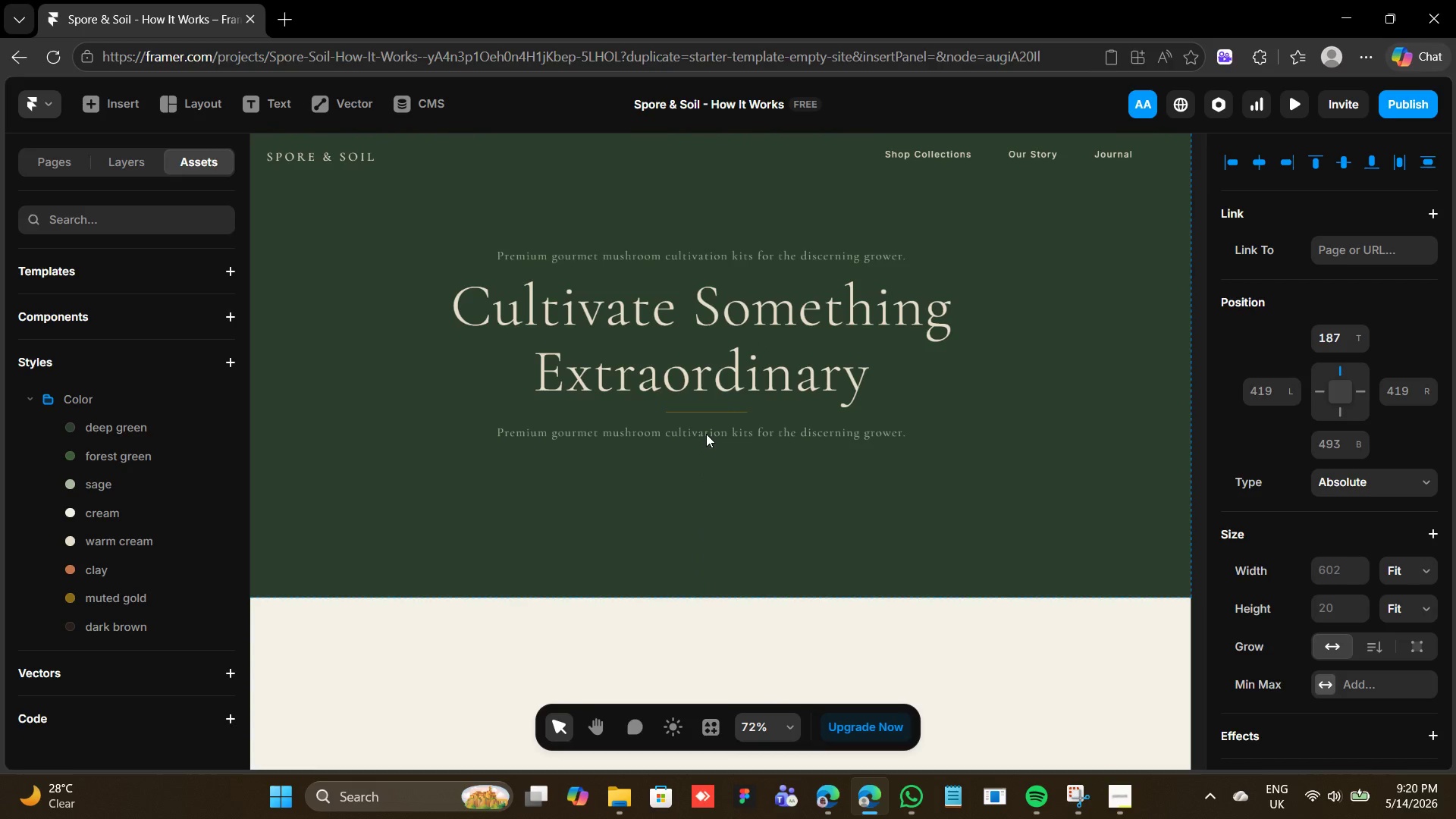 
key(Shift+ArrowUp)
 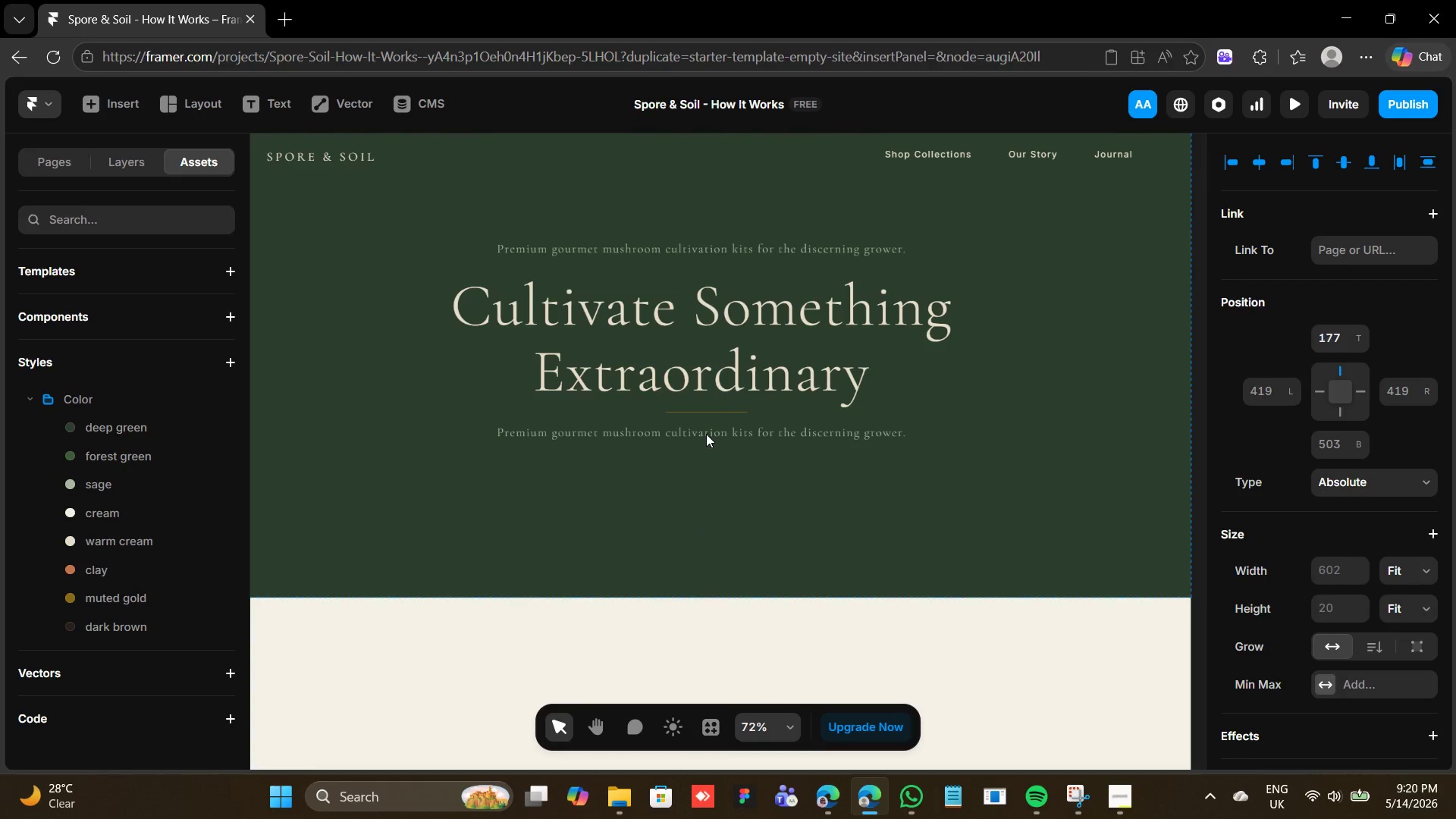 
key(Shift+ArrowUp)
 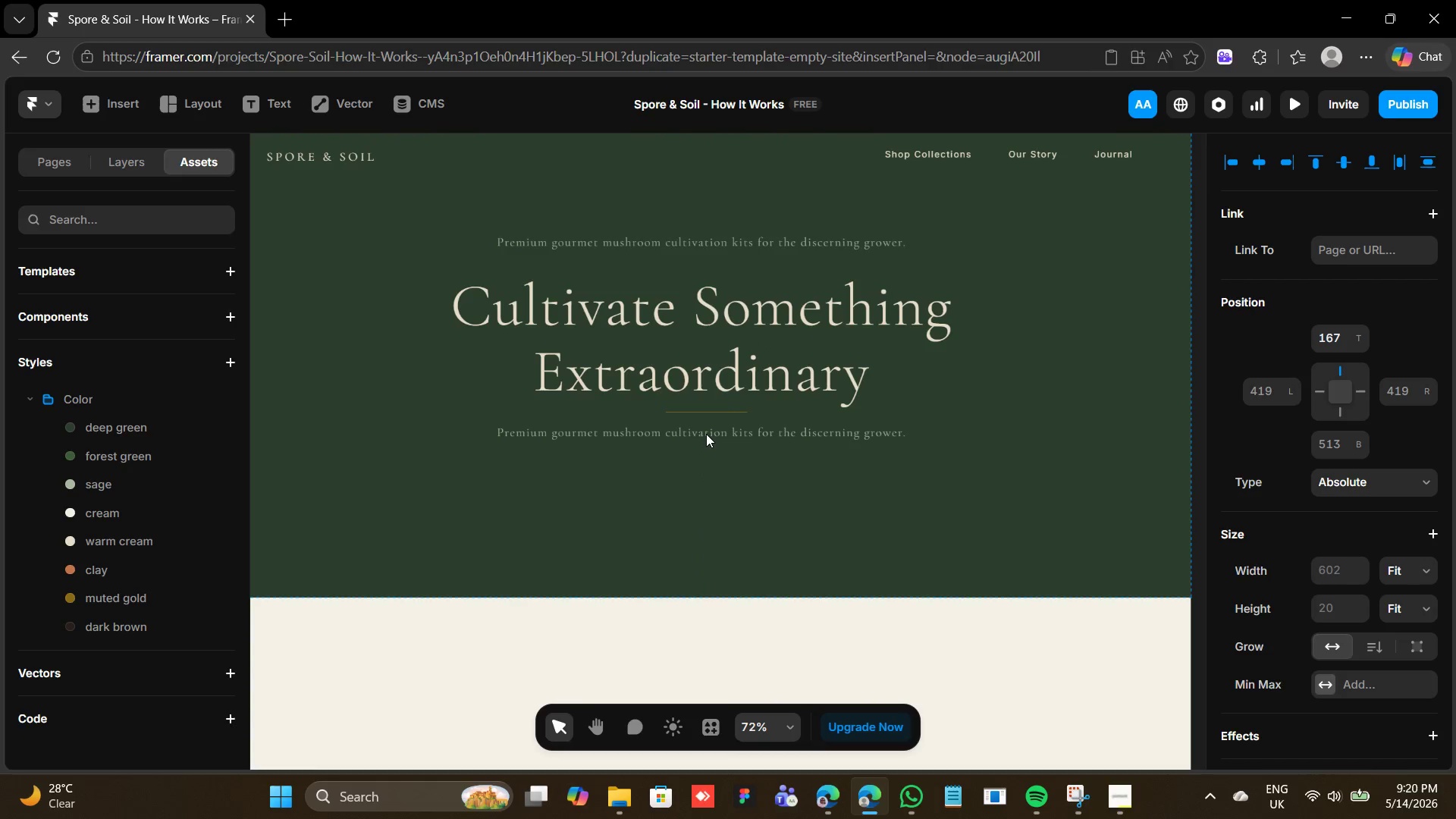 
key(Shift+ArrowUp)
 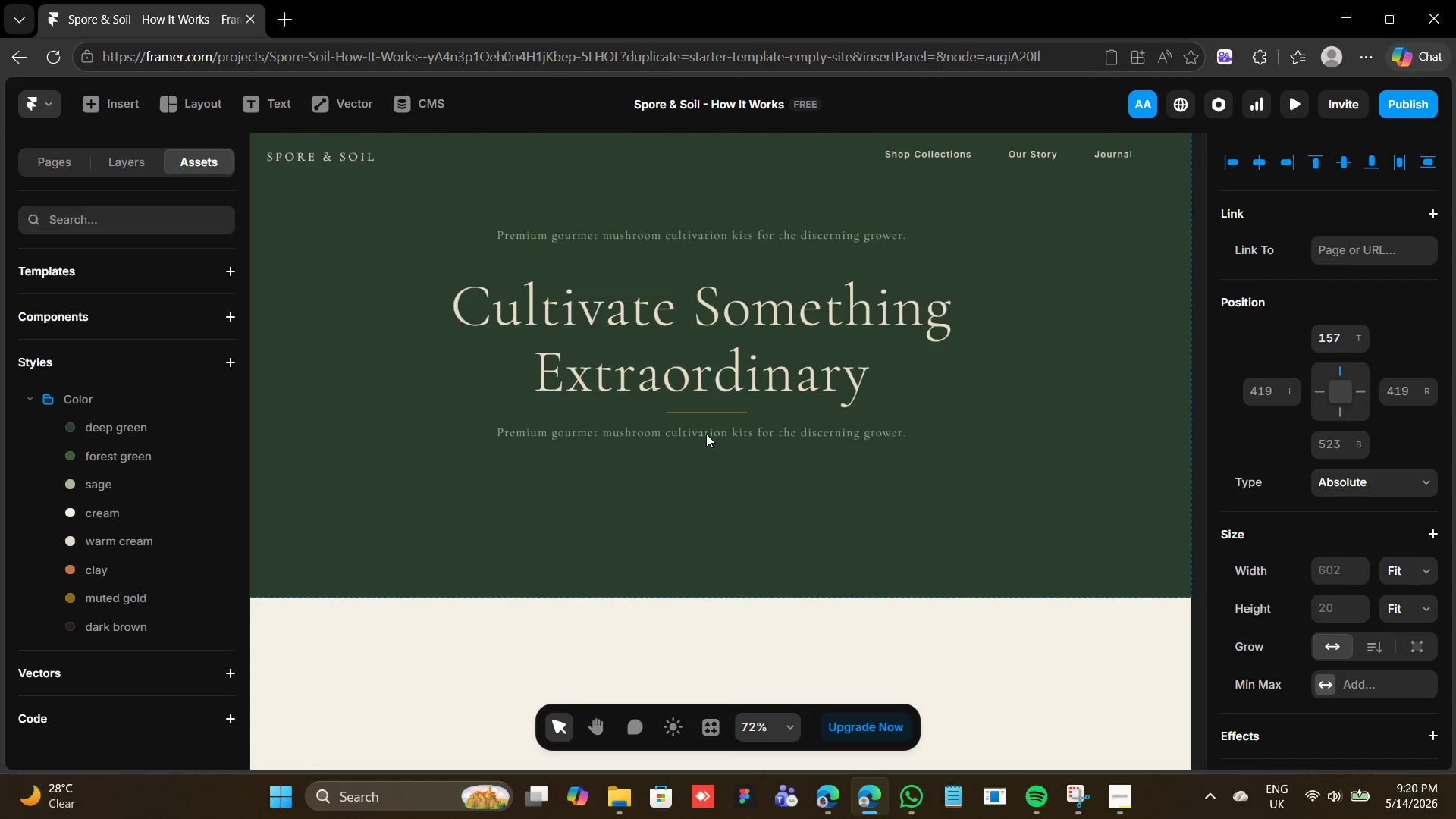 
key(Shift+ArrowUp)
 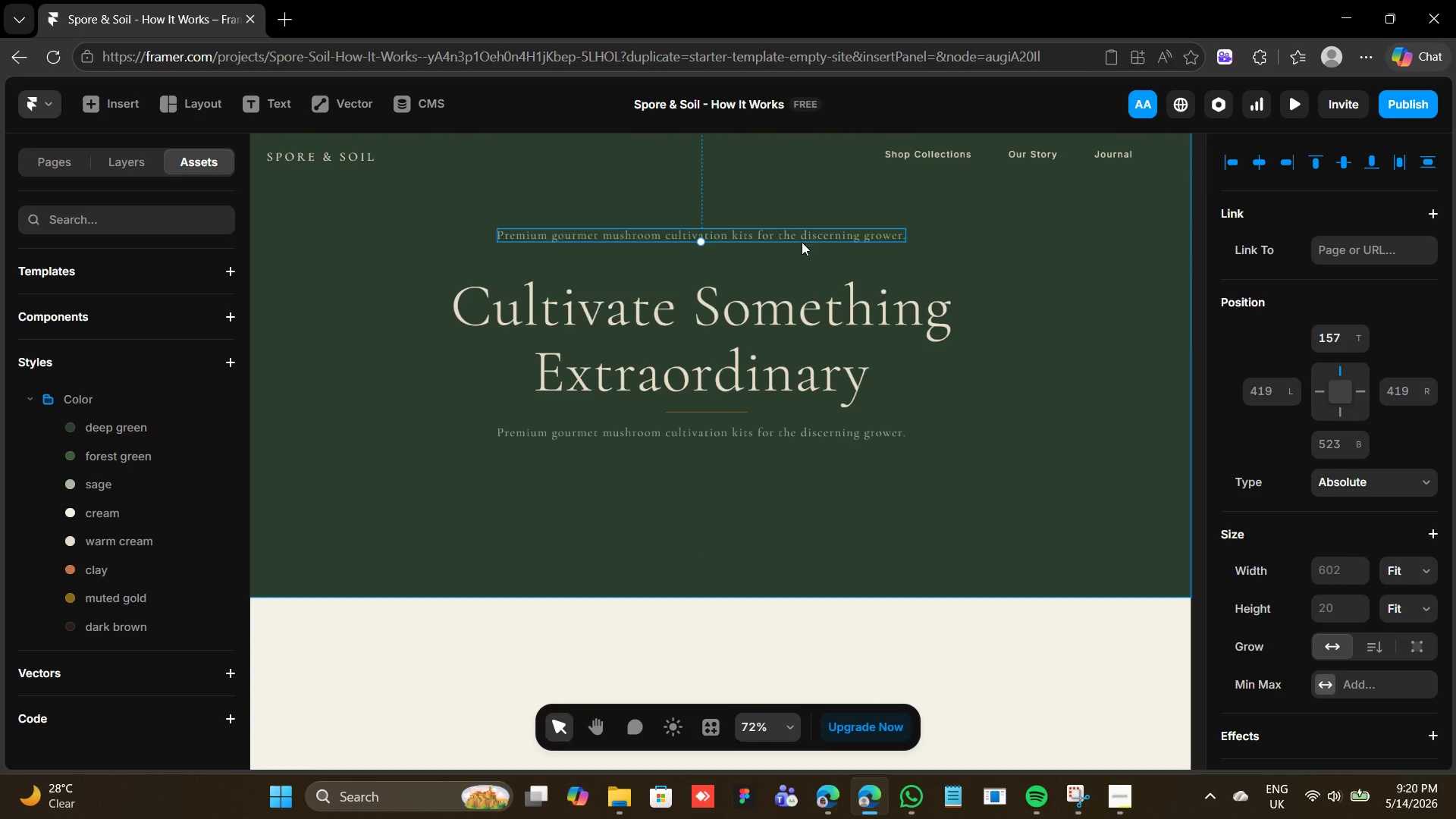 
double_click([792, 234])
 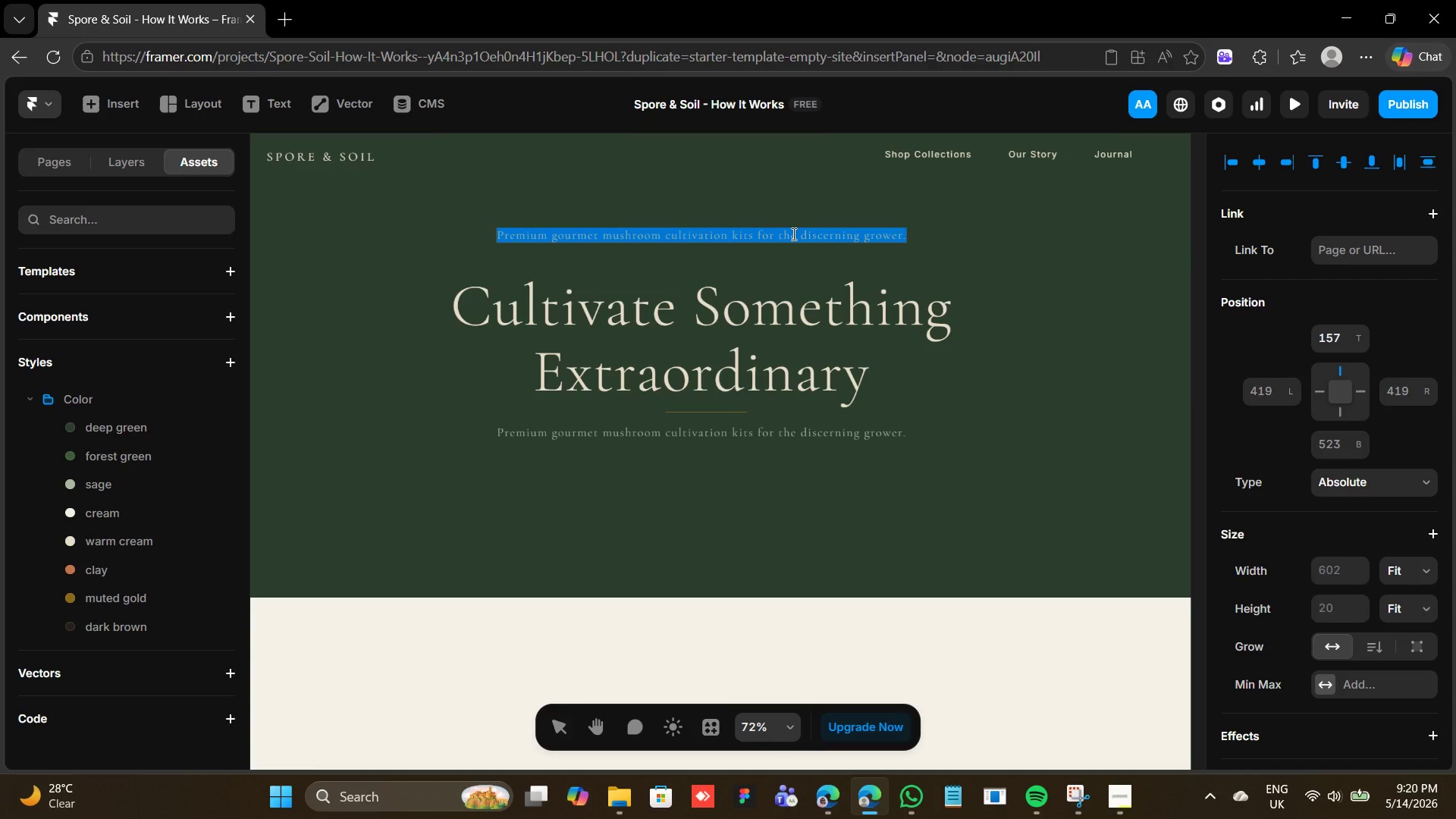 
triple_click([792, 234])
 